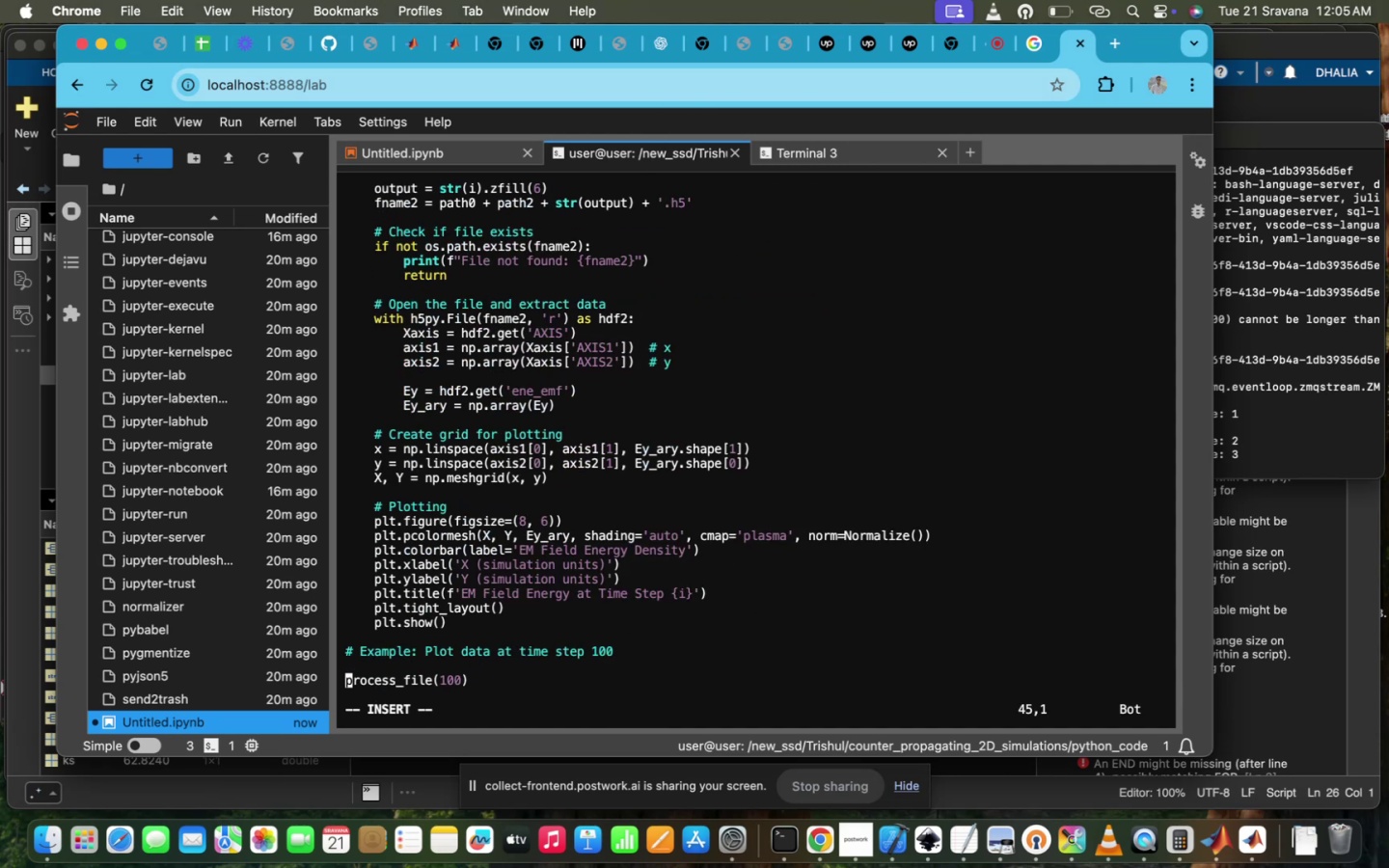 
key(ArrowUp)
 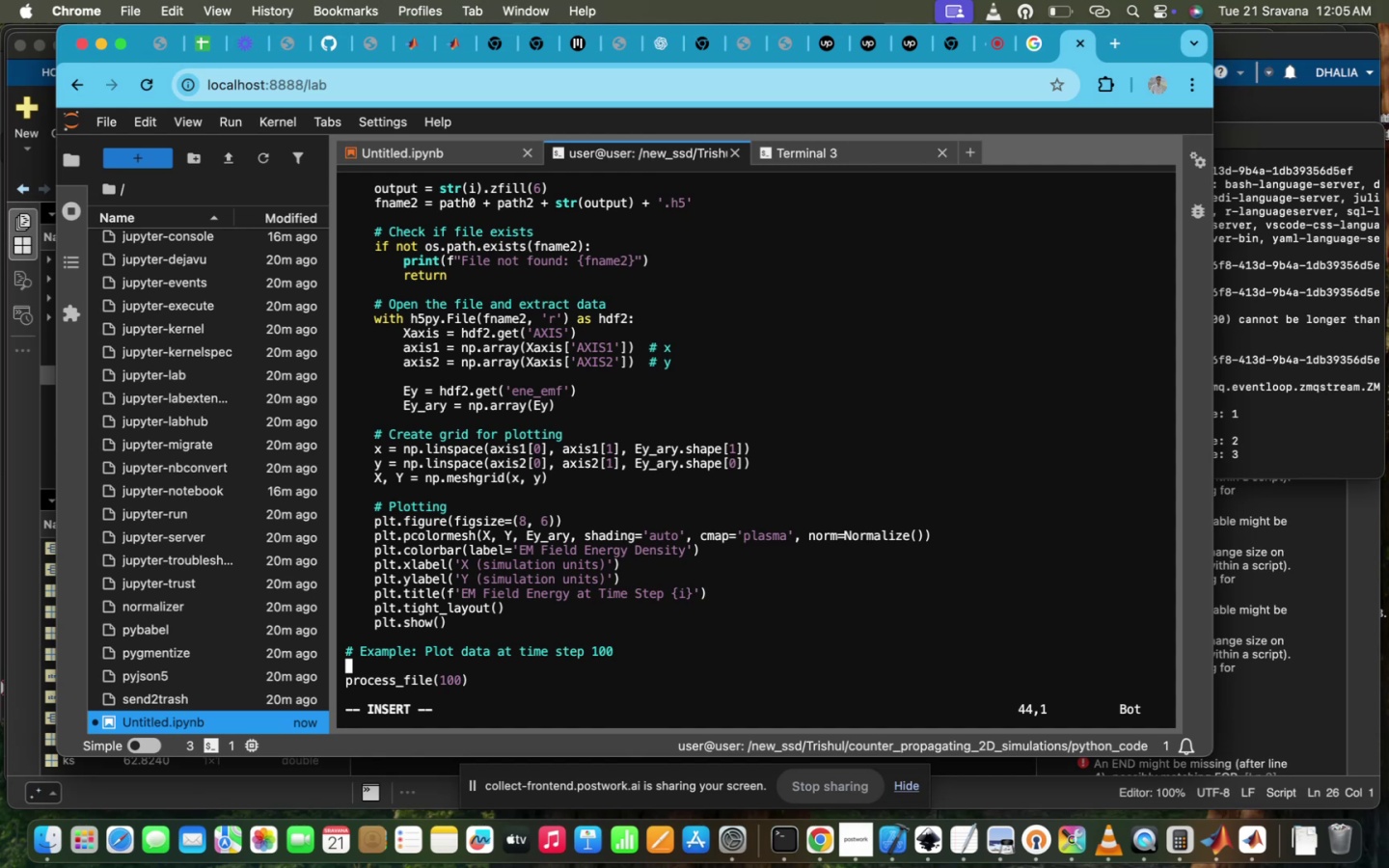 
type(for i= 1:)
key(Backspace)
key(Backspace)
type(0:10:!)
key(Backspace)
type(100)
 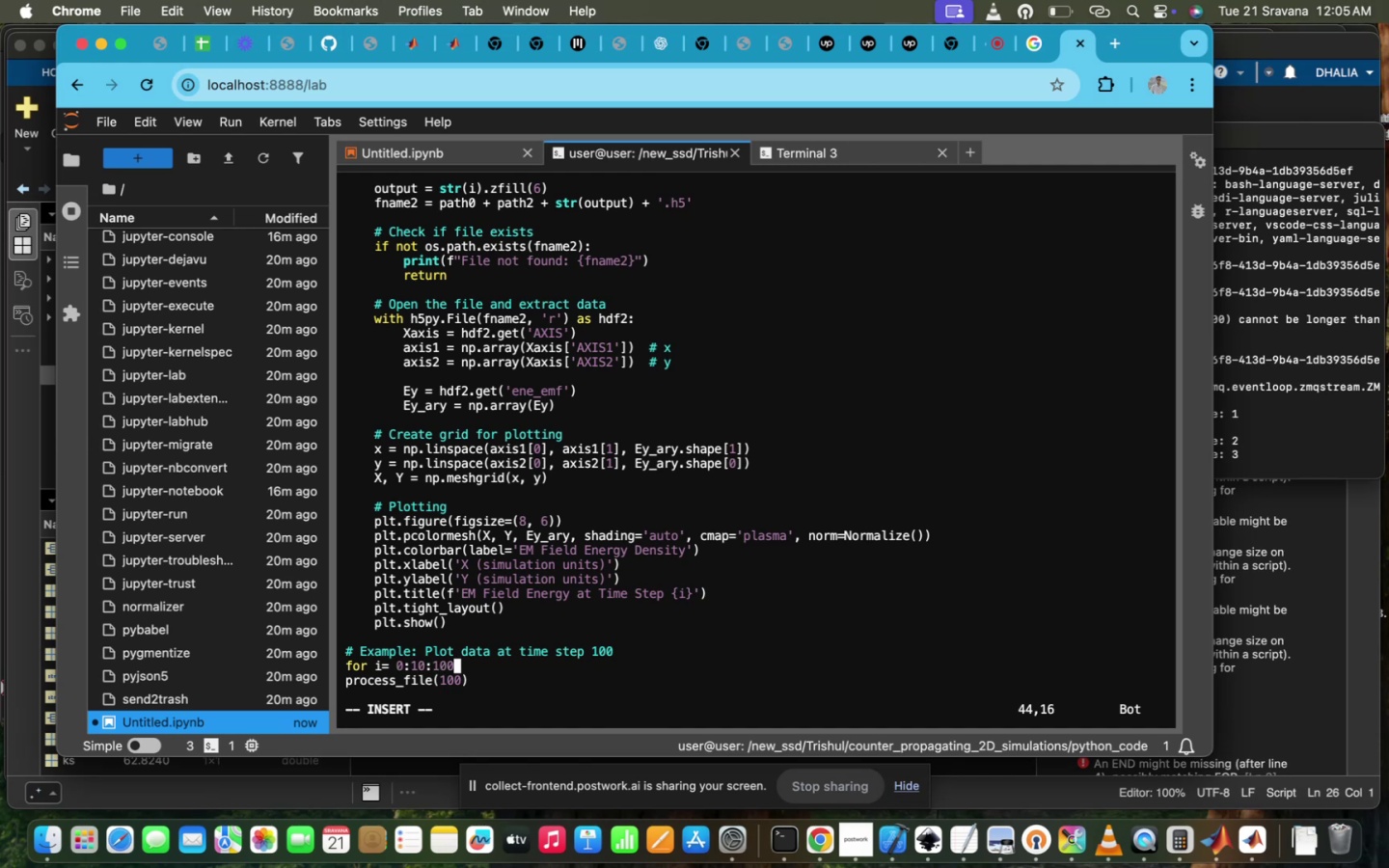 
key(ArrowRight)
 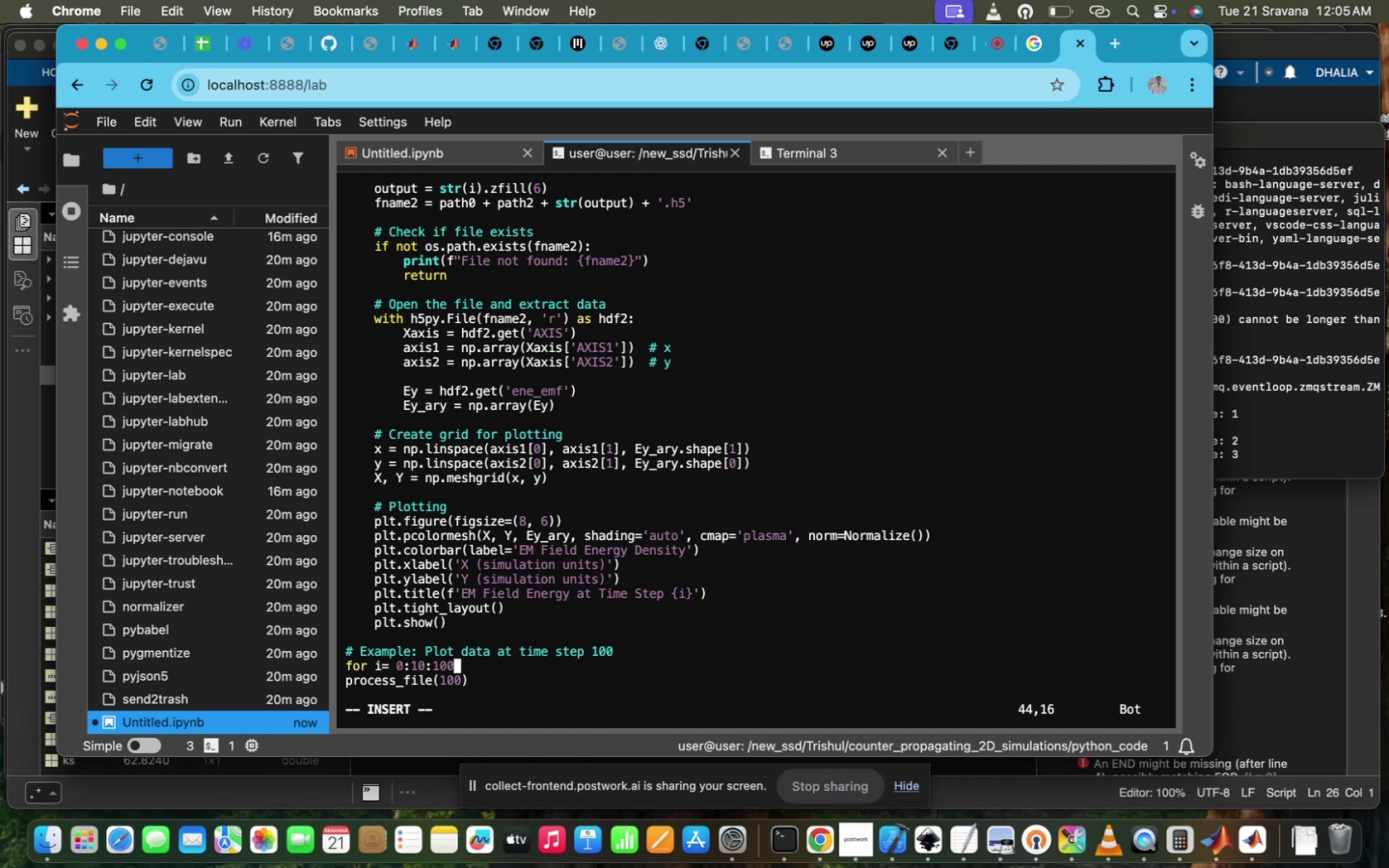 
key(ArrowDown)
 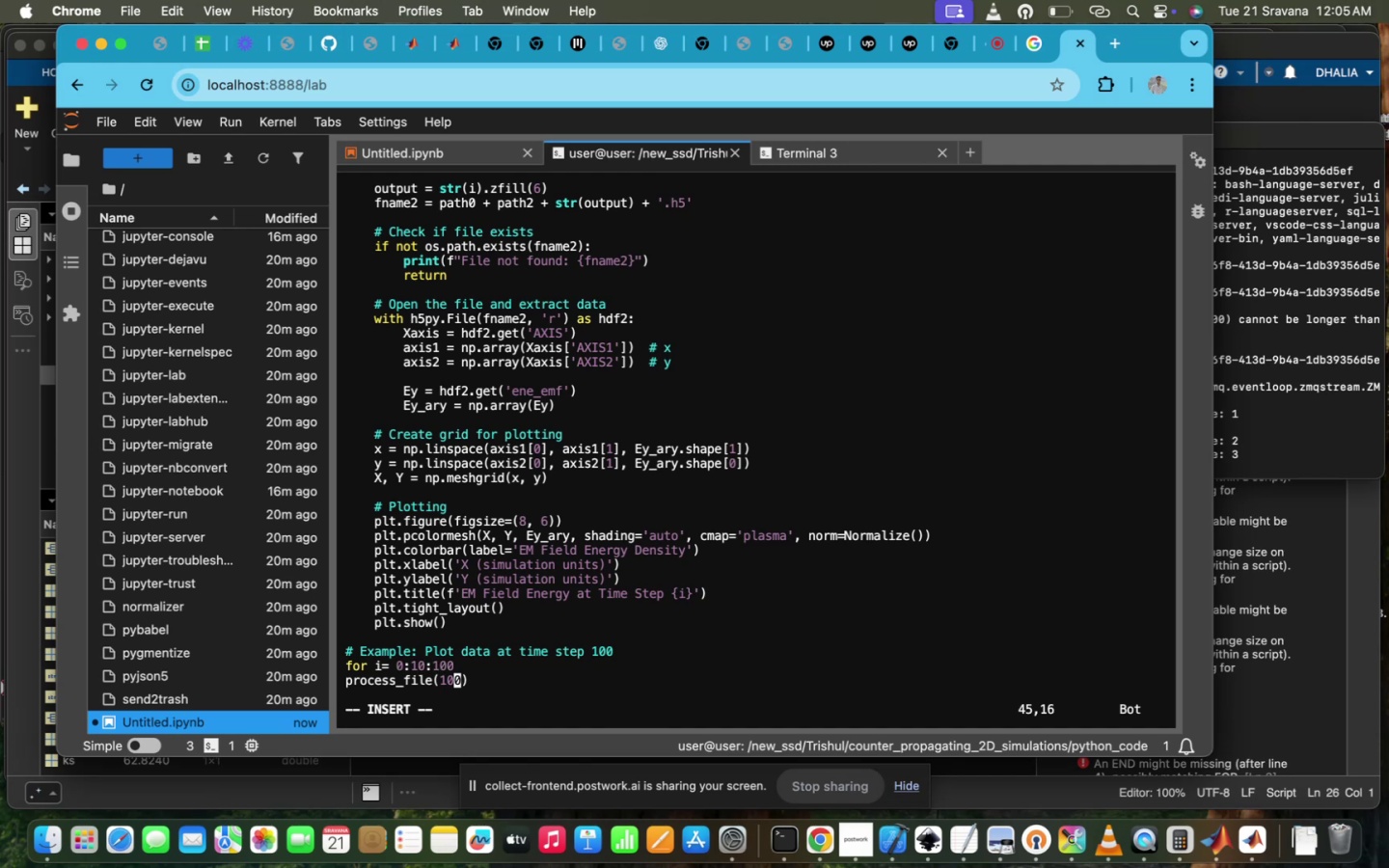 
key(ArrowRight)
 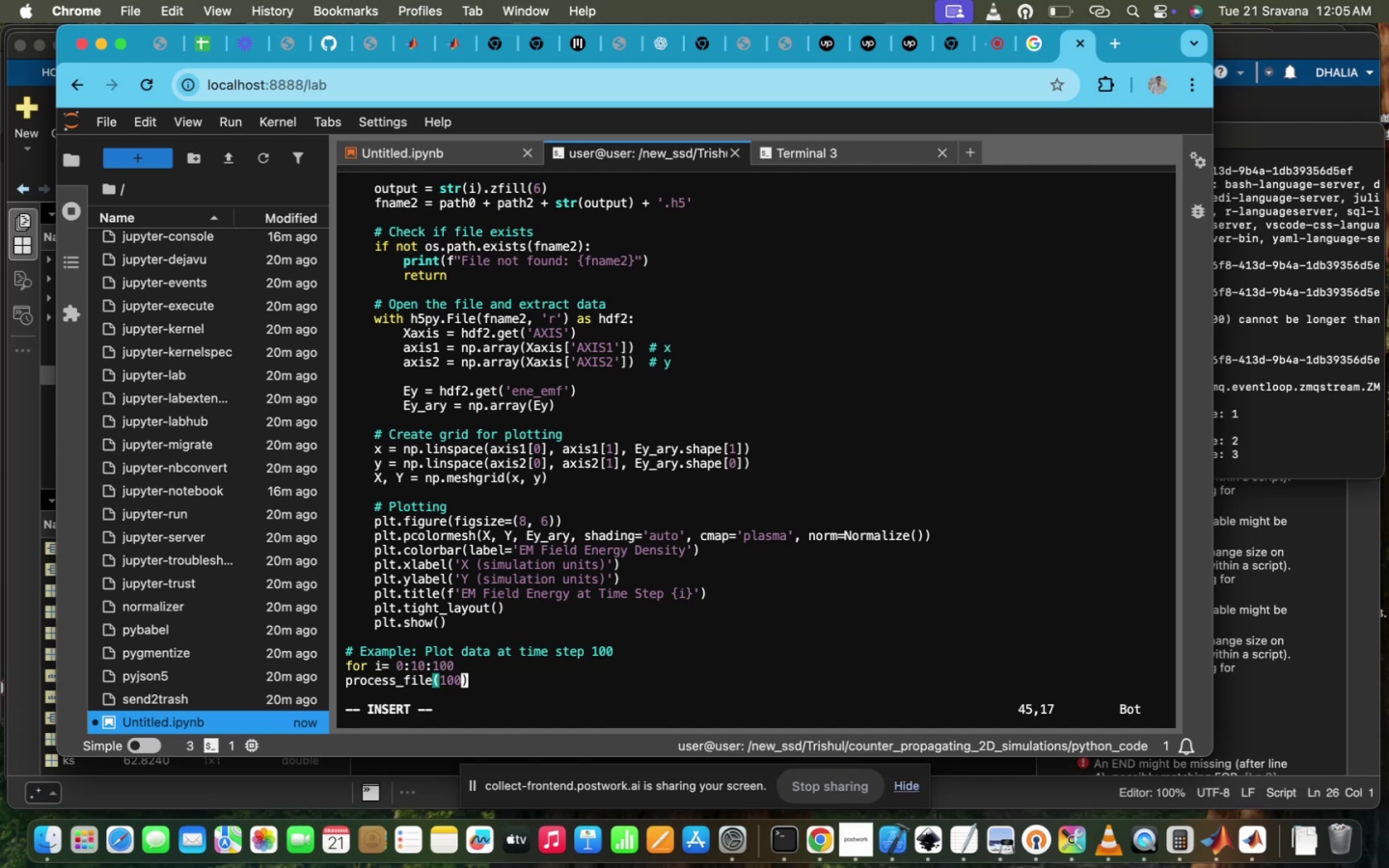 
key(Backspace)
 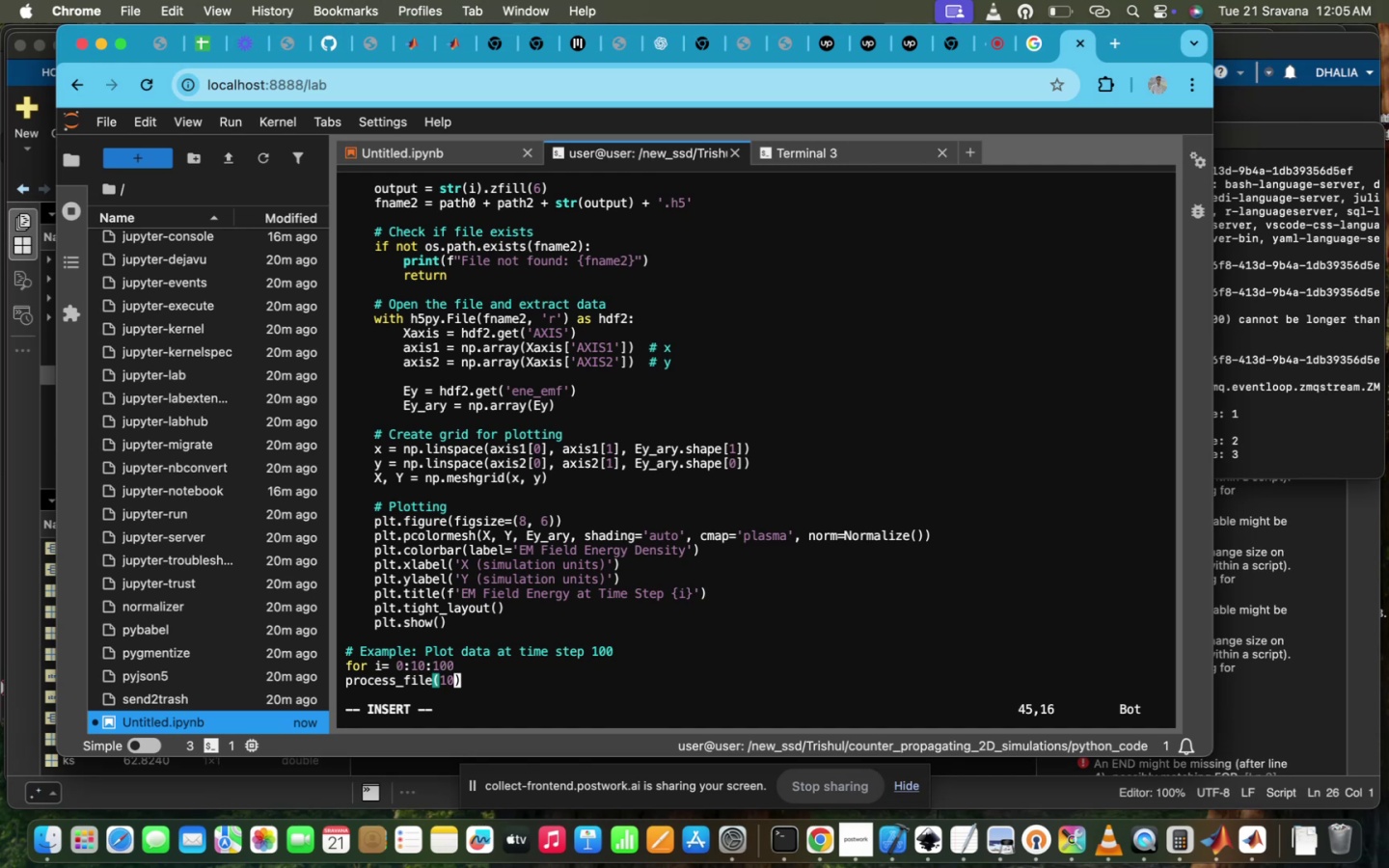 
key(Backspace)
 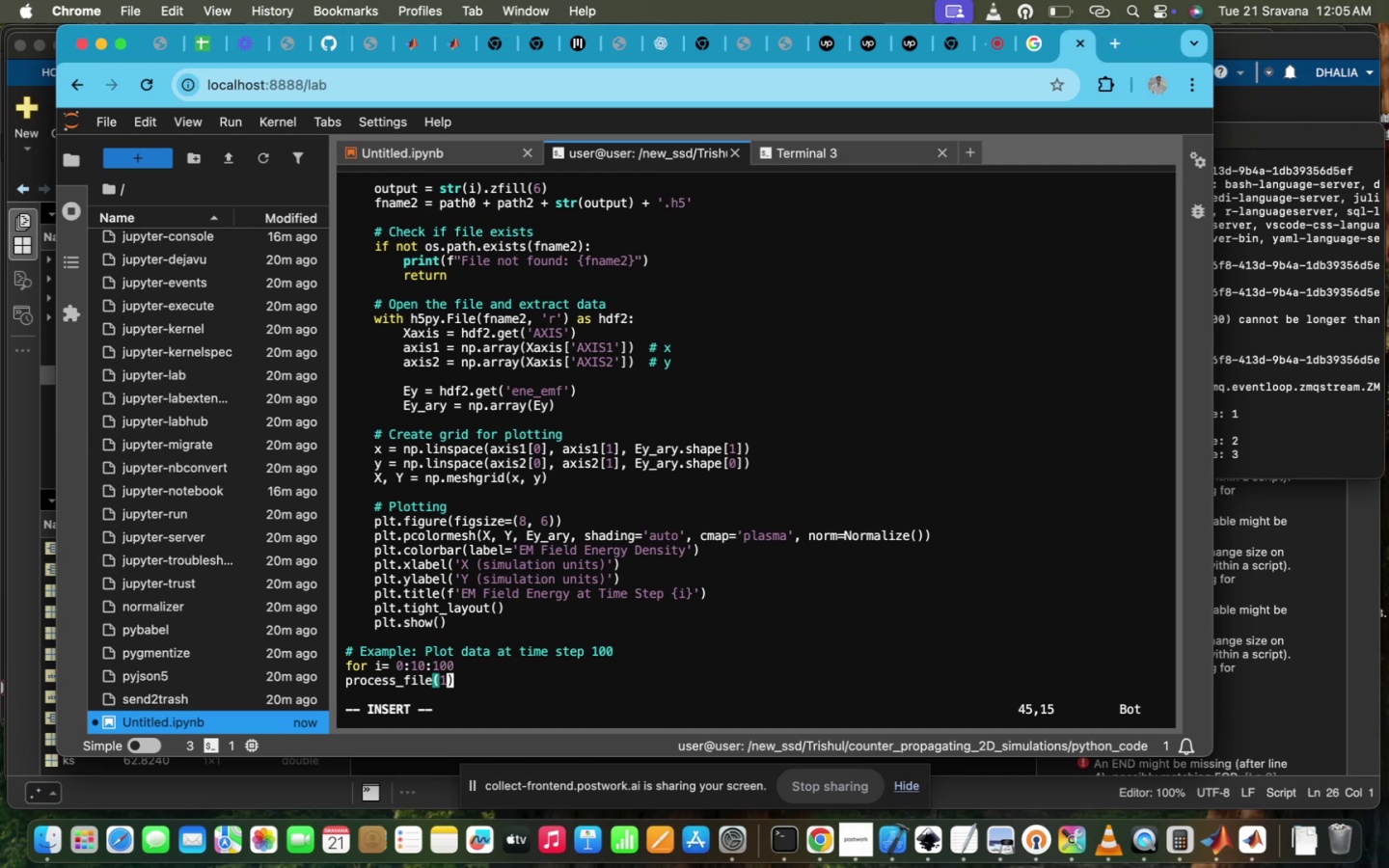 
key(I)
 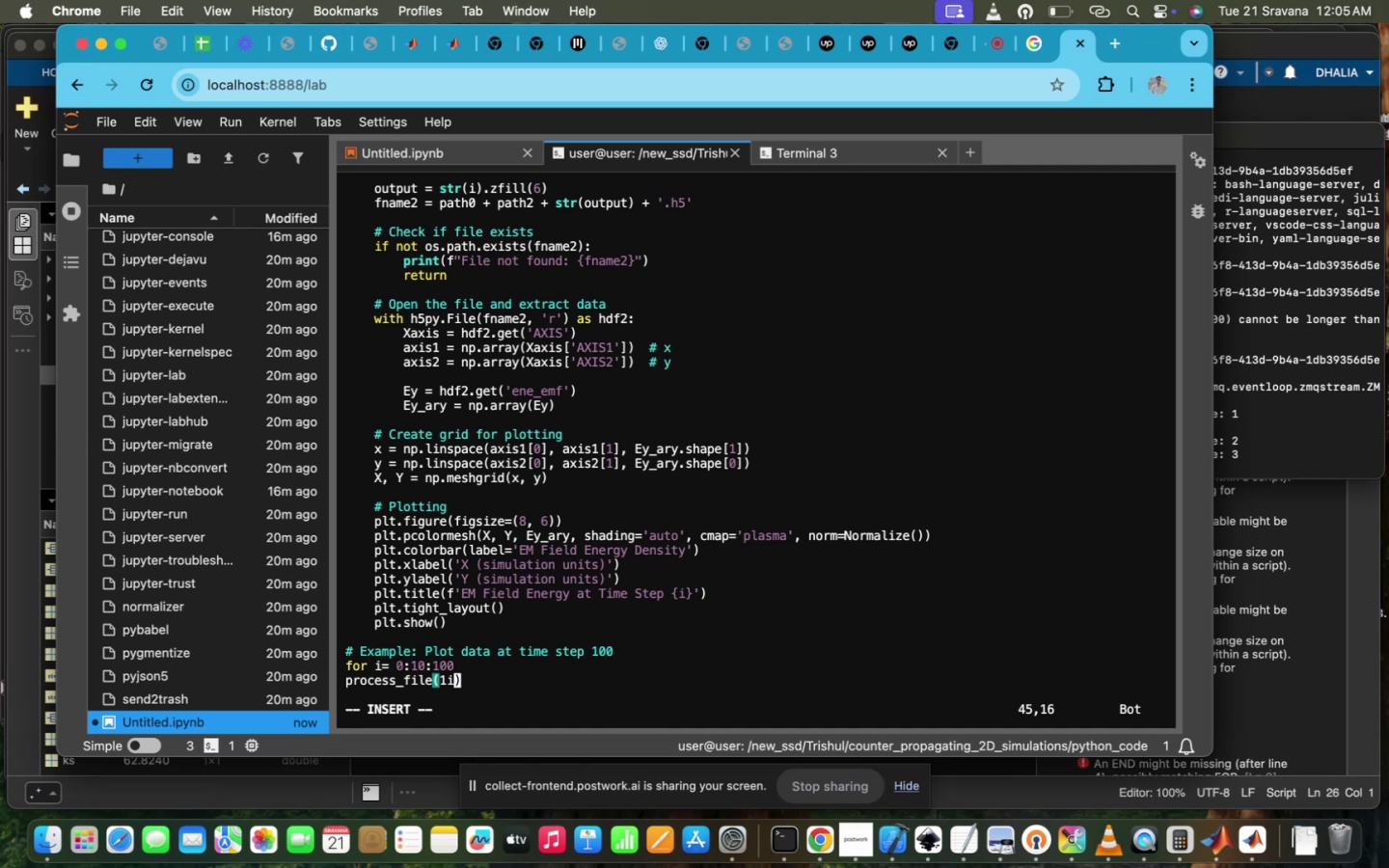 
key(Backspace)
 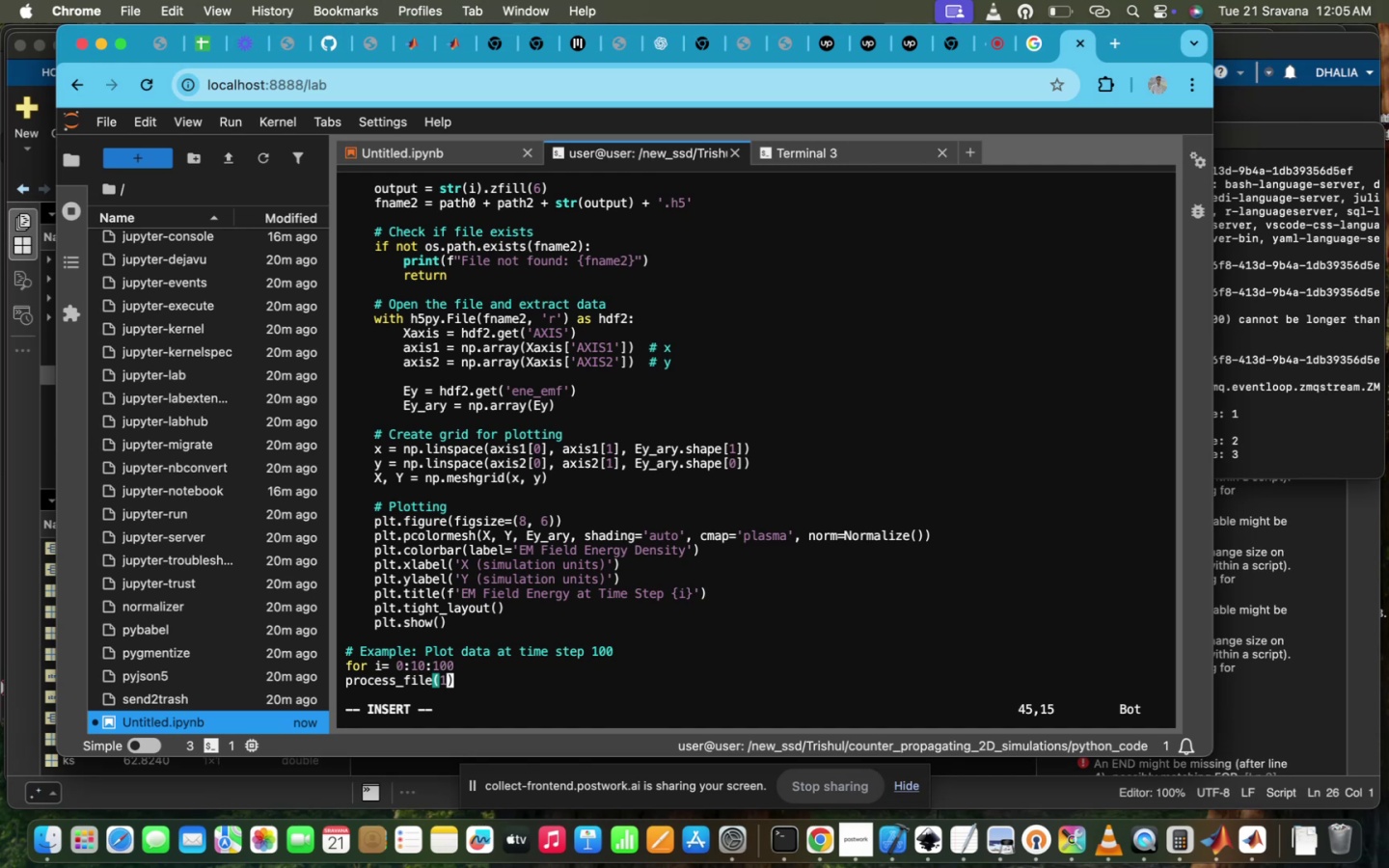 
key(Backspace)
 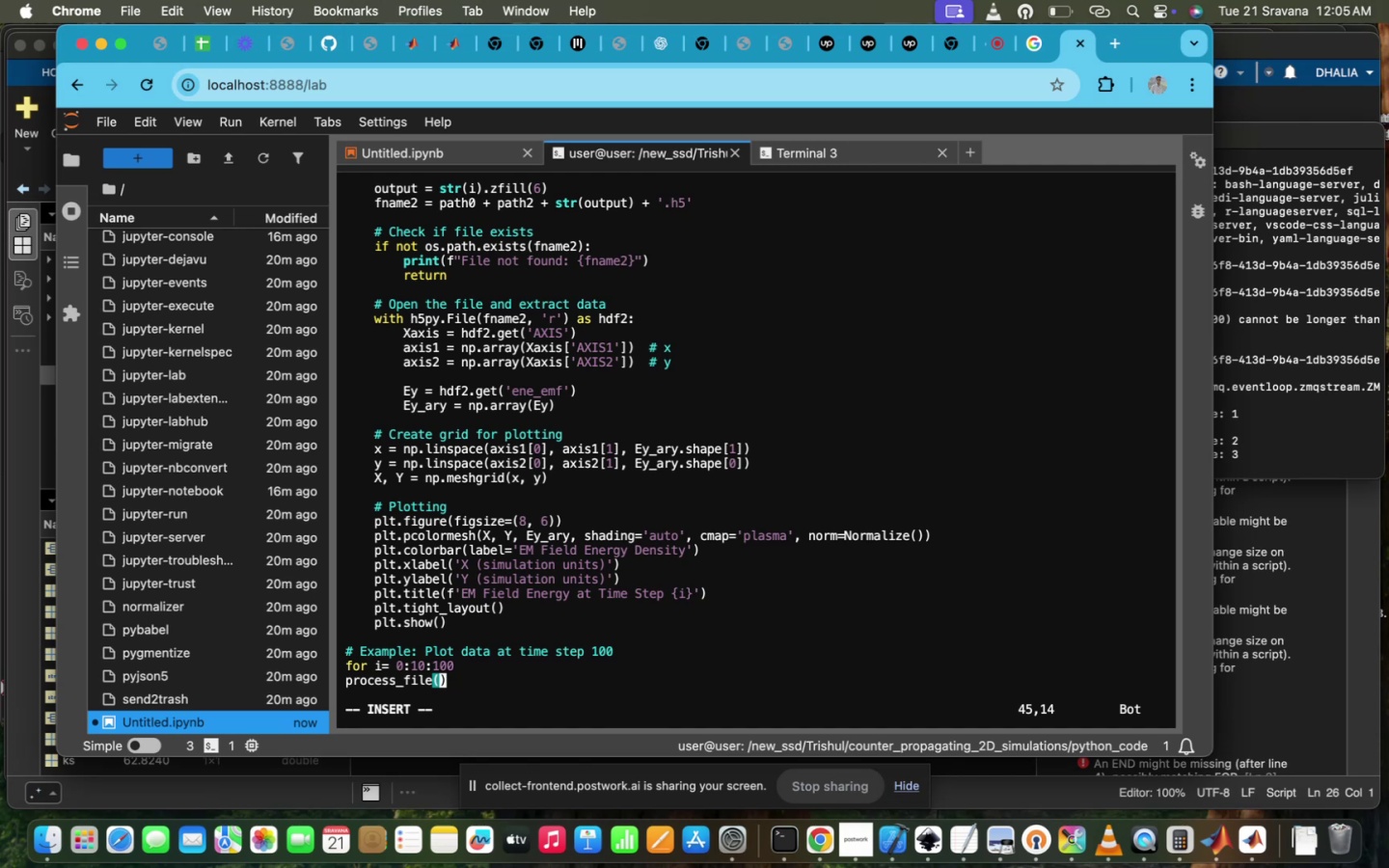 
key(I)
 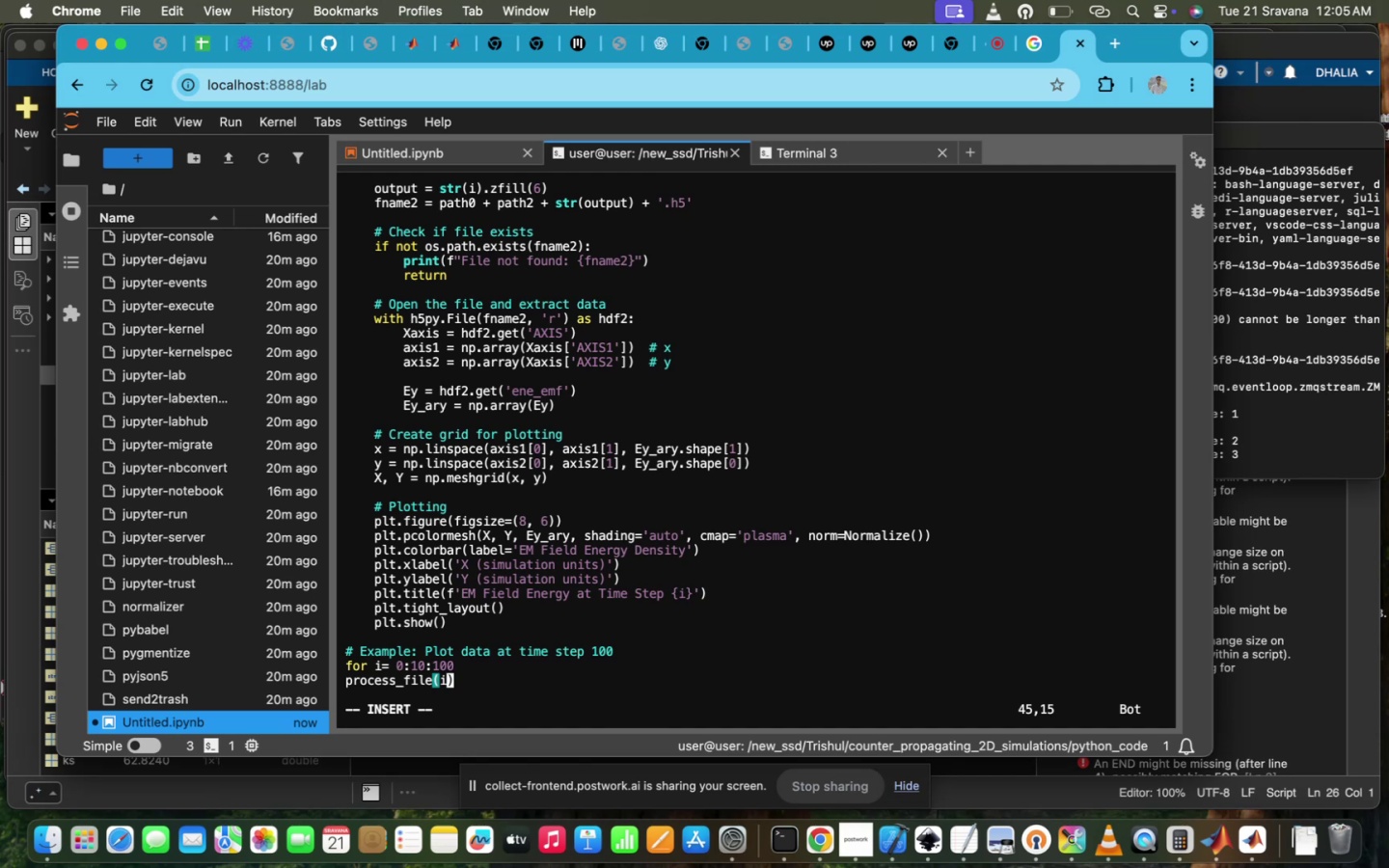 
key(ArrowLeft)
 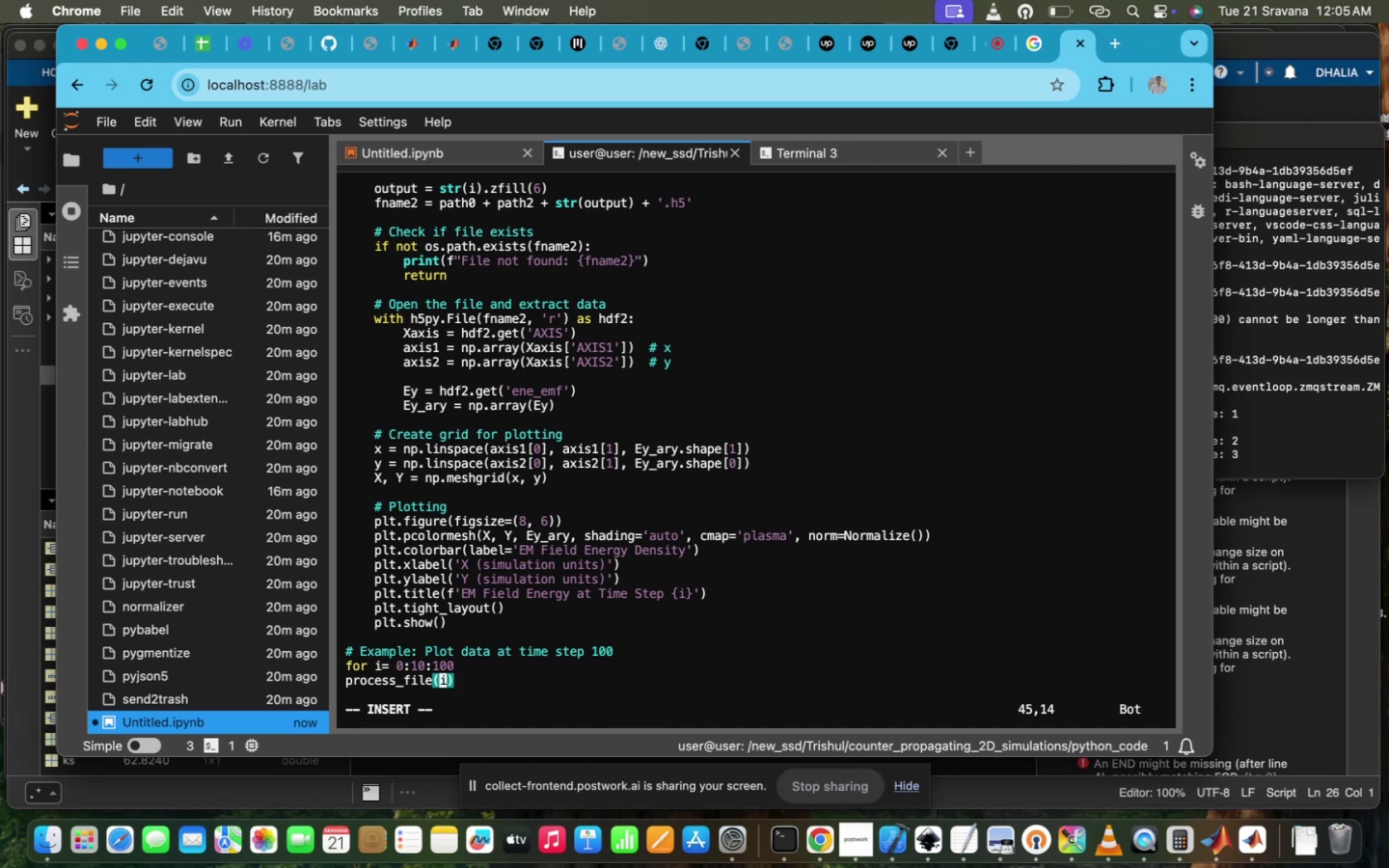 
hold_key(key=ArrowLeft, duration=1.5)
 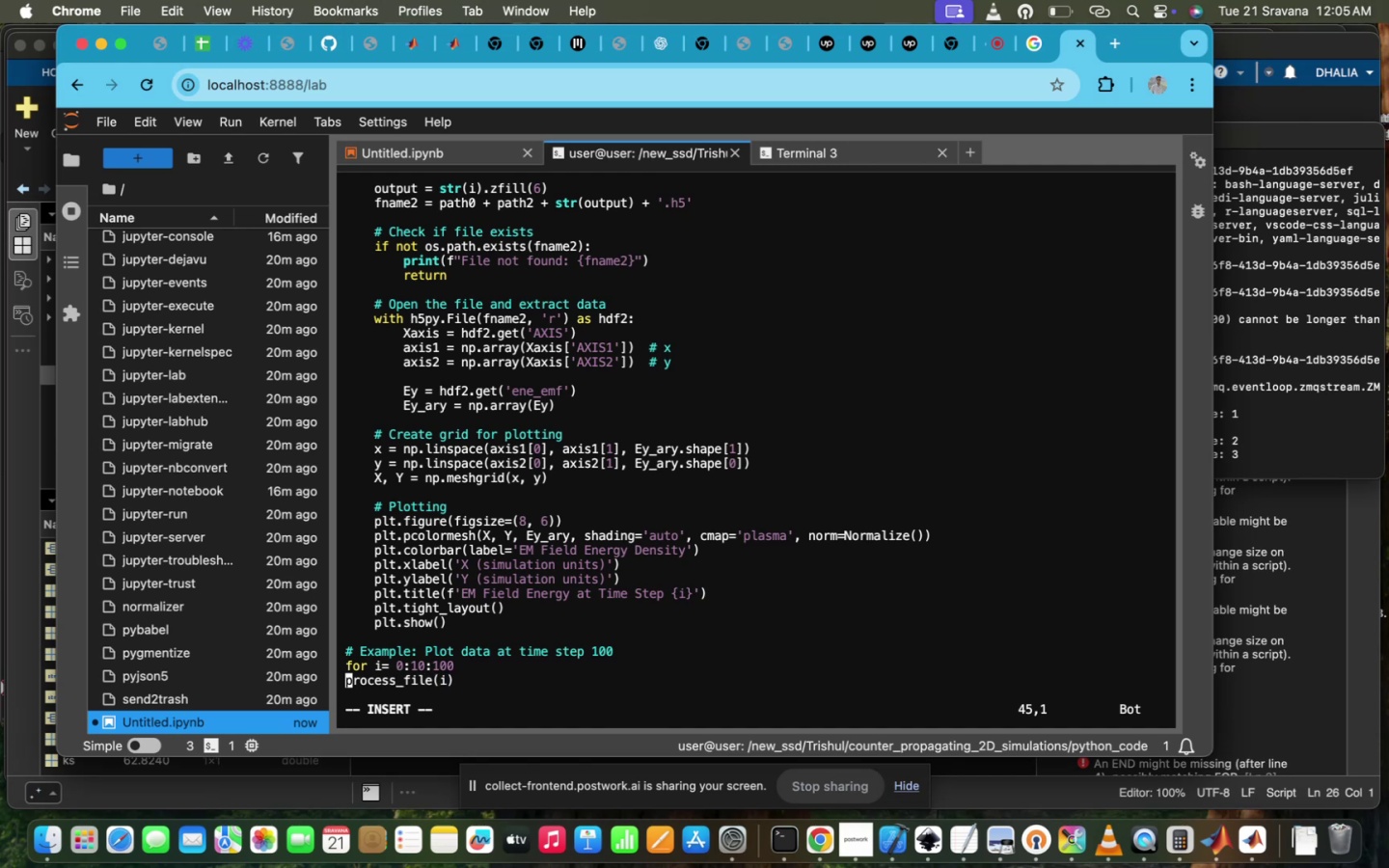 
key(Tab)
 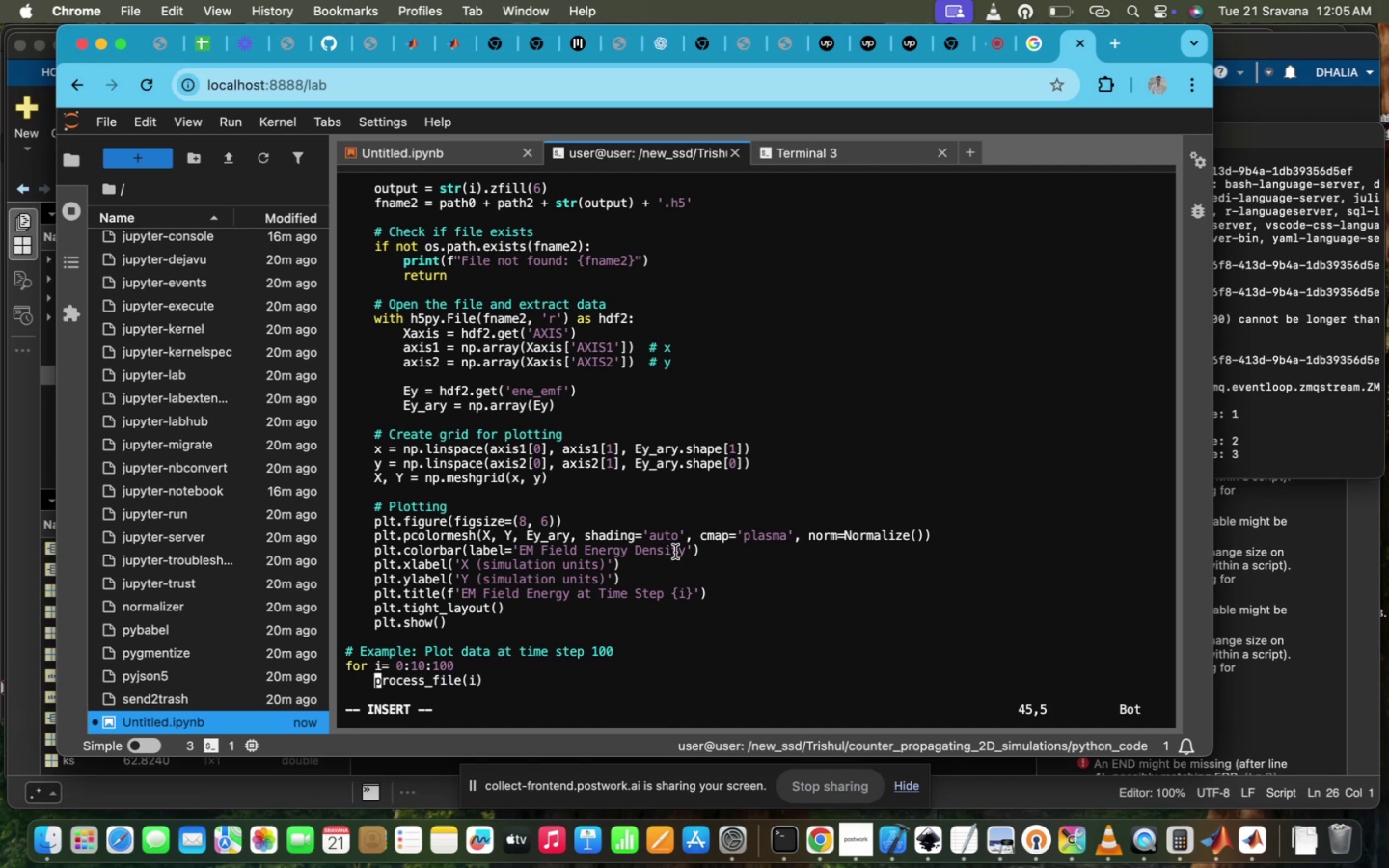 
scroll: coordinate [675, 560], scroll_direction: up, amount: 49.0
 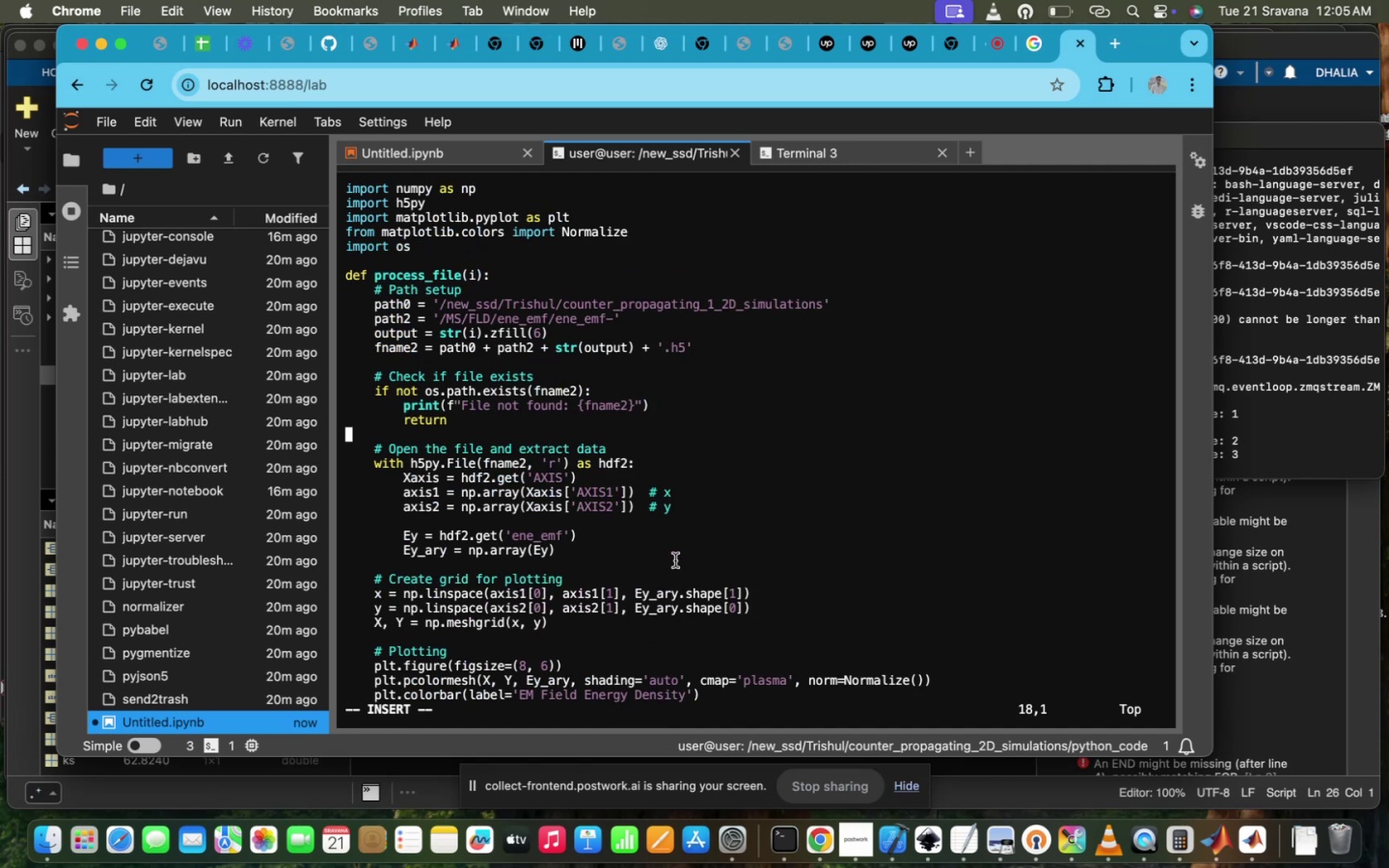 
scroll: coordinate [675, 560], scroll_direction: down, amount: 36.0
 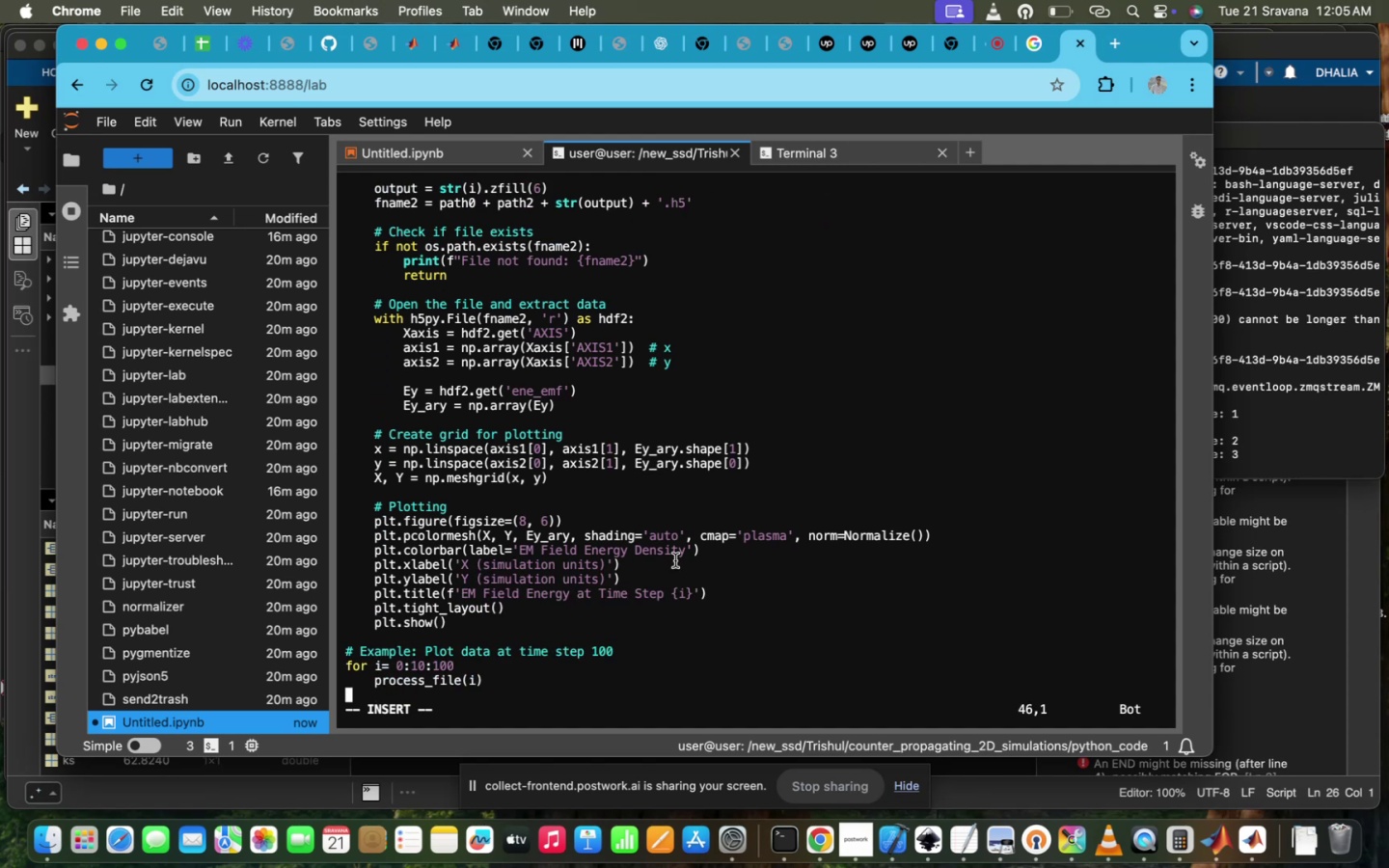 
scroll: coordinate [675, 560], scroll_direction: up, amount: 5.0
 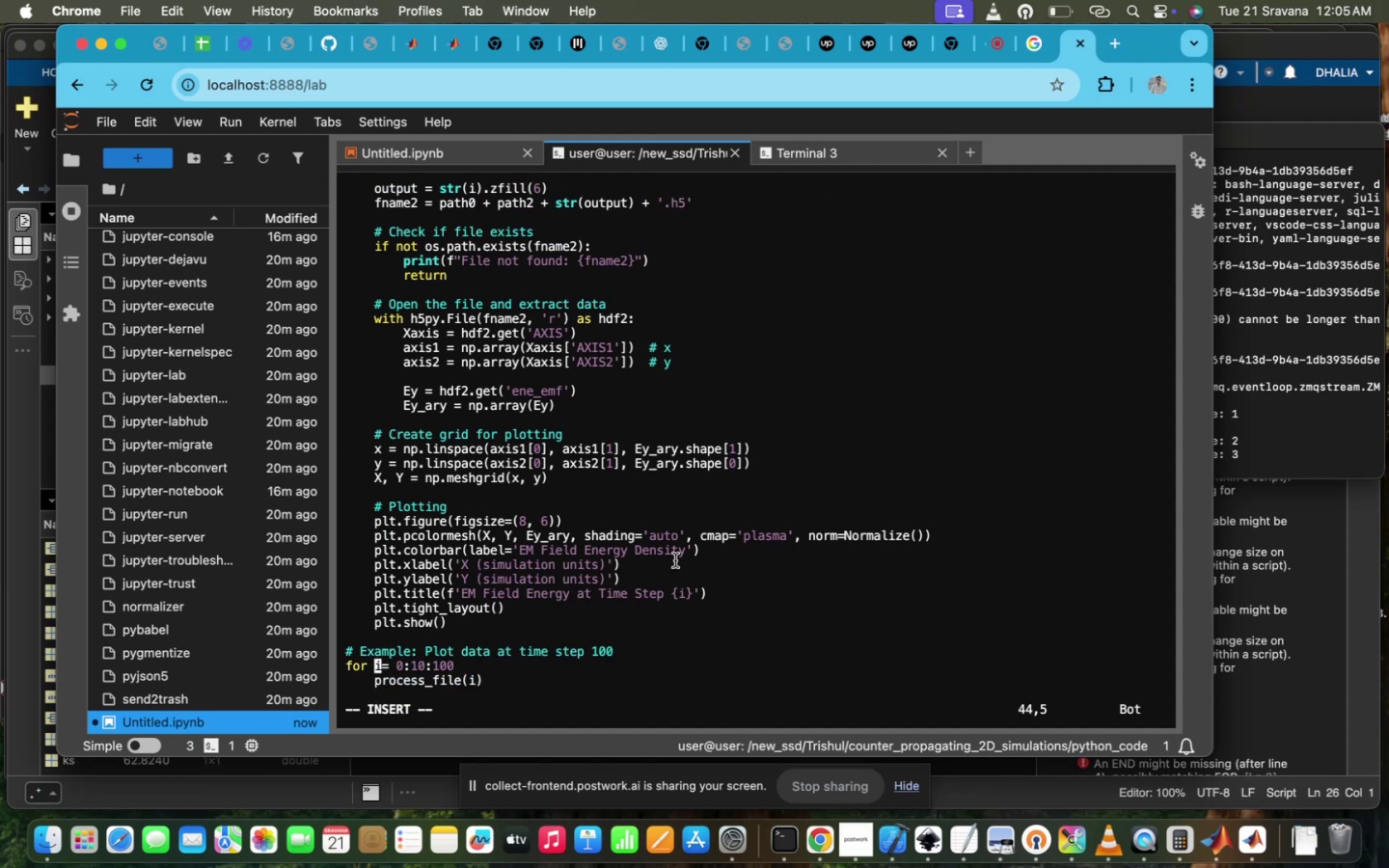 
scroll: coordinate [675, 560], scroll_direction: down, amount: 30.0
 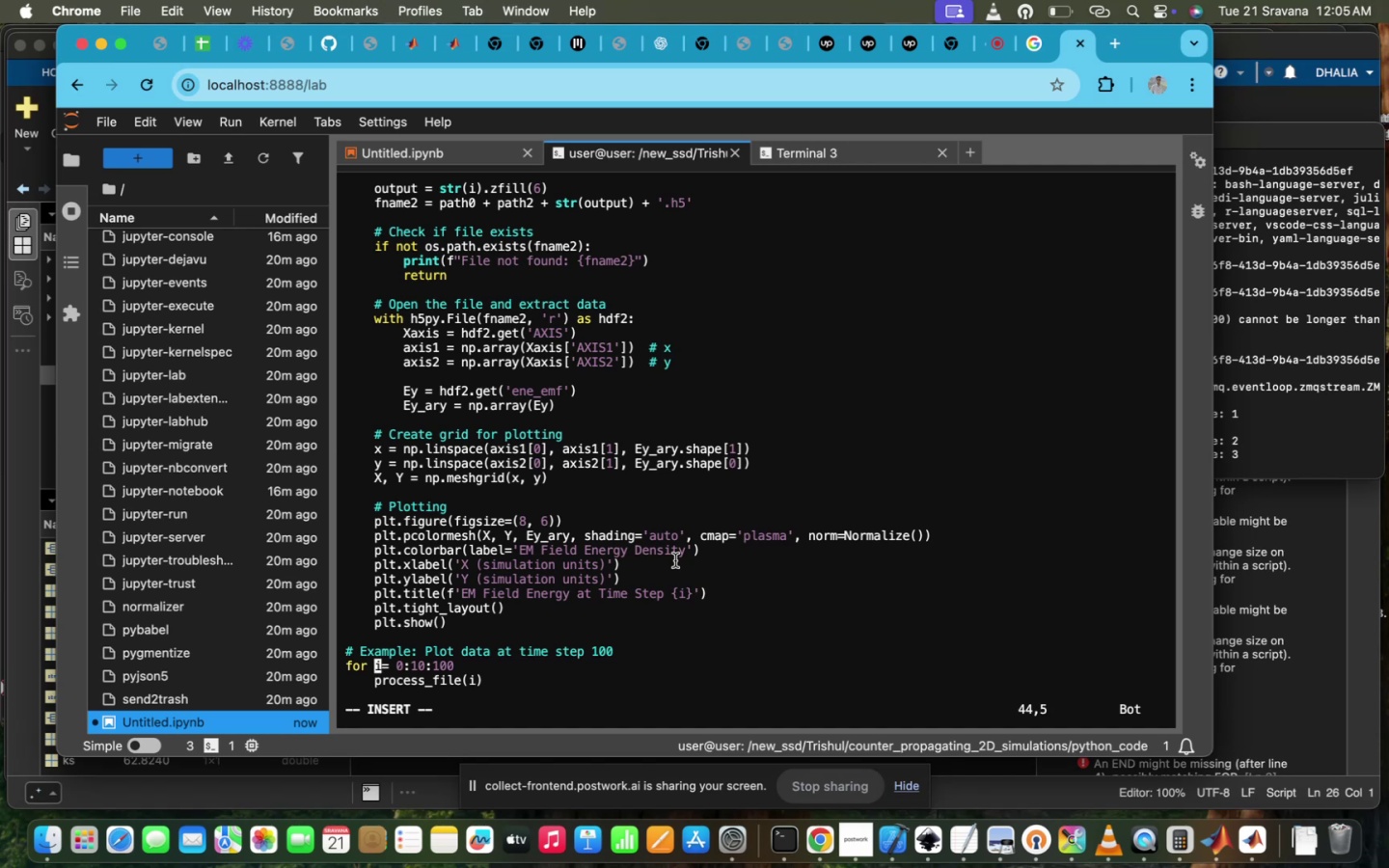 
key(Escape)
type(:Wq)
key(Backspace)
key(Backspace)
type(w)
key(Backspace)
key(Backspace)
key(Backspace)
 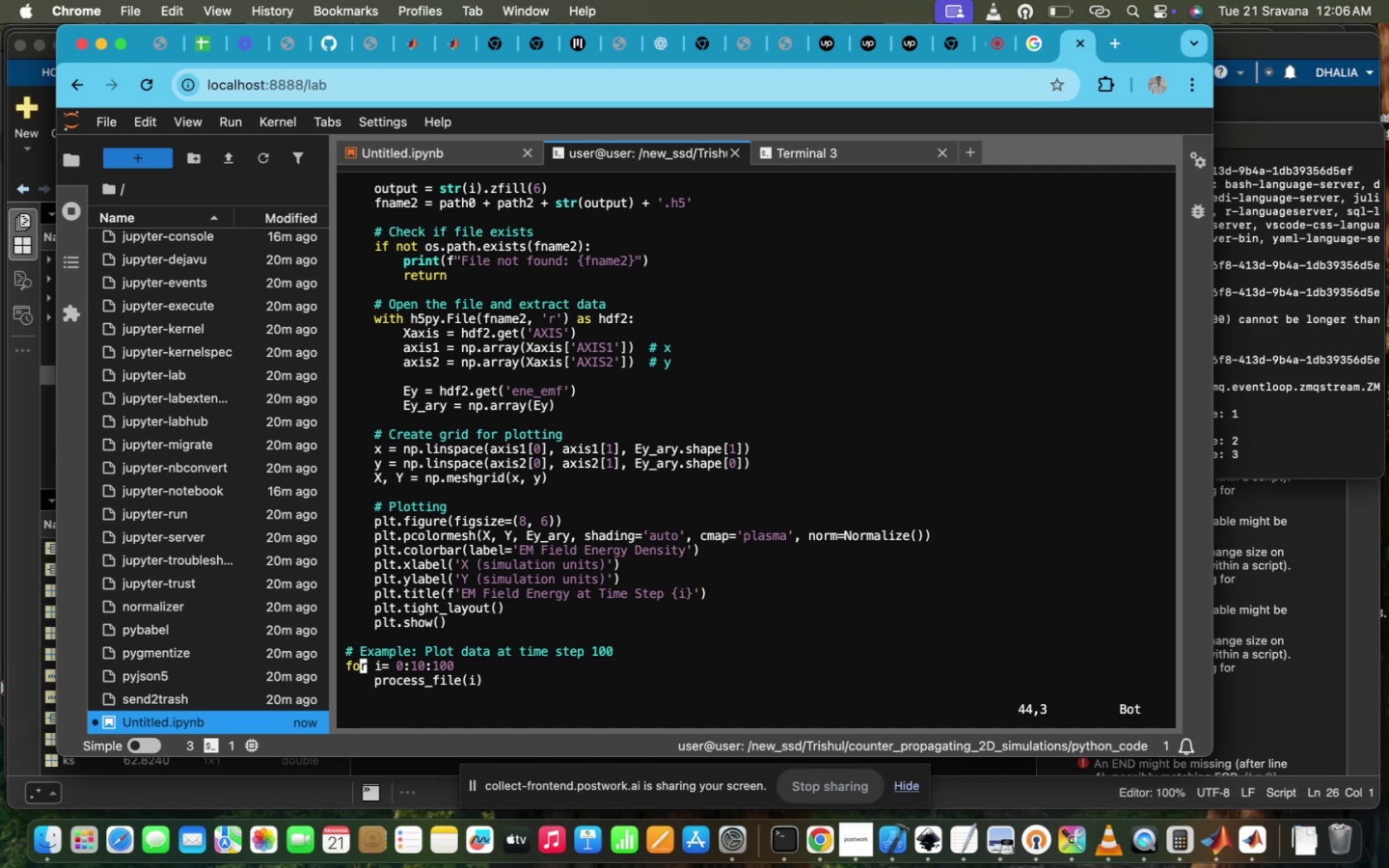 
key(ArrowUp)
 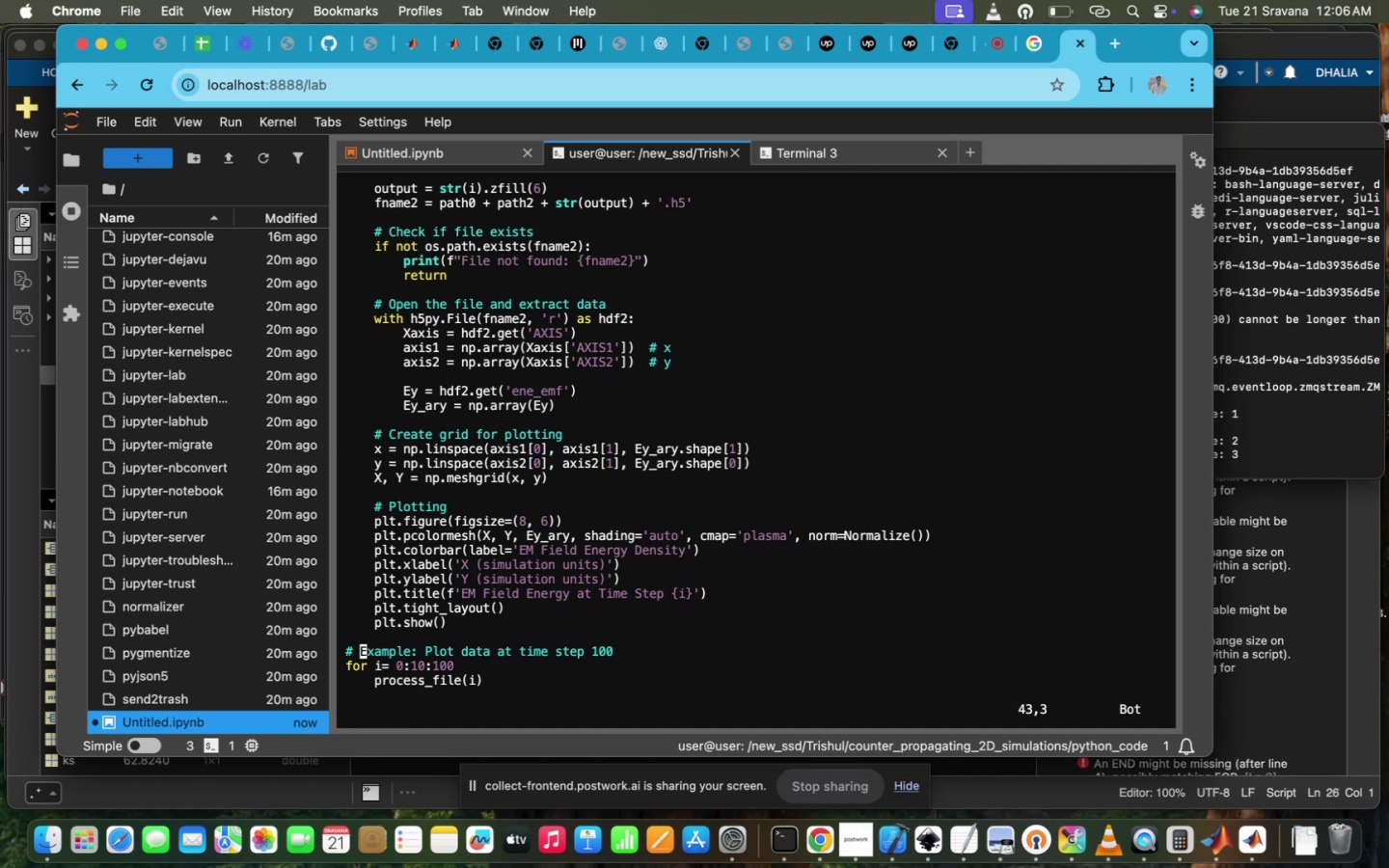 
key(ArrowUp)
 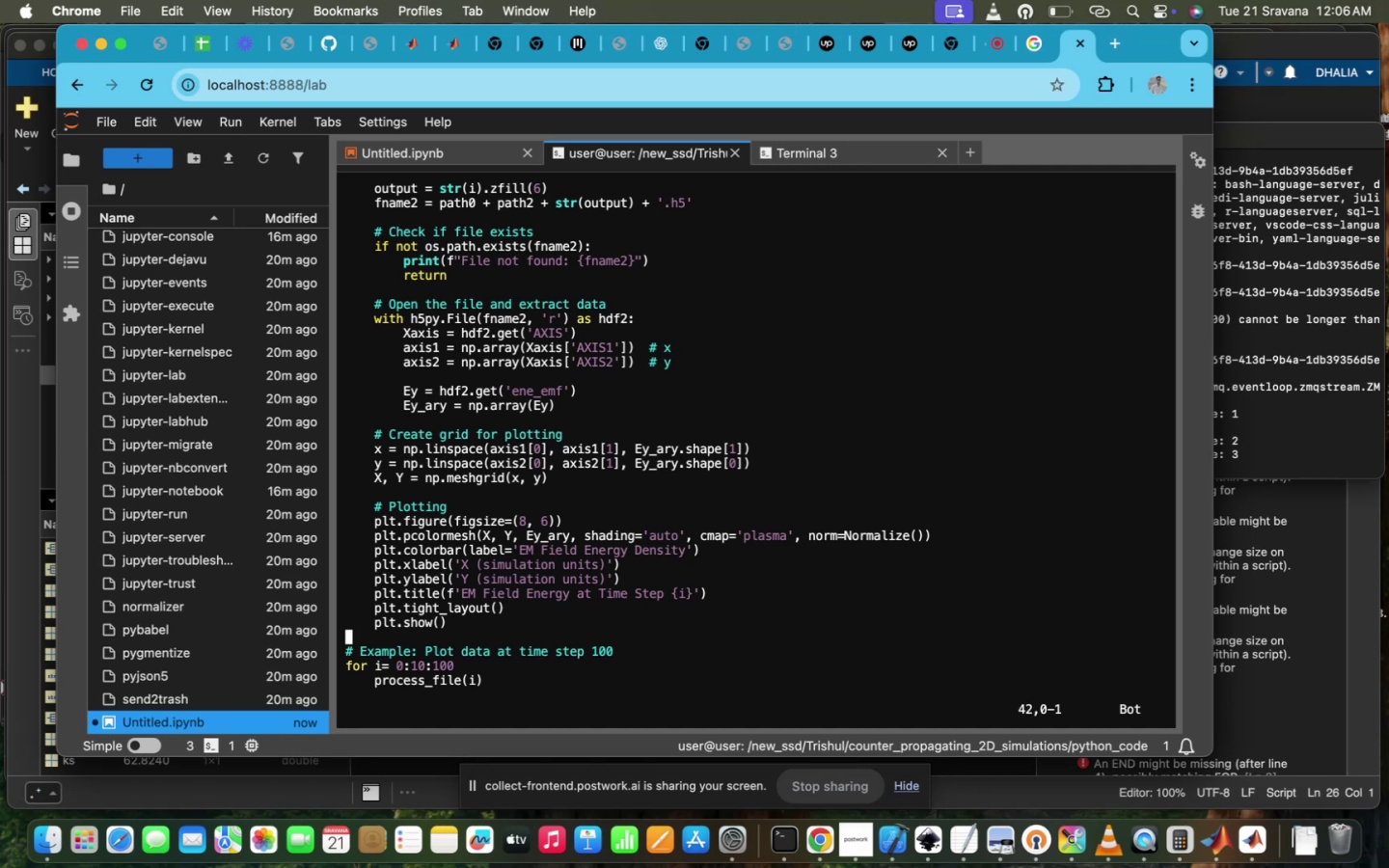 
hold_key(key=ArrowRight, duration=0.58)
 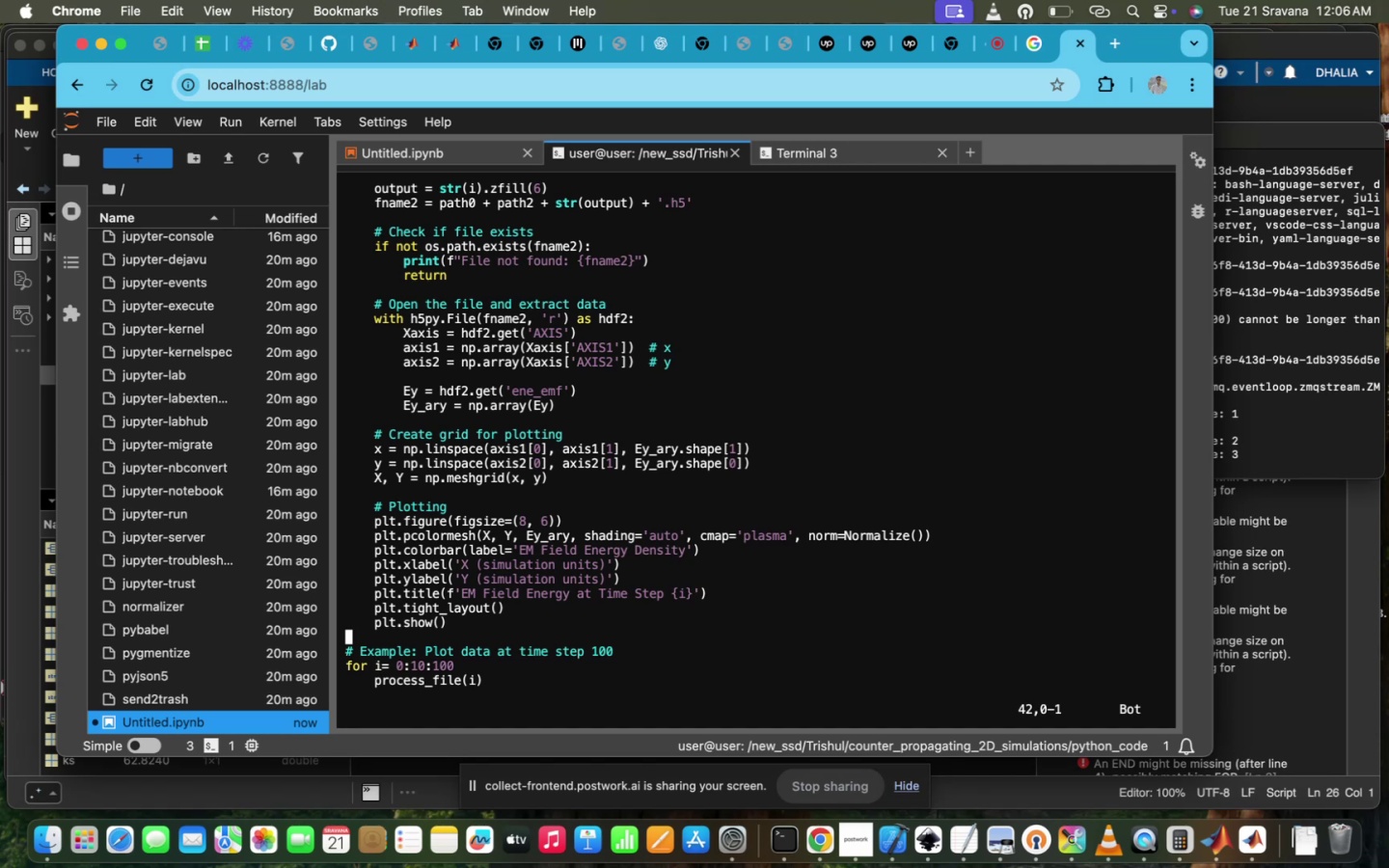 
key(Space)
 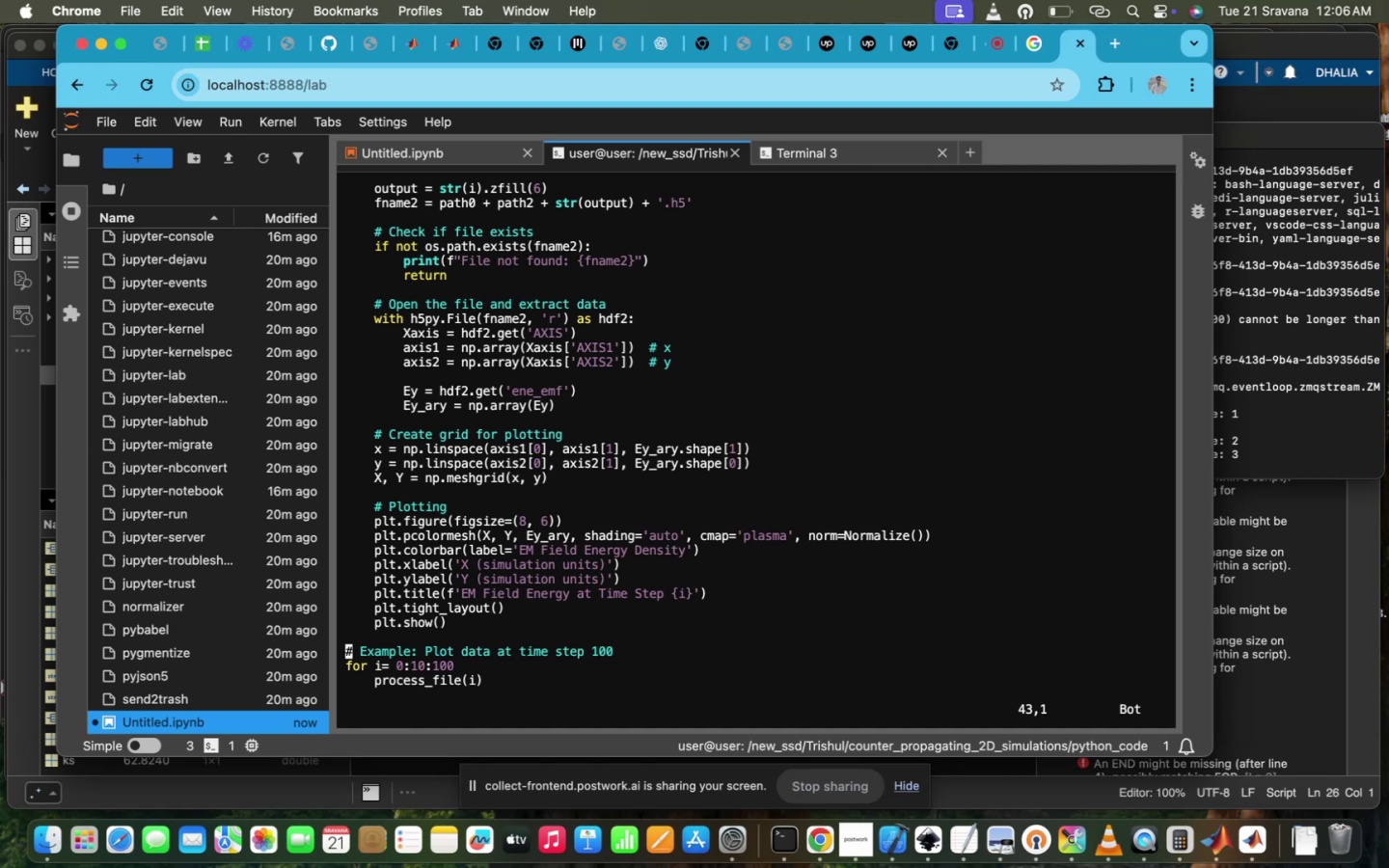 
key(ArrowUp)
 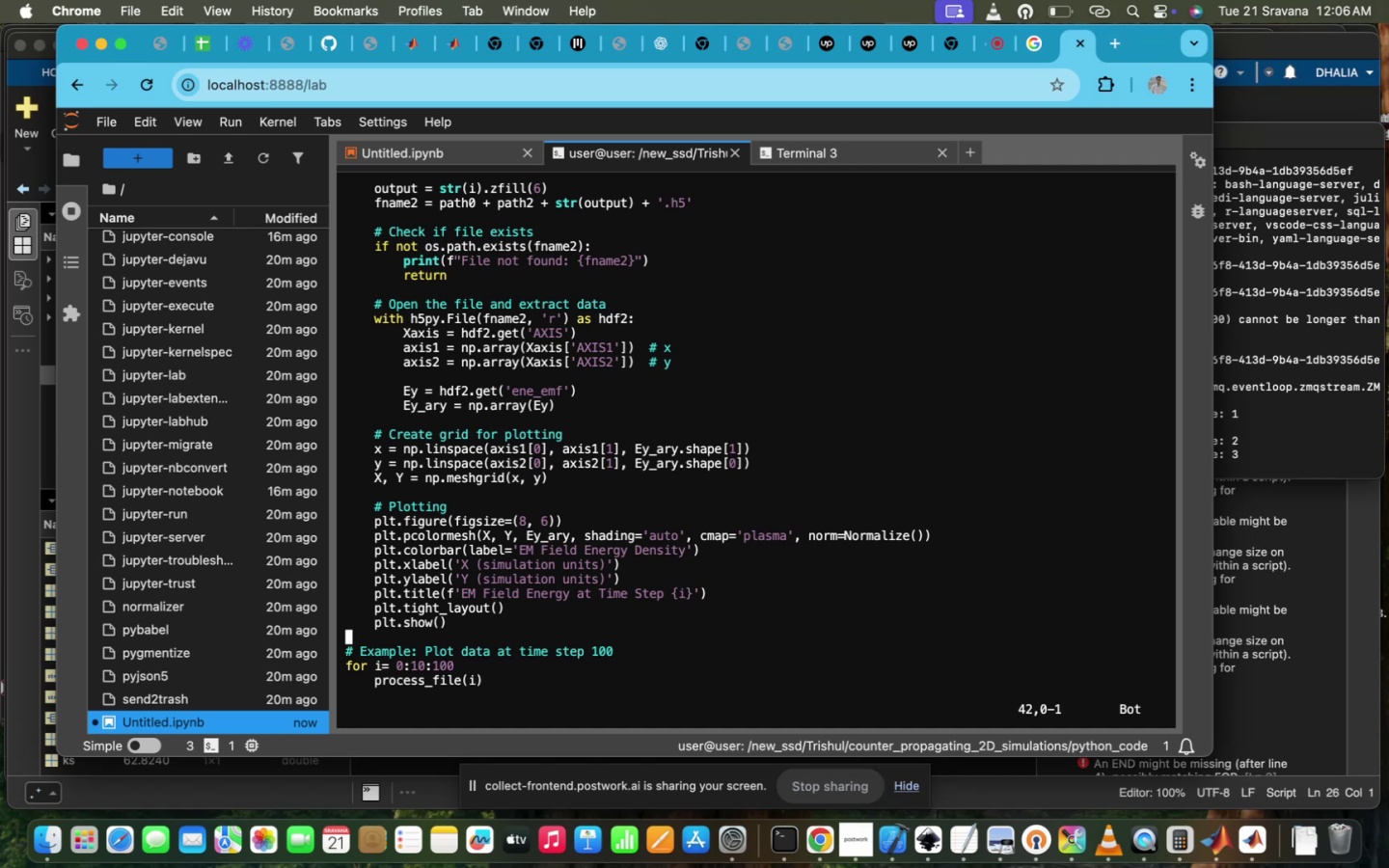 
hold_key(key=ArrowRight, duration=0.34)
 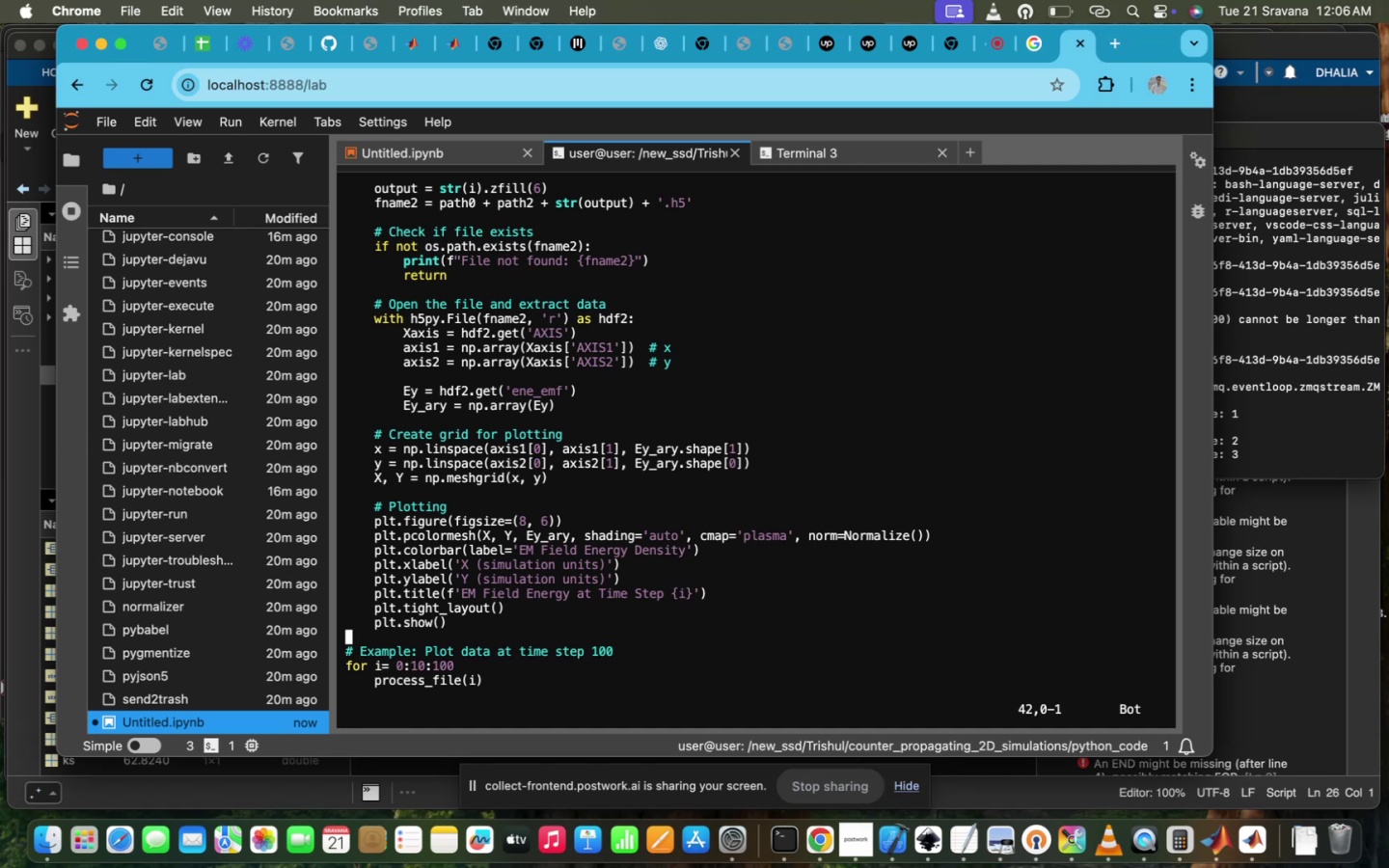 
type(i    plt,s)
key(Backspace)
key(Backspace)
key(Backspace)
key(Backspace)
key(Backspace)
 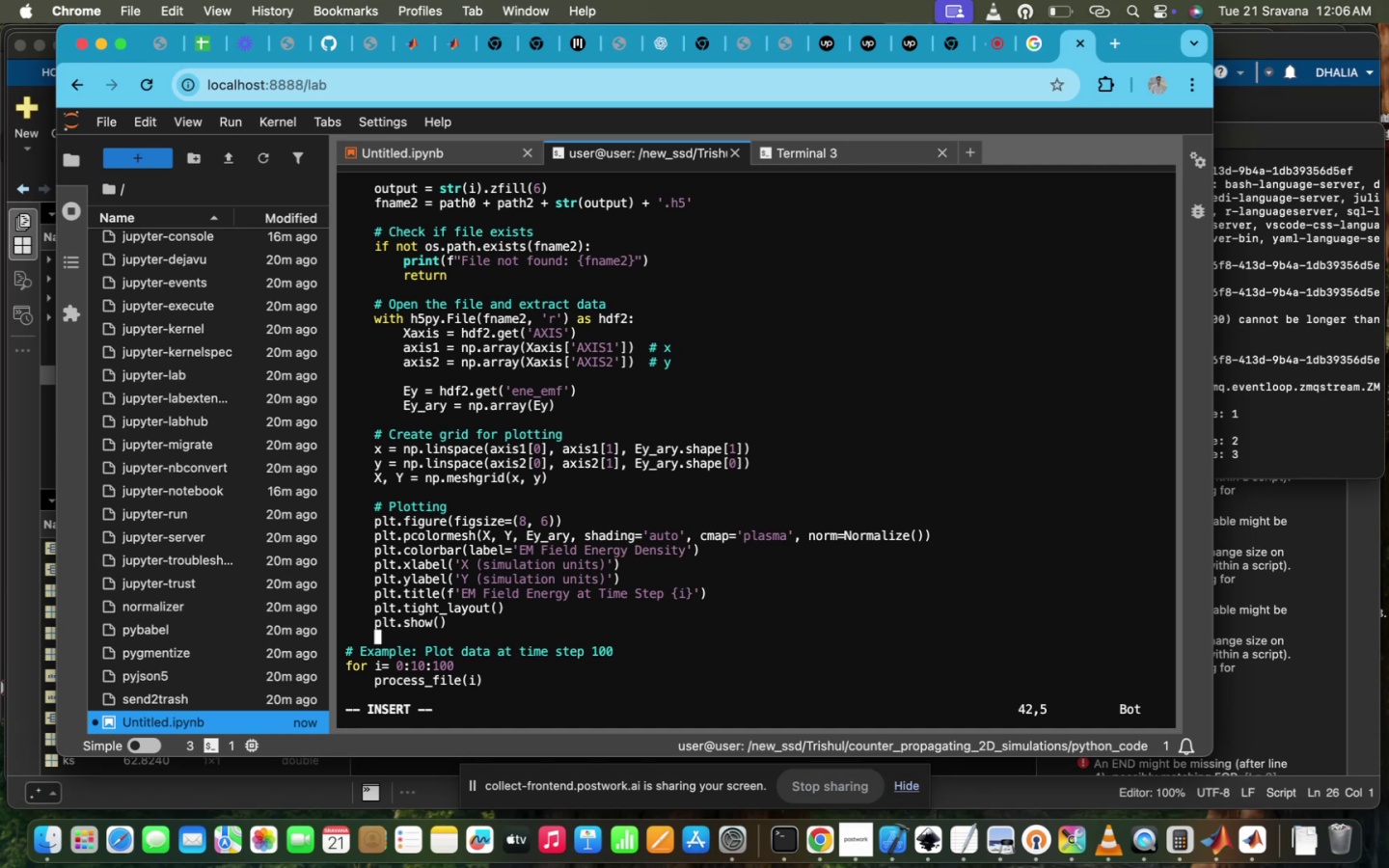 
key(ArrowUp)
 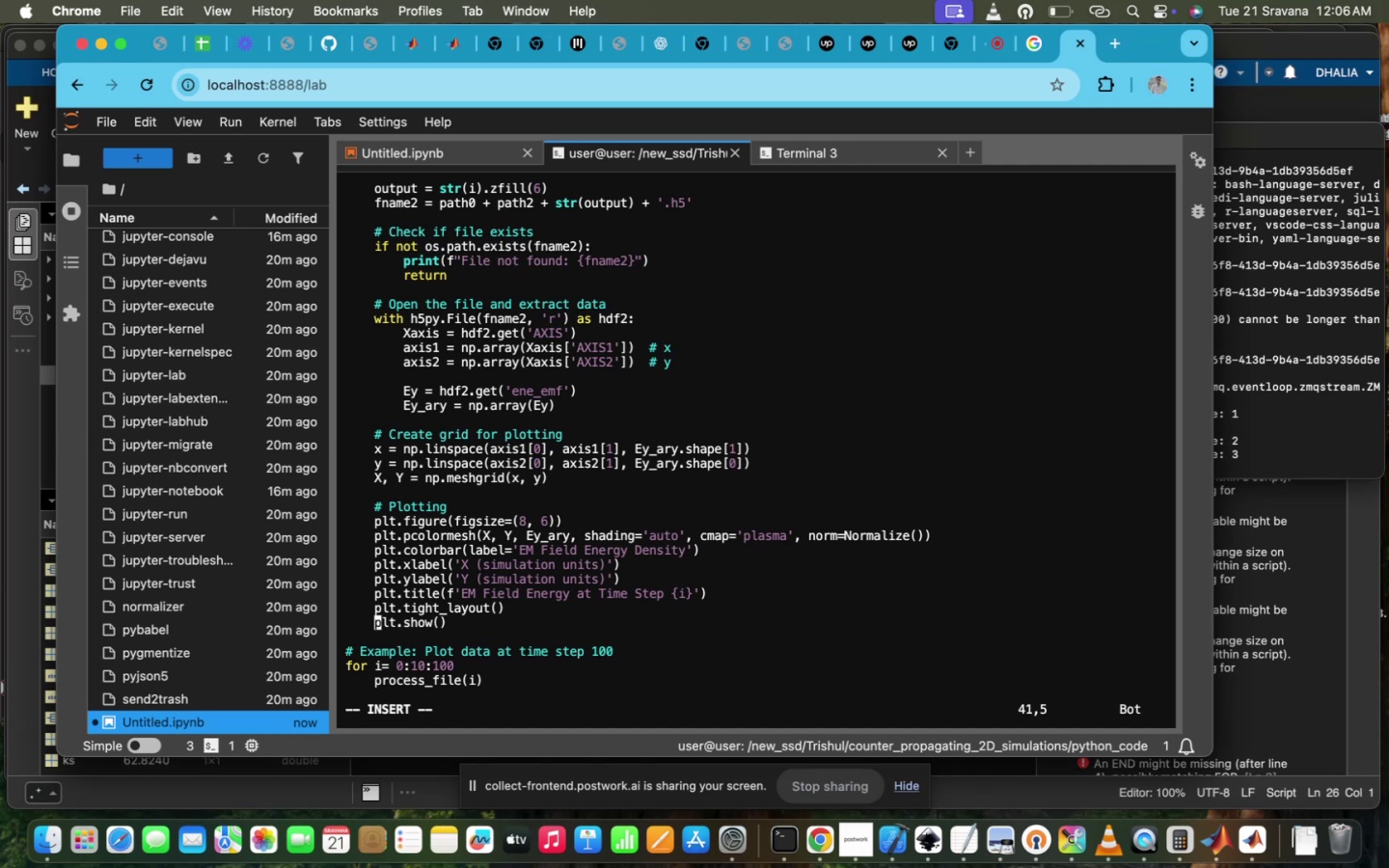 
key(Enter)
 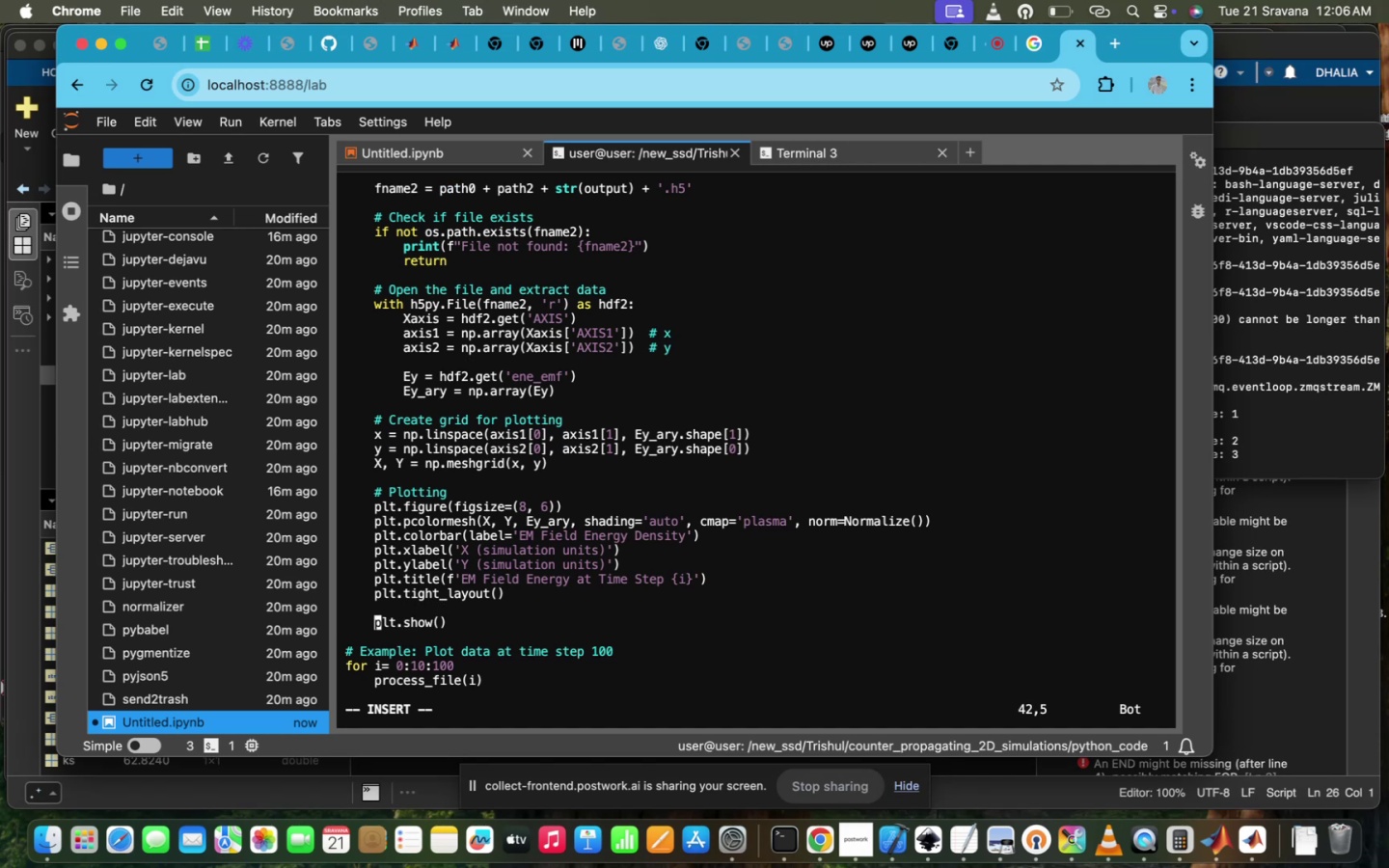 
key(ArrowUp)
 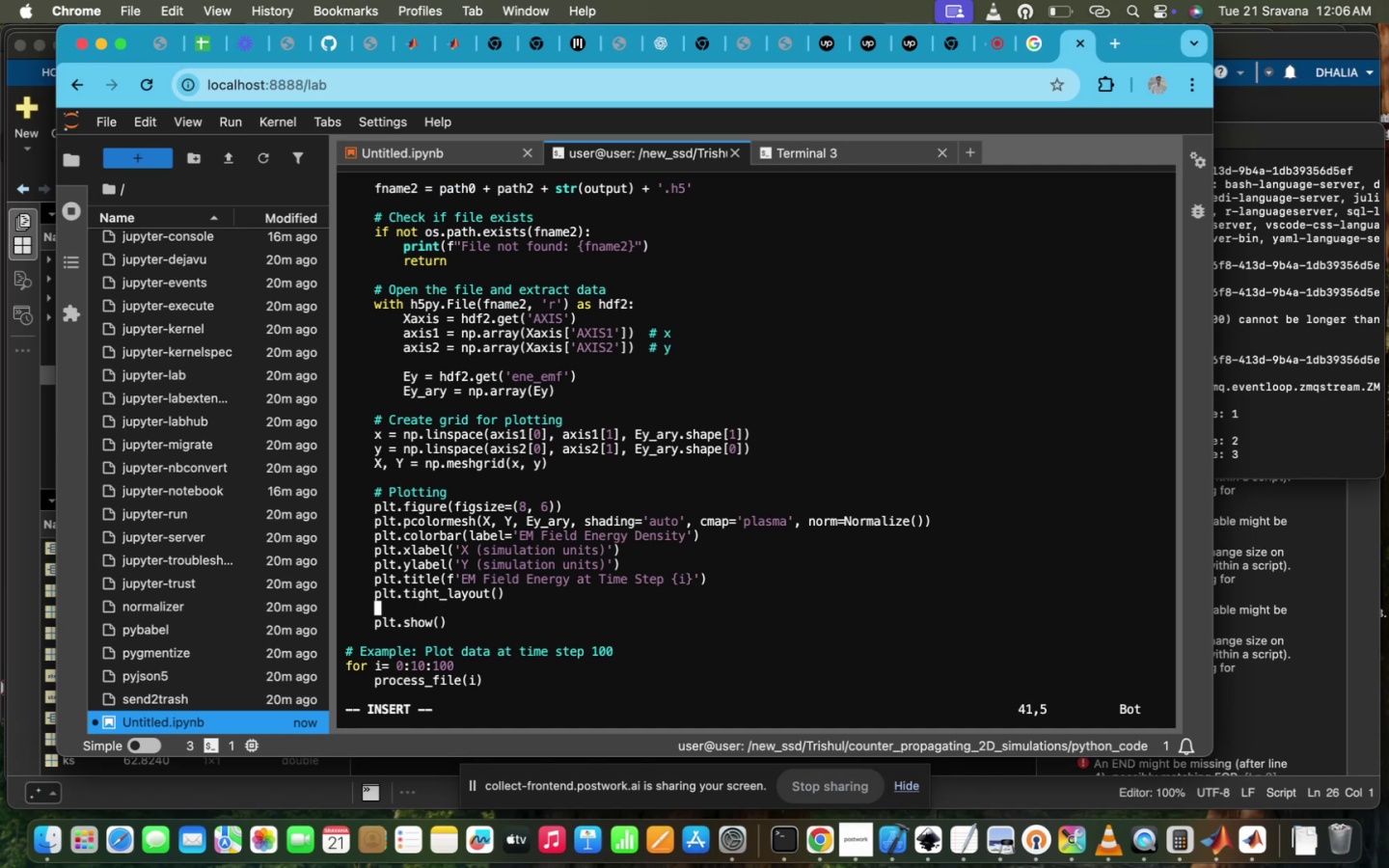 
type(plt.savefig('F)
key(Backspace)
type(EMF)
 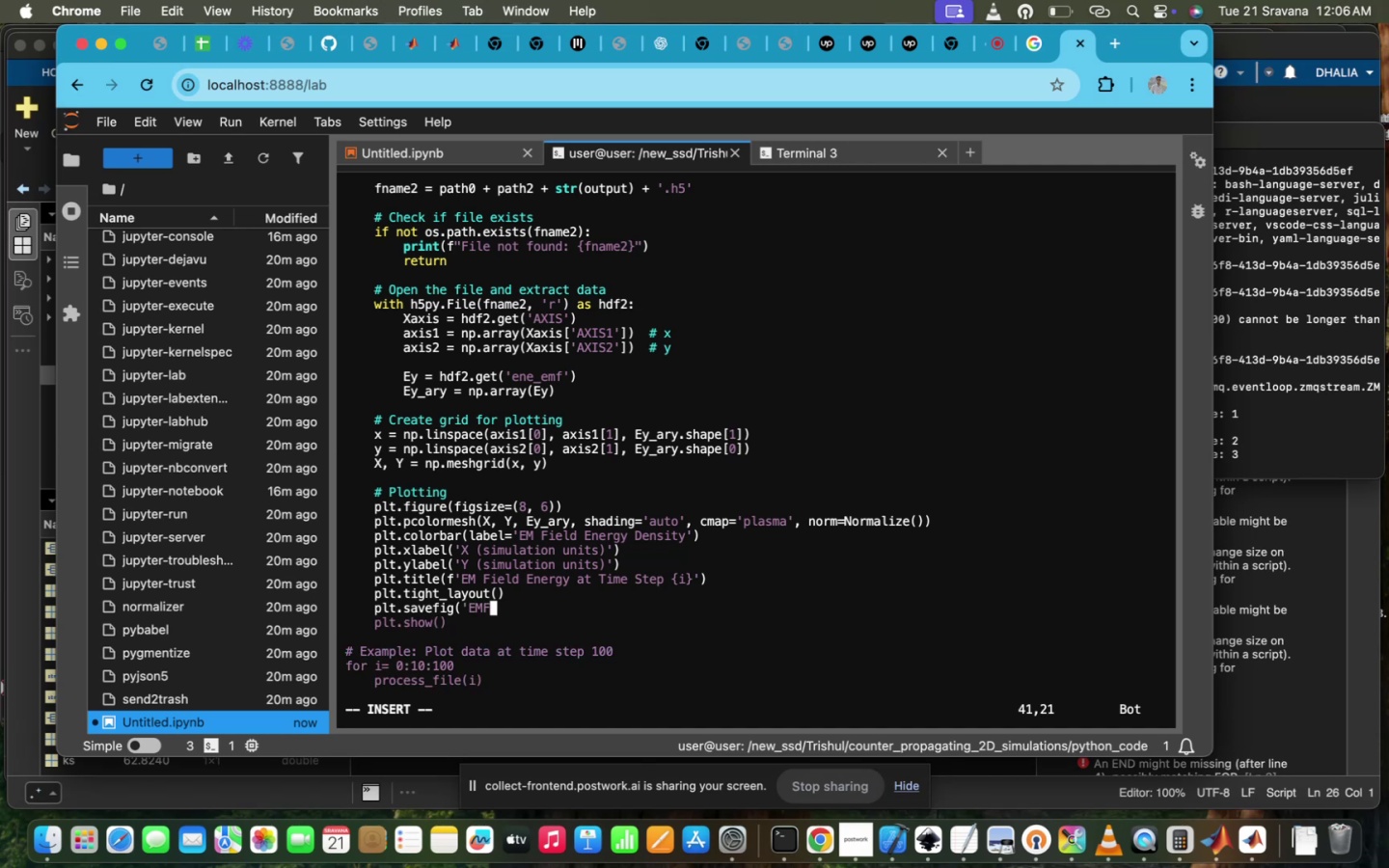 
type(_dta)
key(Backspace)
key(Backspace)
type(ata/)
 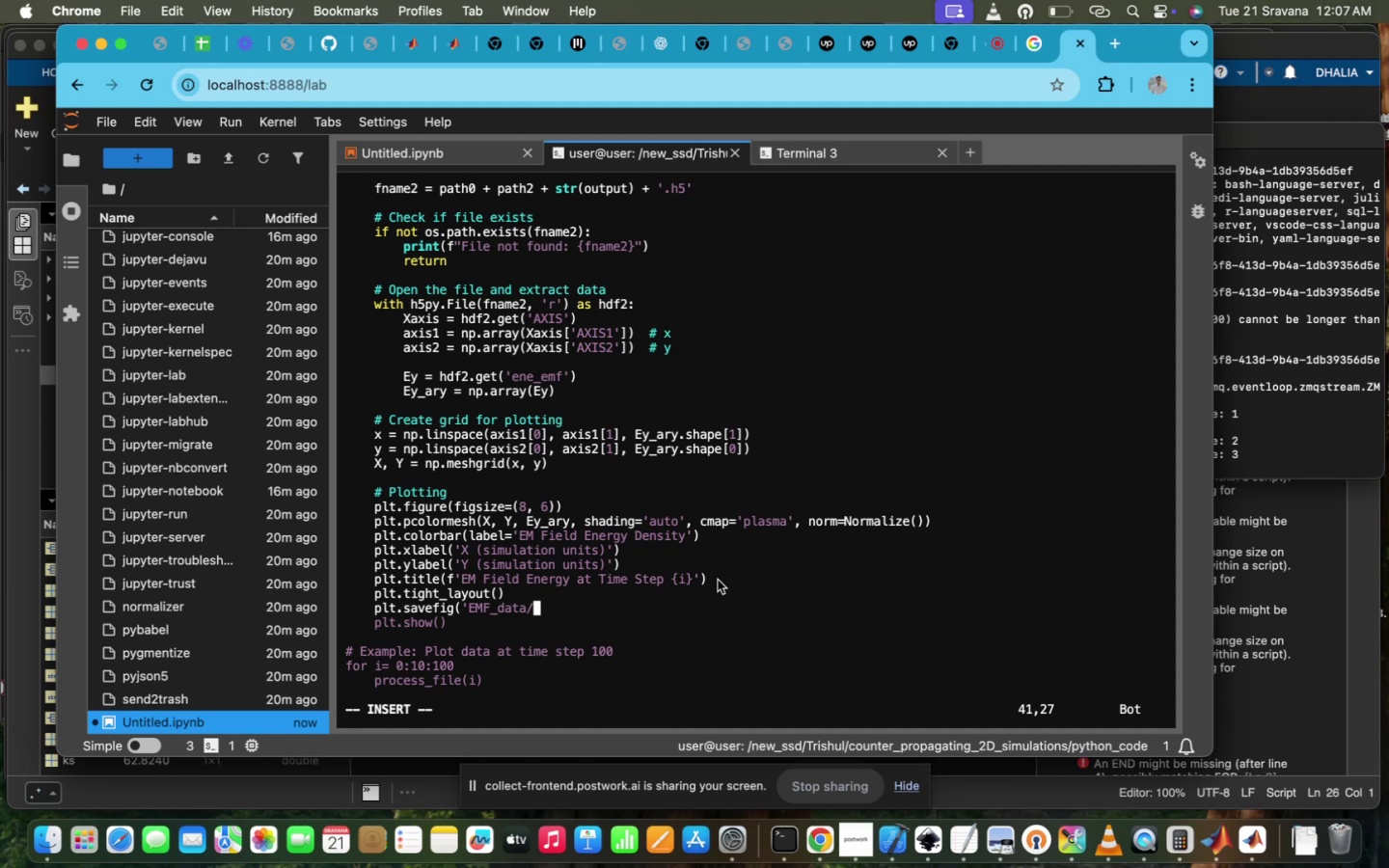 
wait(38.01)
 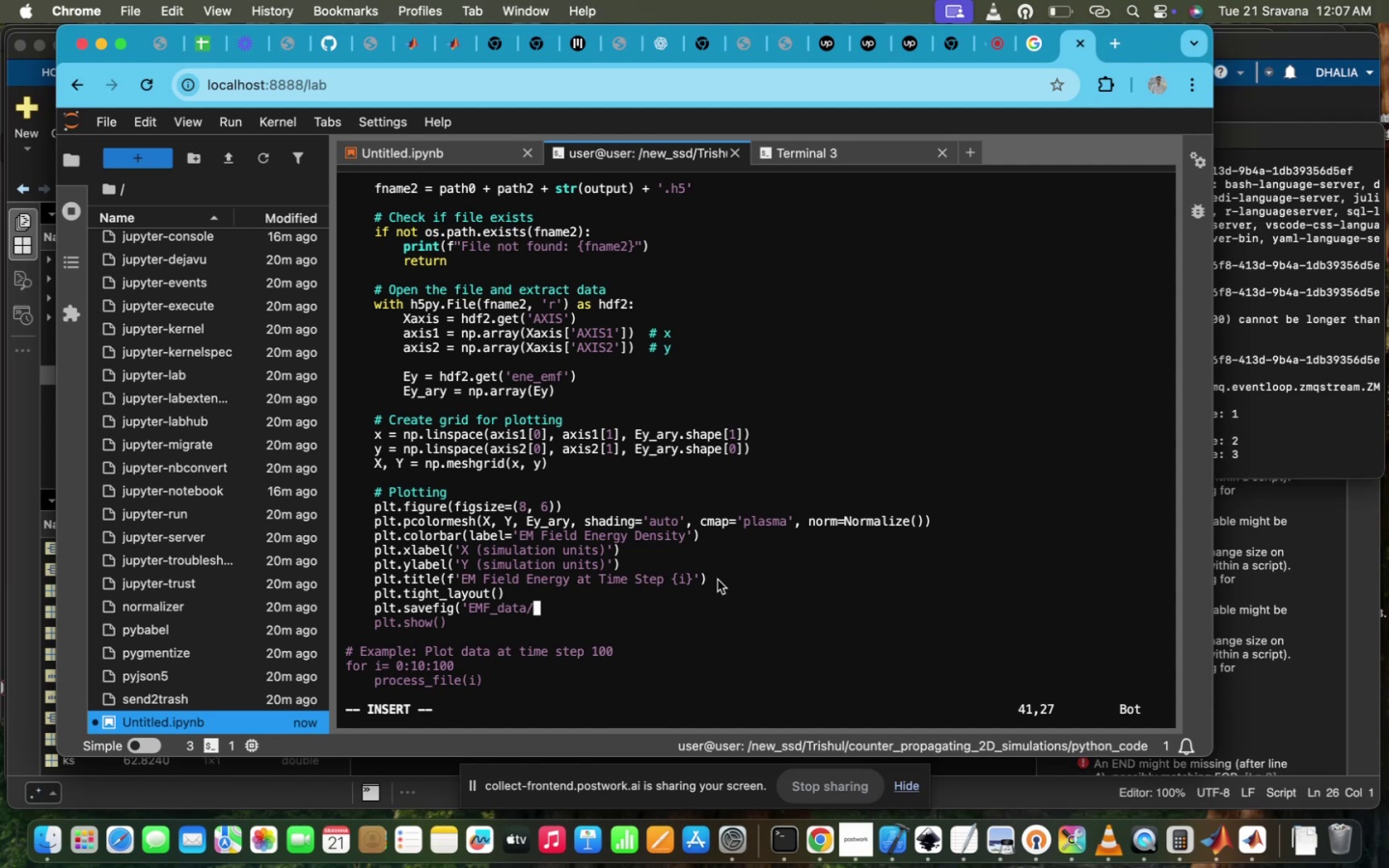 
type(Ff)
key(Backspace)
type(ield_energy'+)
 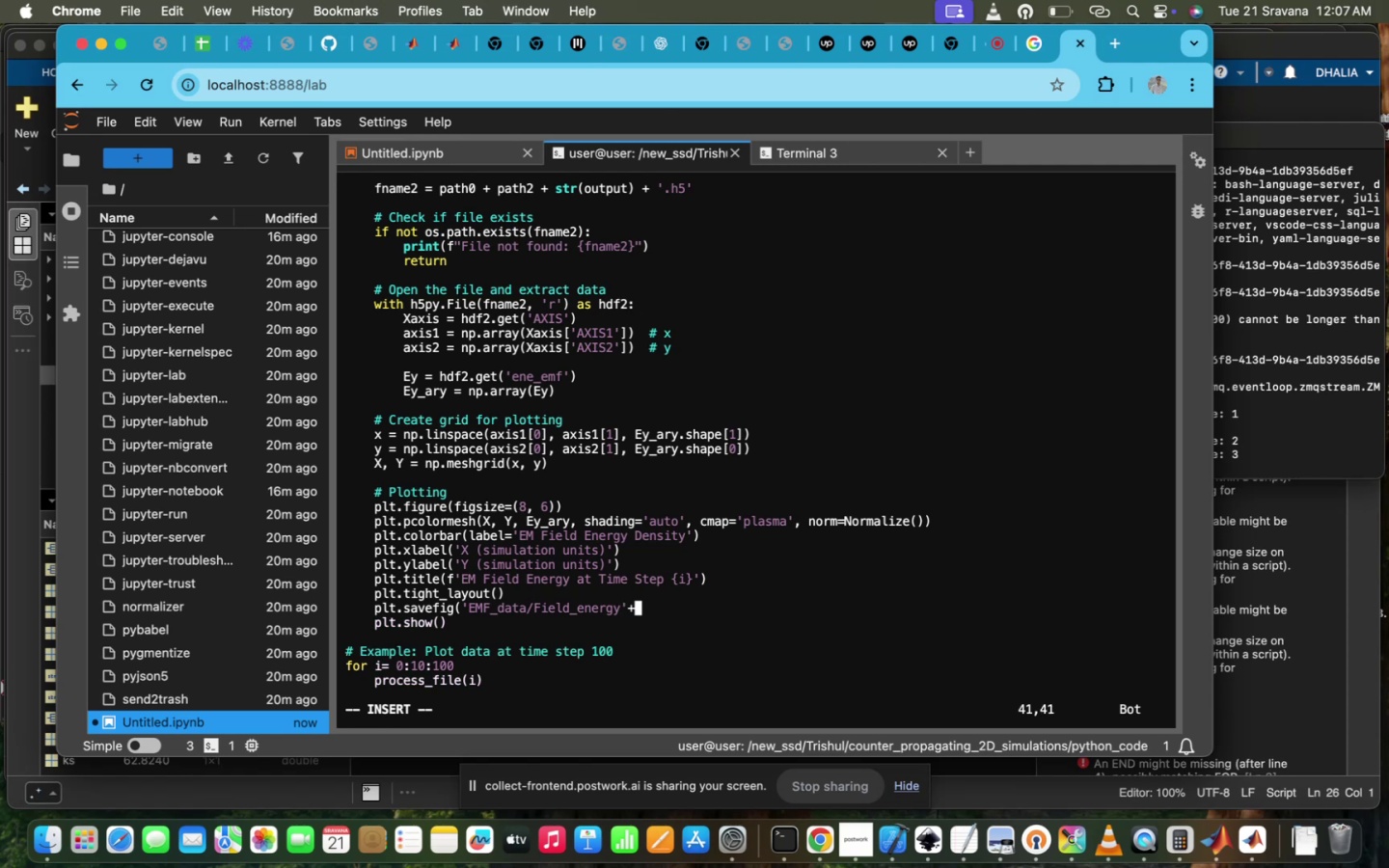 
scroll: coordinate [718, 580], scroll_direction: up, amount: 50.0
 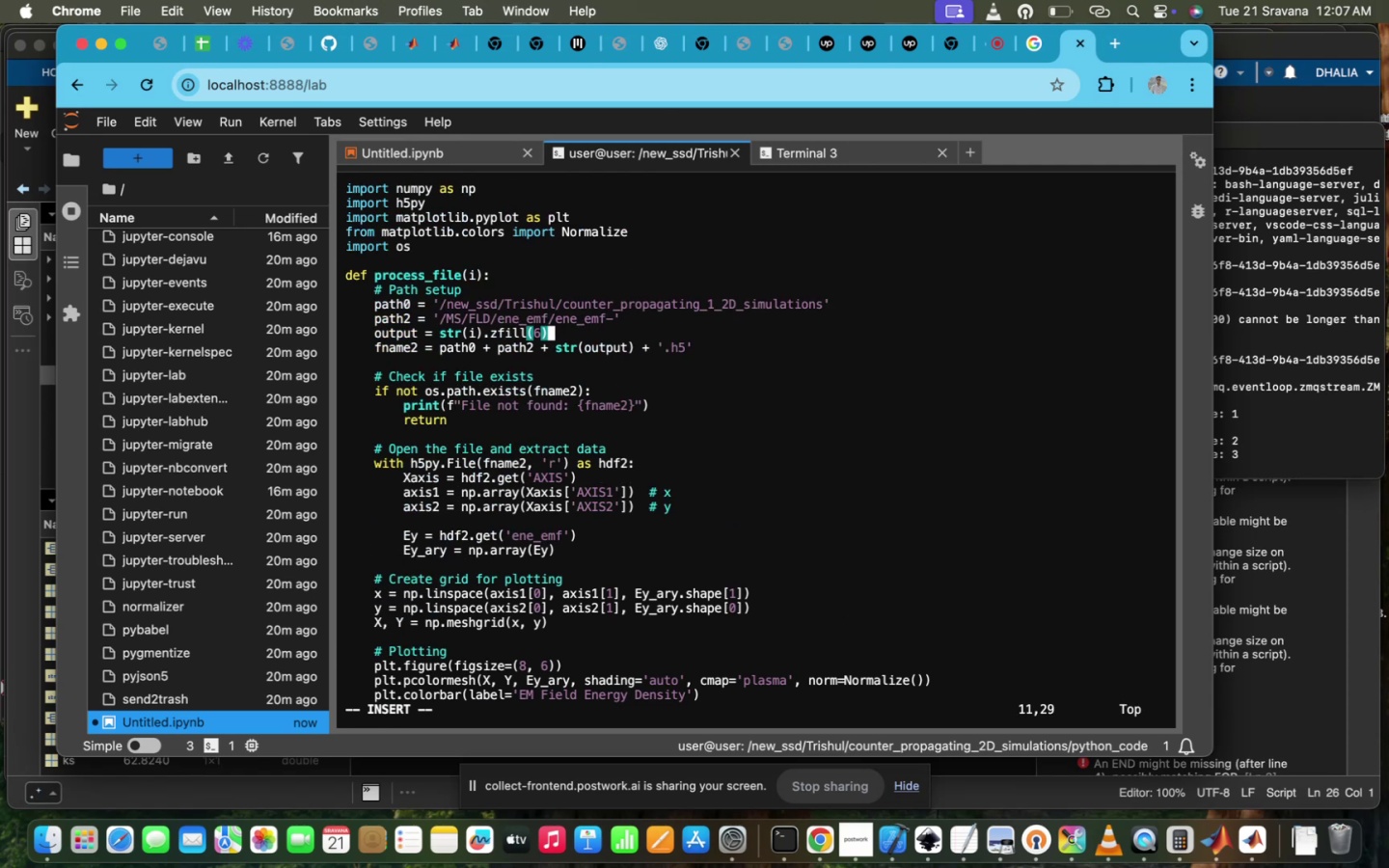 
scroll: coordinate [718, 580], scroll_direction: down, amount: 63.0
 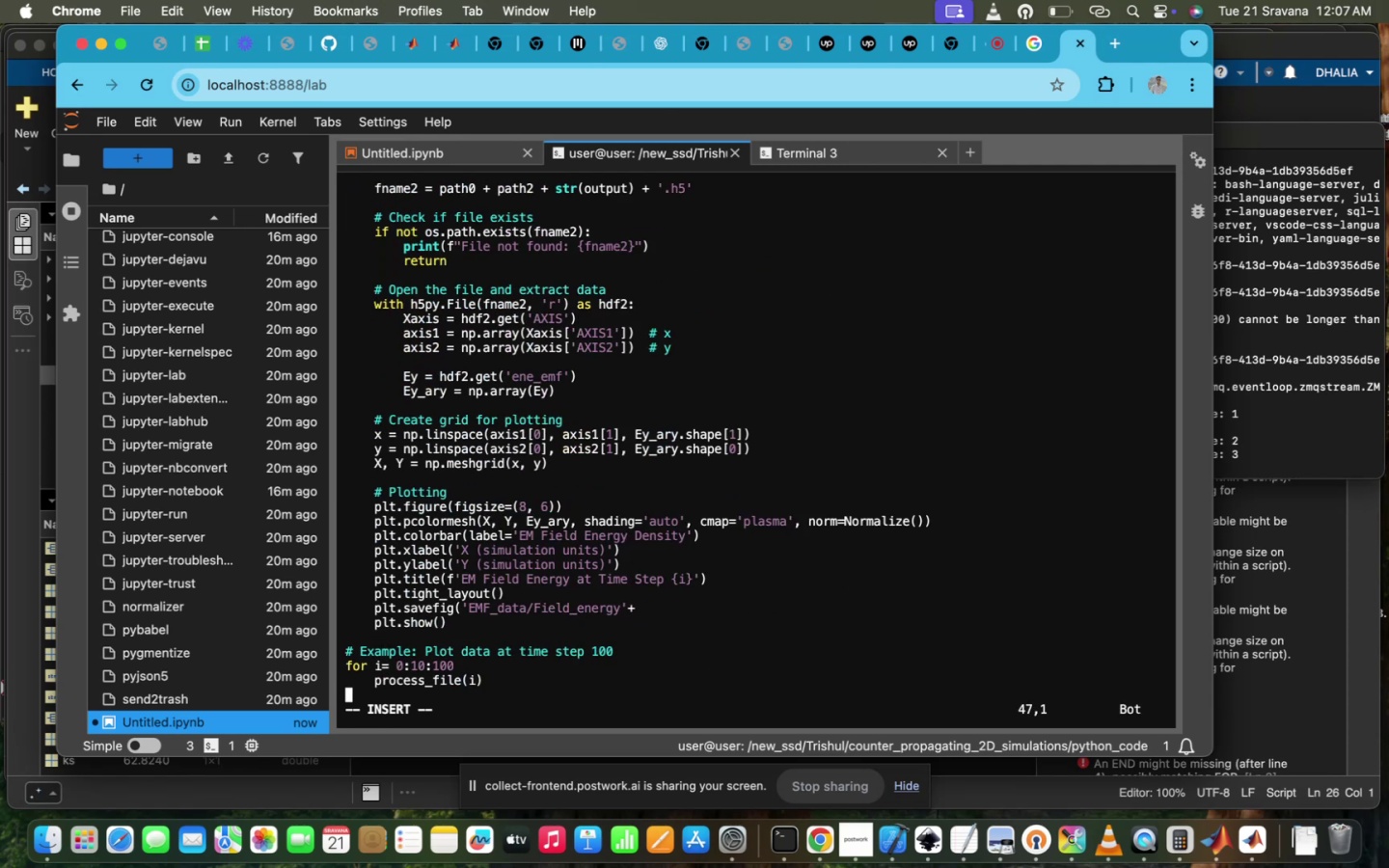 
scroll: coordinate [718, 580], scroll_direction: up, amount: 6.0
 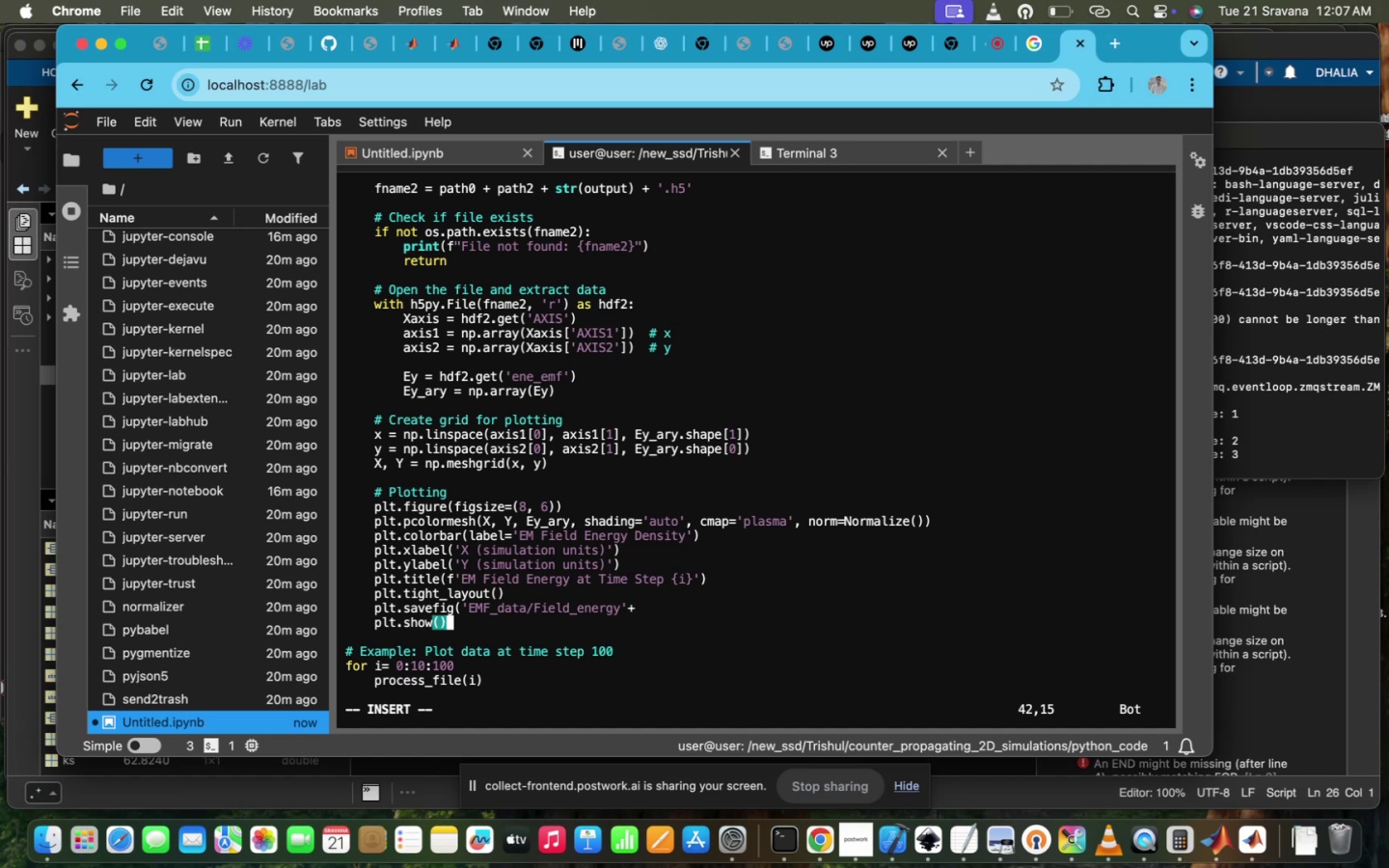 
key(ArrowDown)
 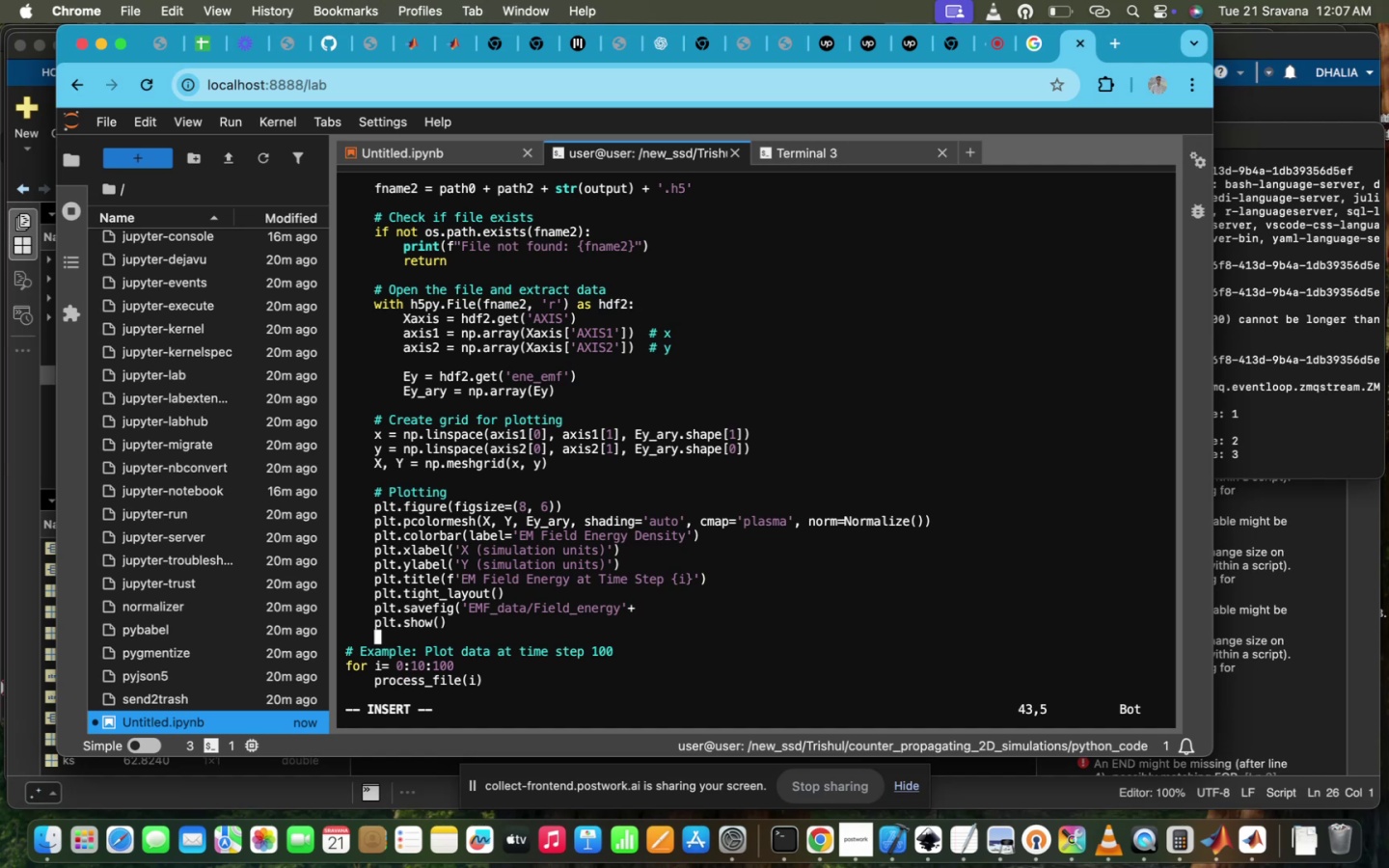 
key(ArrowUp)
 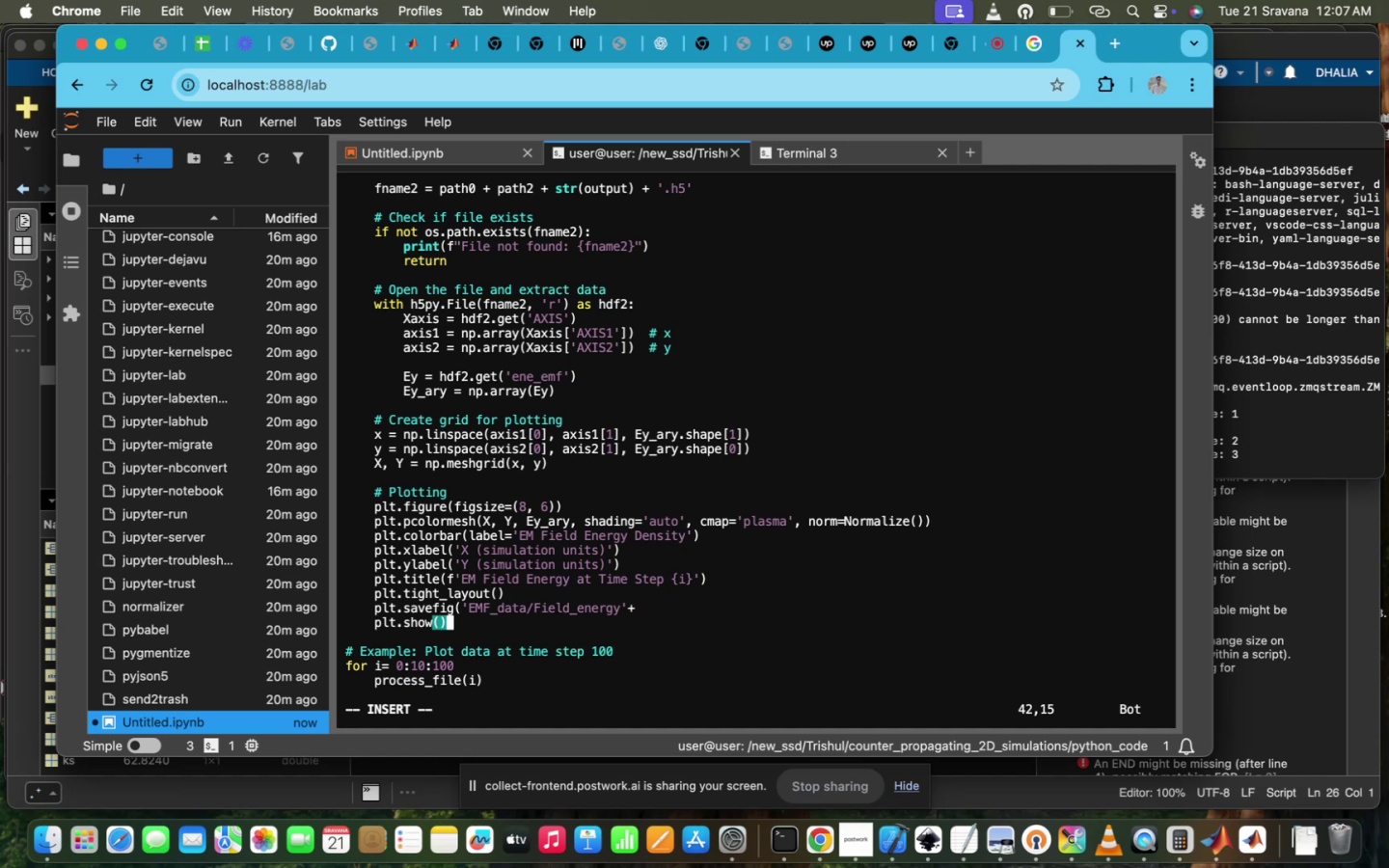 
key(ArrowUp)
 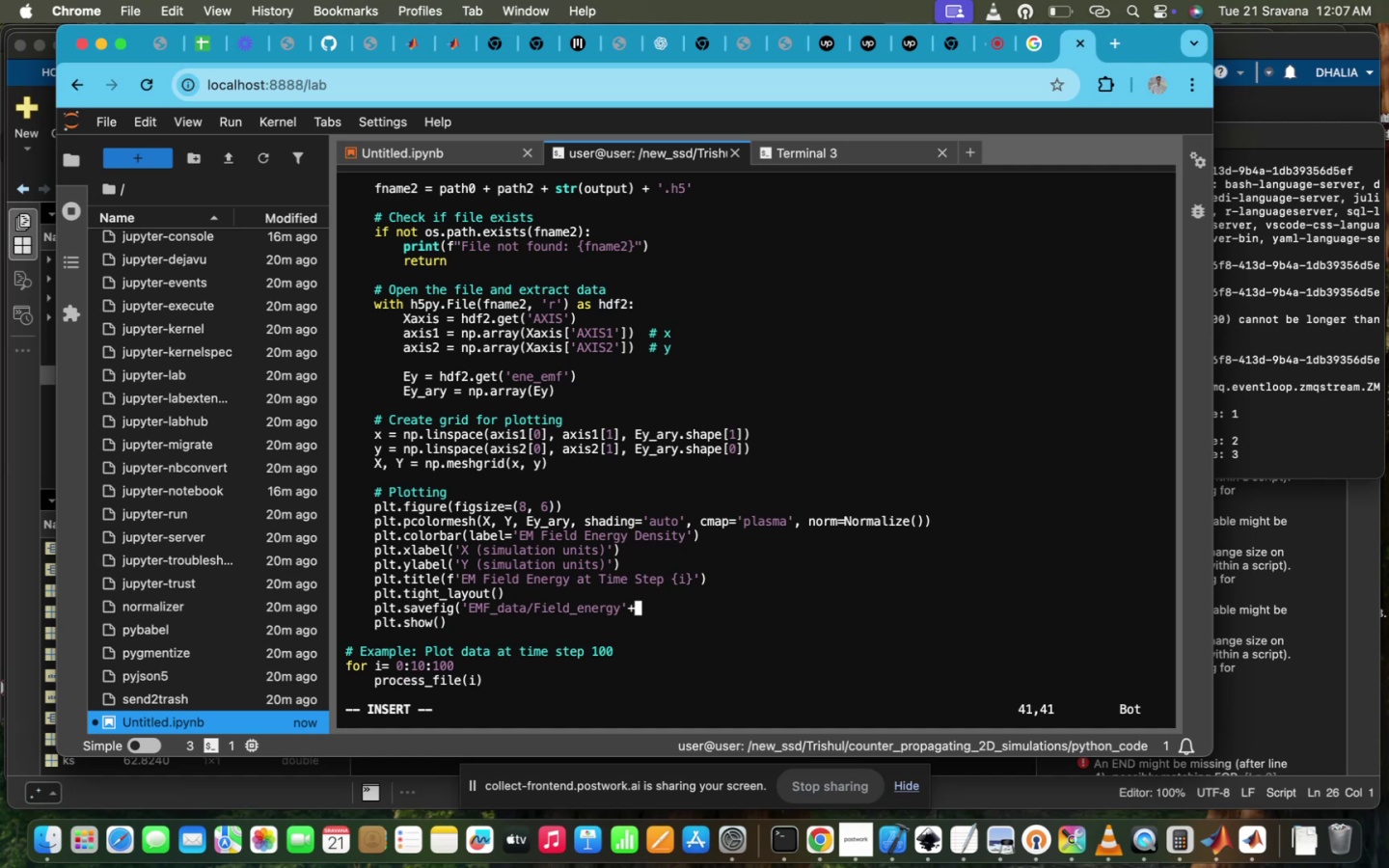 
type(str(output)+")
key(Backspace)
type('.png'))
 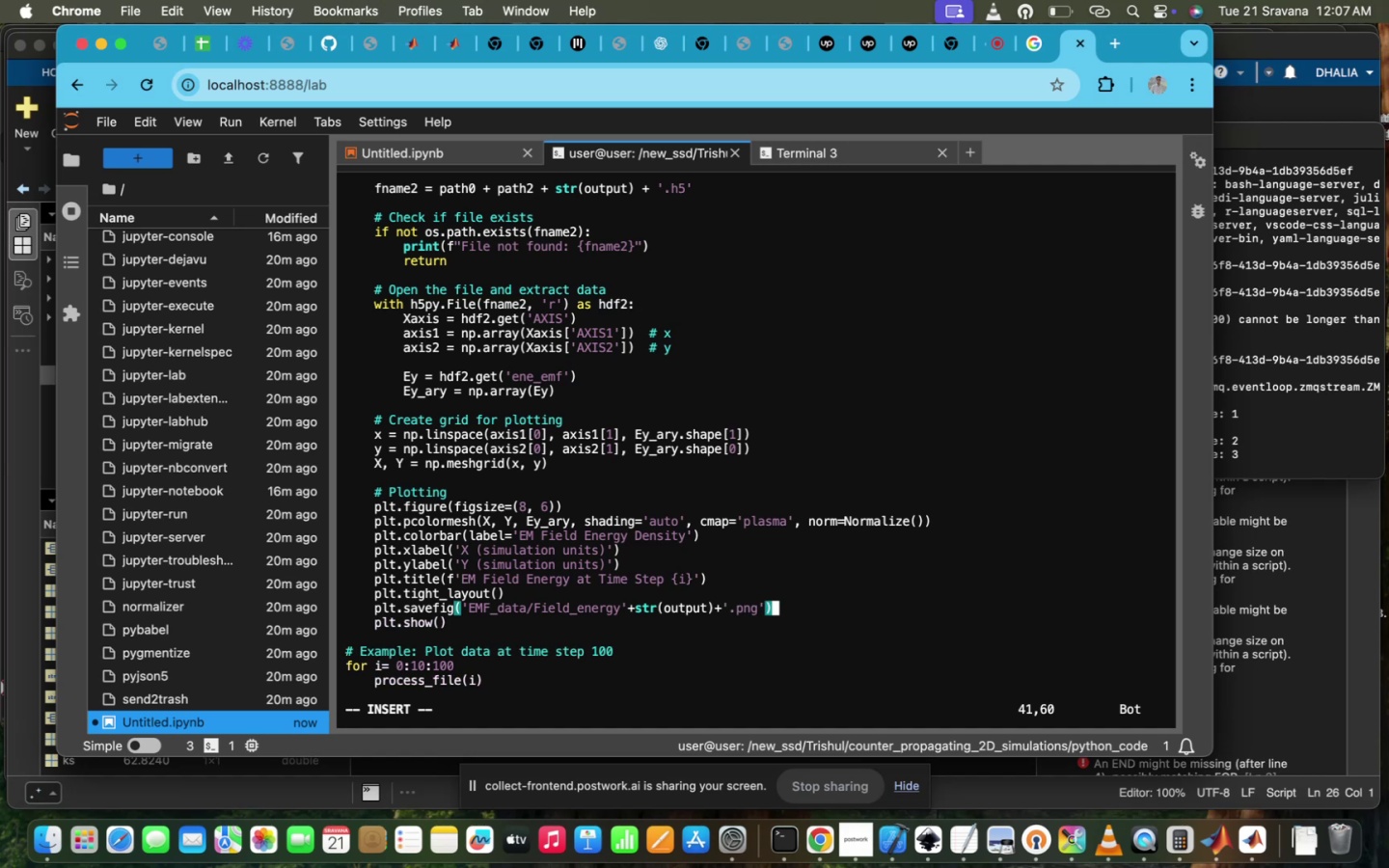 
wait(38.6)
 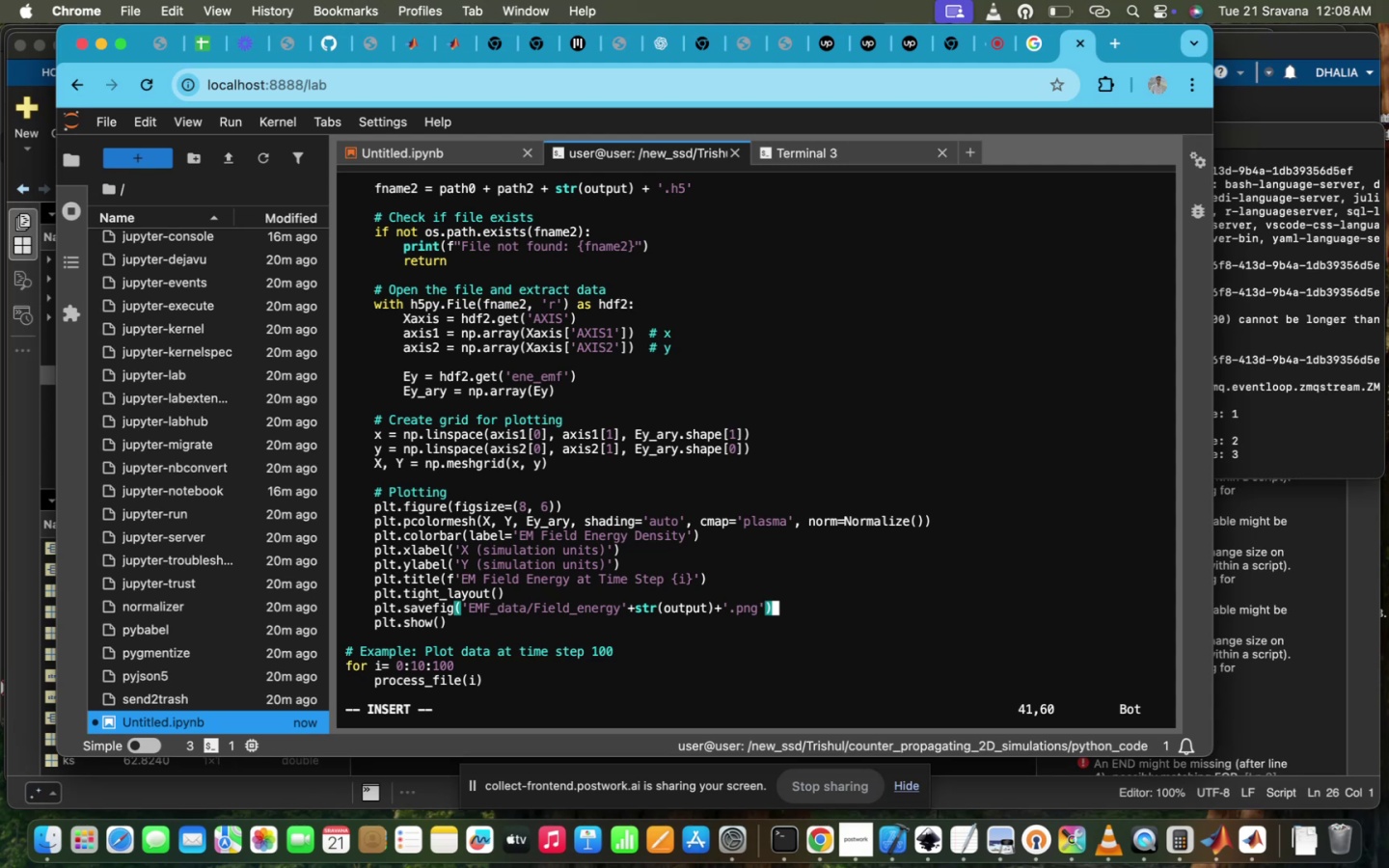 
scroll: coordinate [718, 580], scroll_direction: up, amount: 71.0
 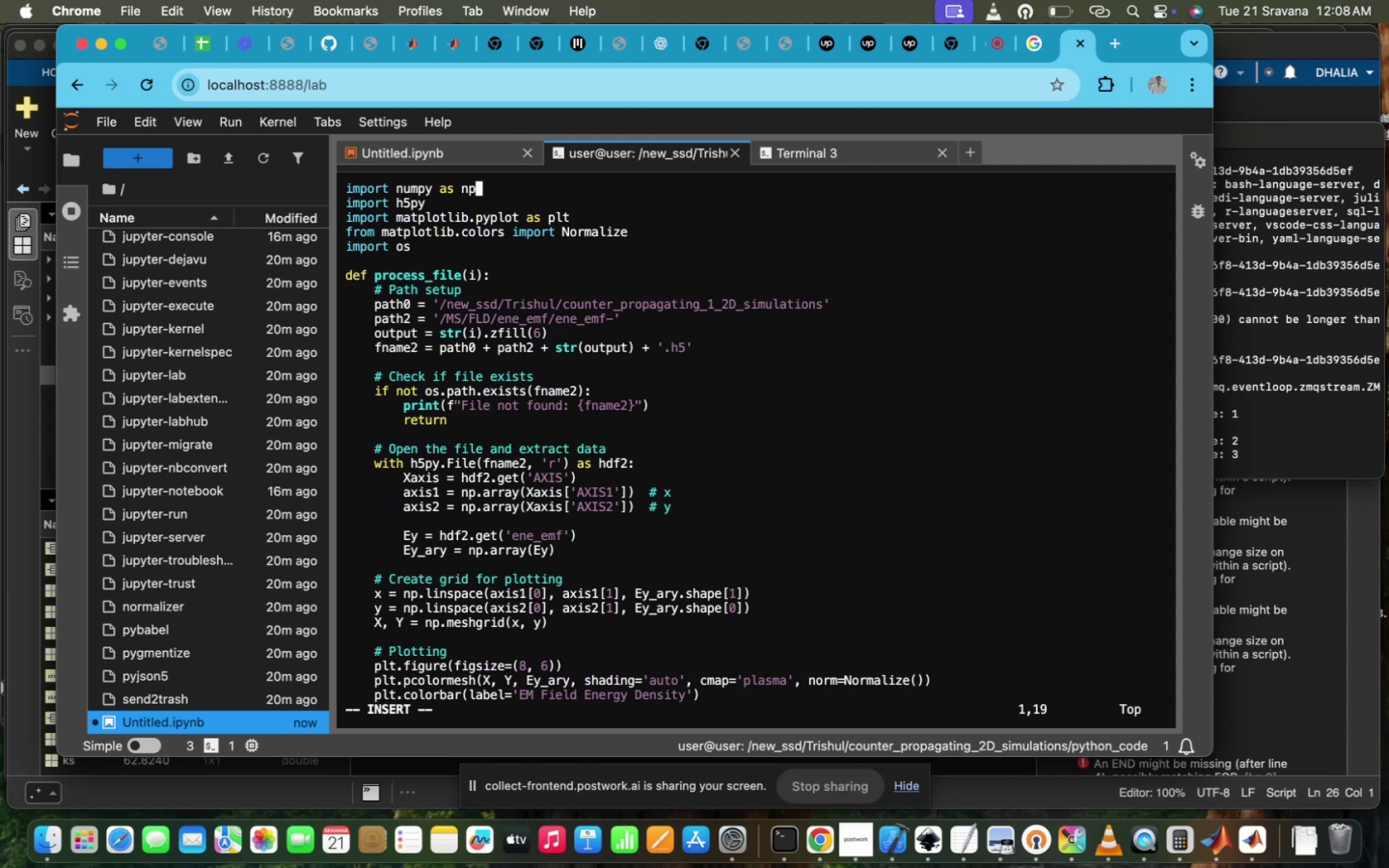 
scroll: coordinate [718, 580], scroll_direction: down, amount: 57.0
 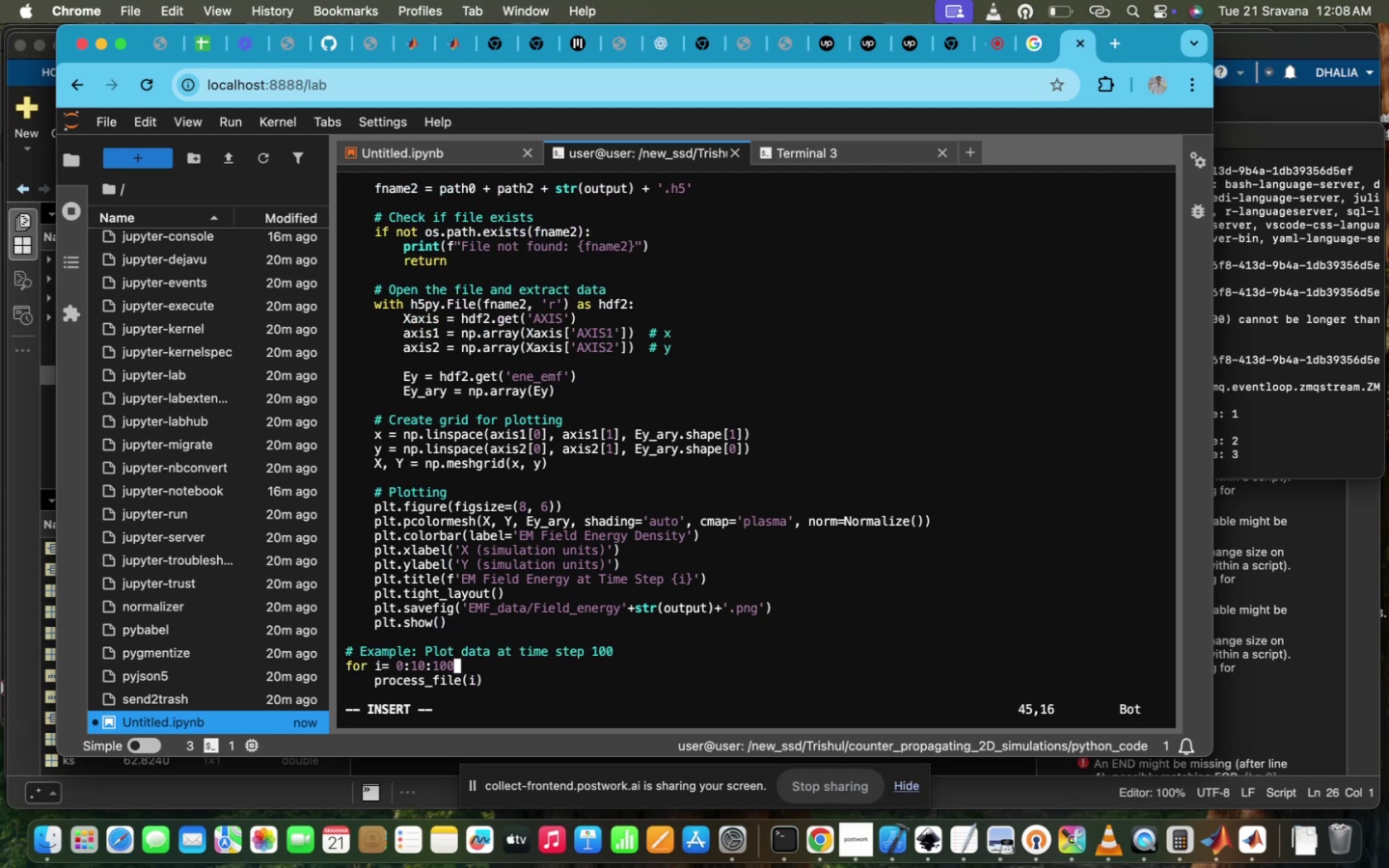 
scroll: coordinate [718, 580], scroll_direction: up, amount: 23.0
 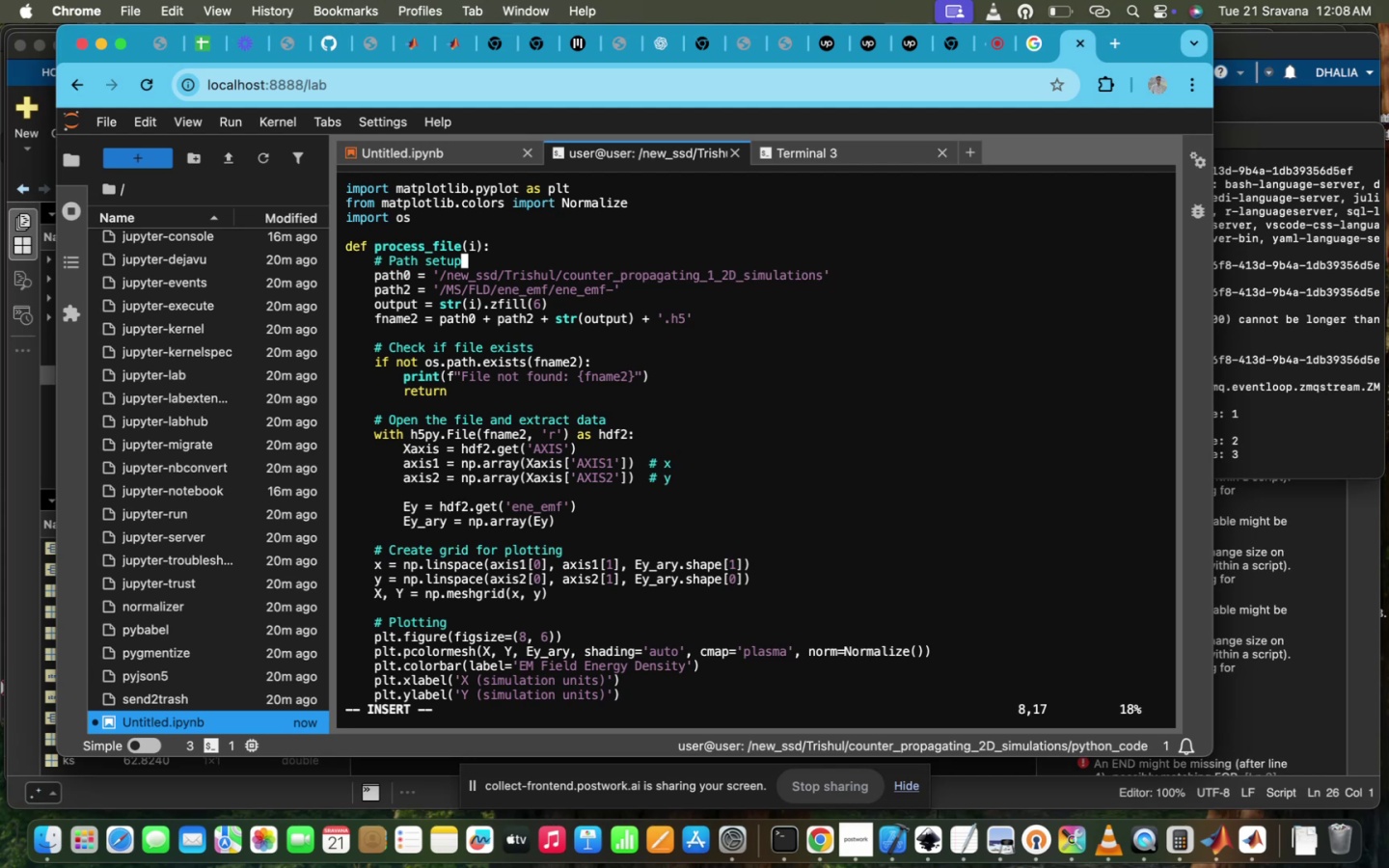 
scroll: coordinate [718, 580], scroll_direction: down, amount: 44.0
 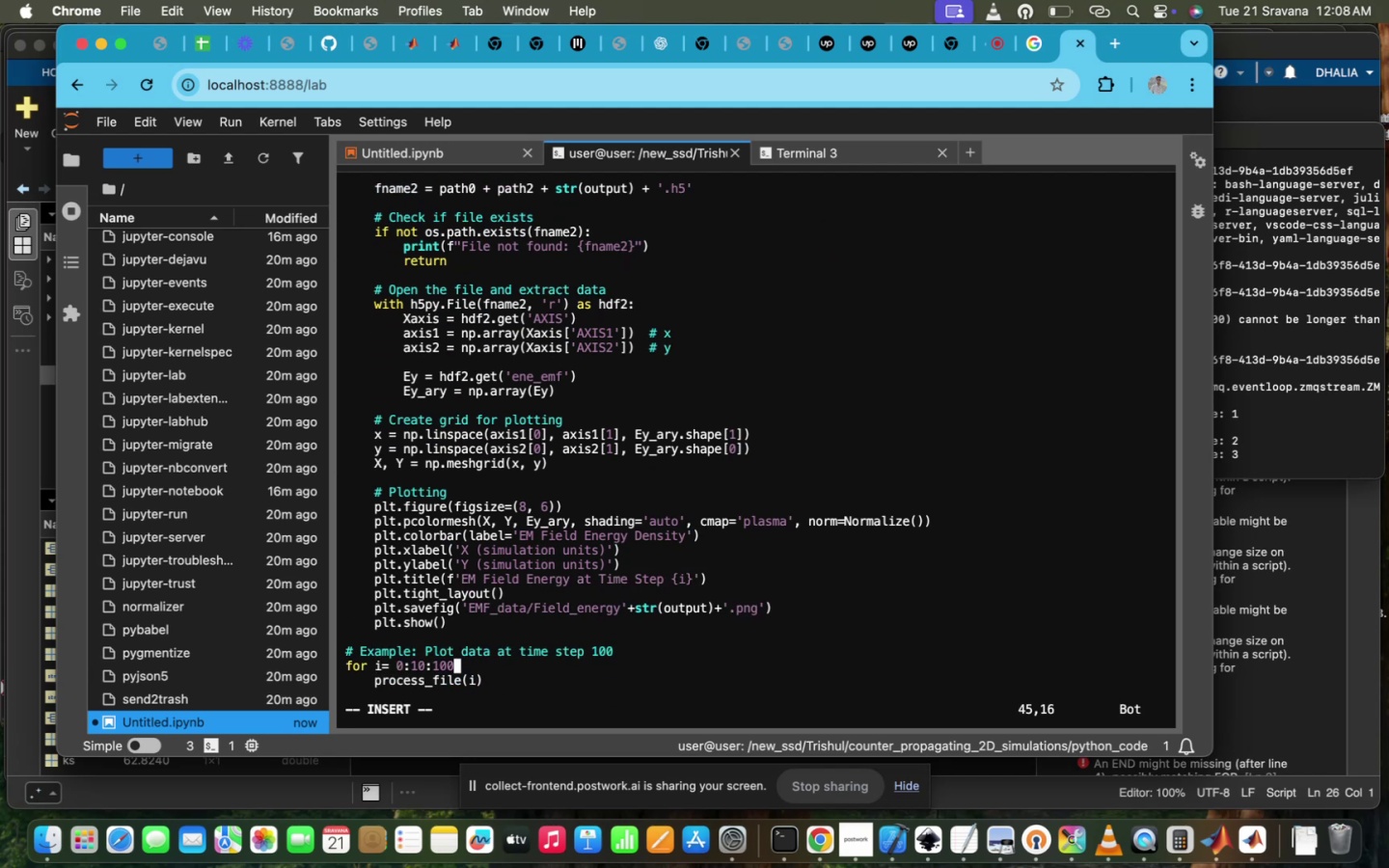 
scroll: coordinate [718, 580], scroll_direction: up, amount: 9.0
 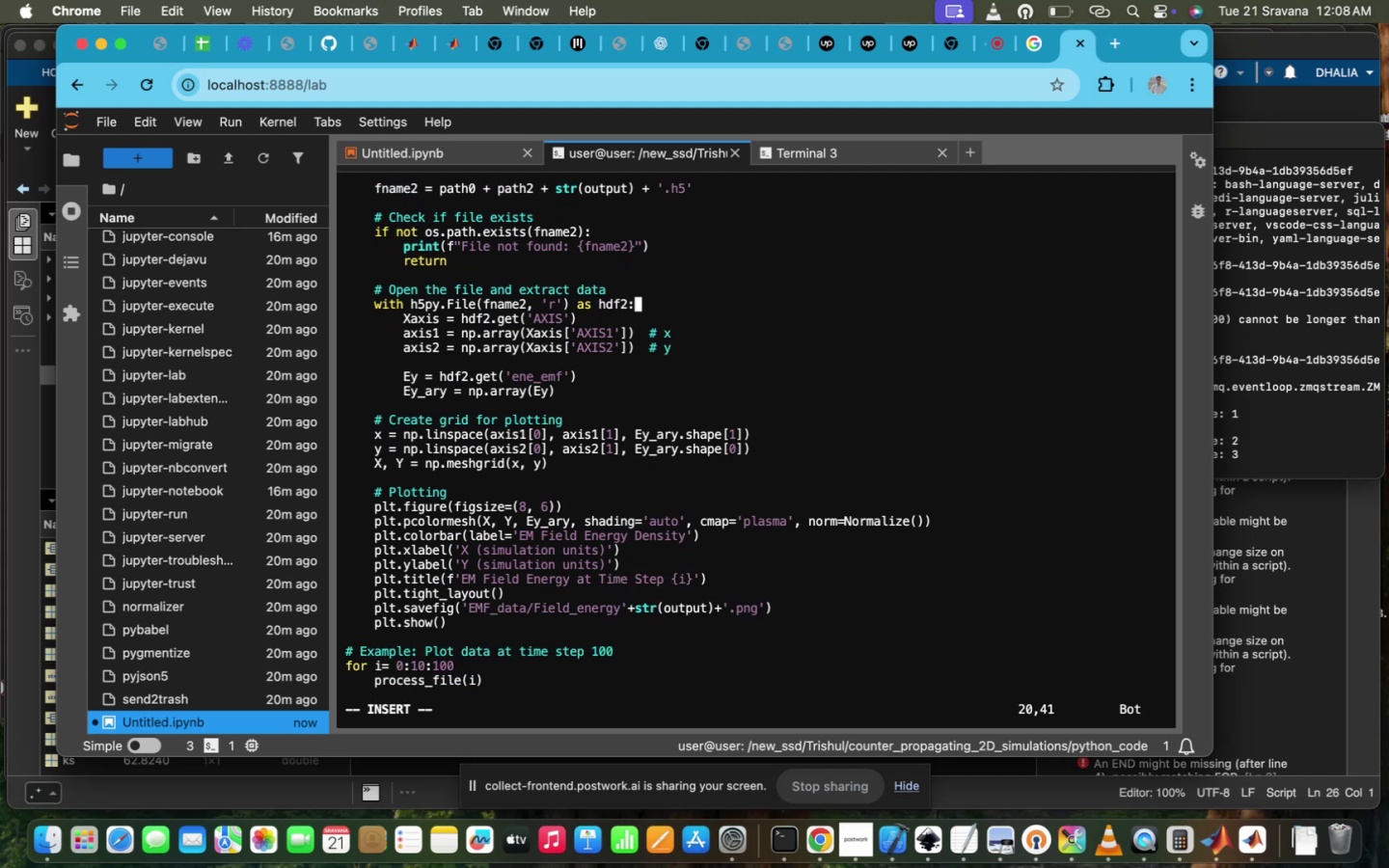 
scroll: coordinate [718, 580], scroll_direction: down, amount: 29.0
 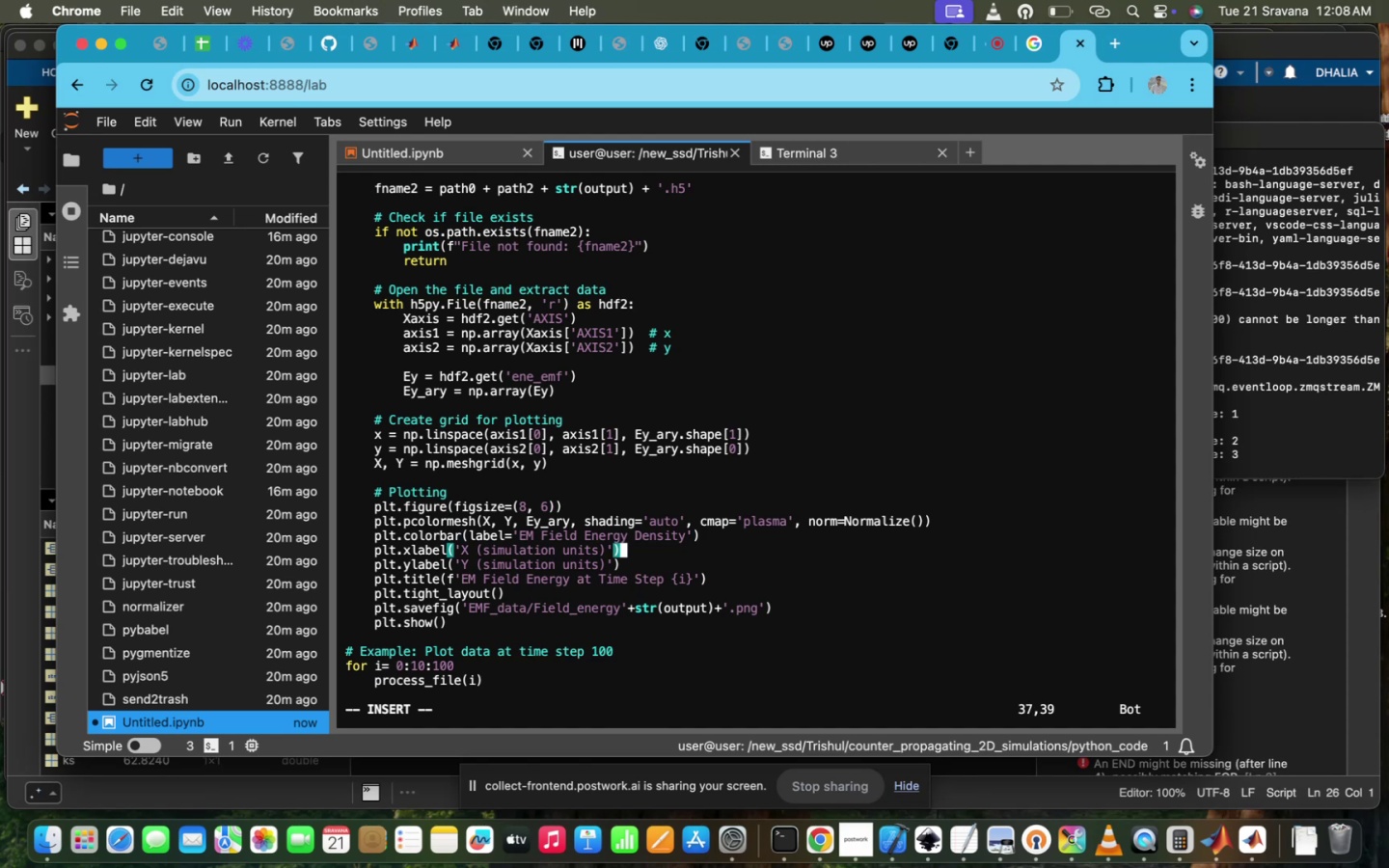 
key(ArrowLeft)
 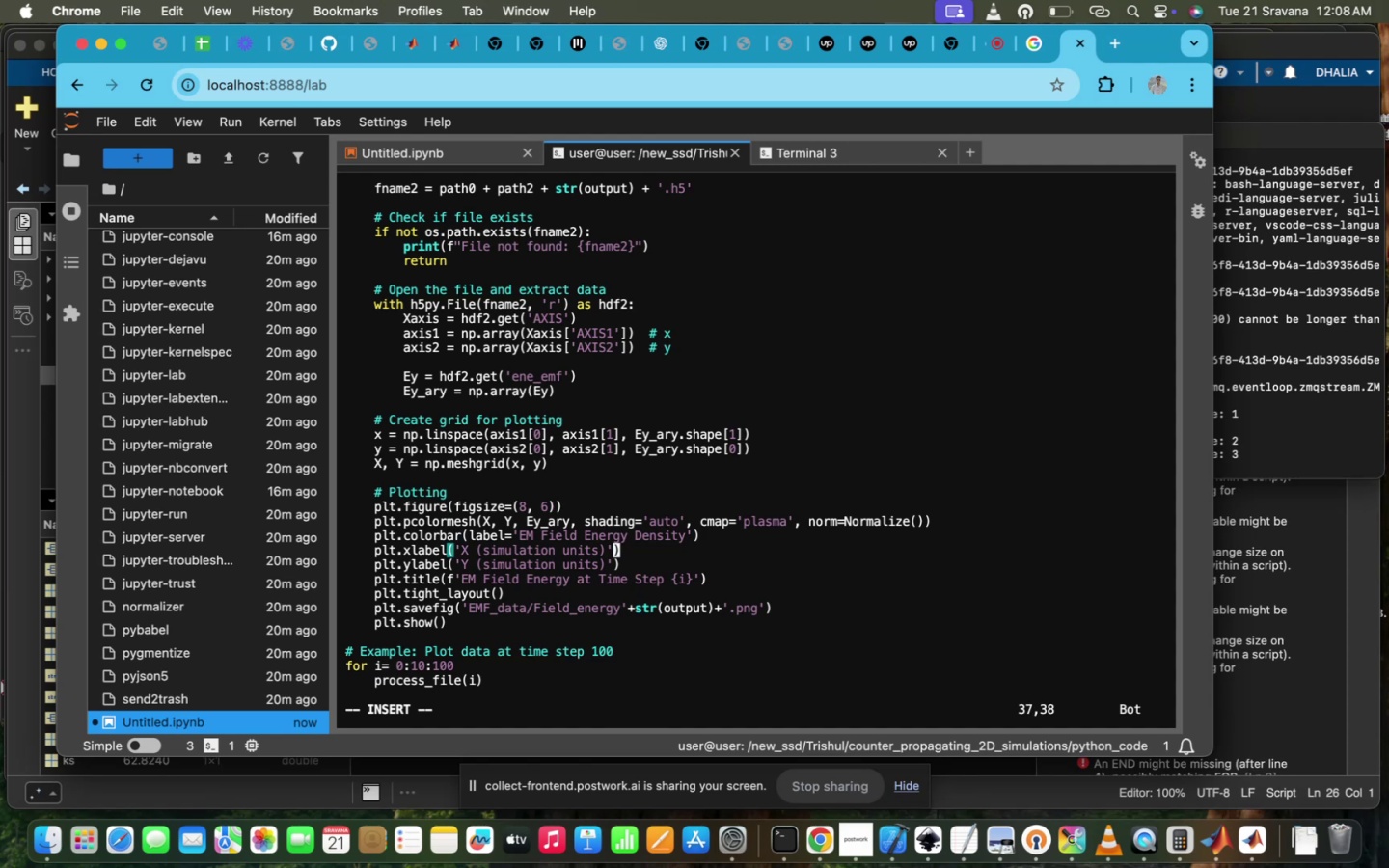 
key(ArrowLeft)
 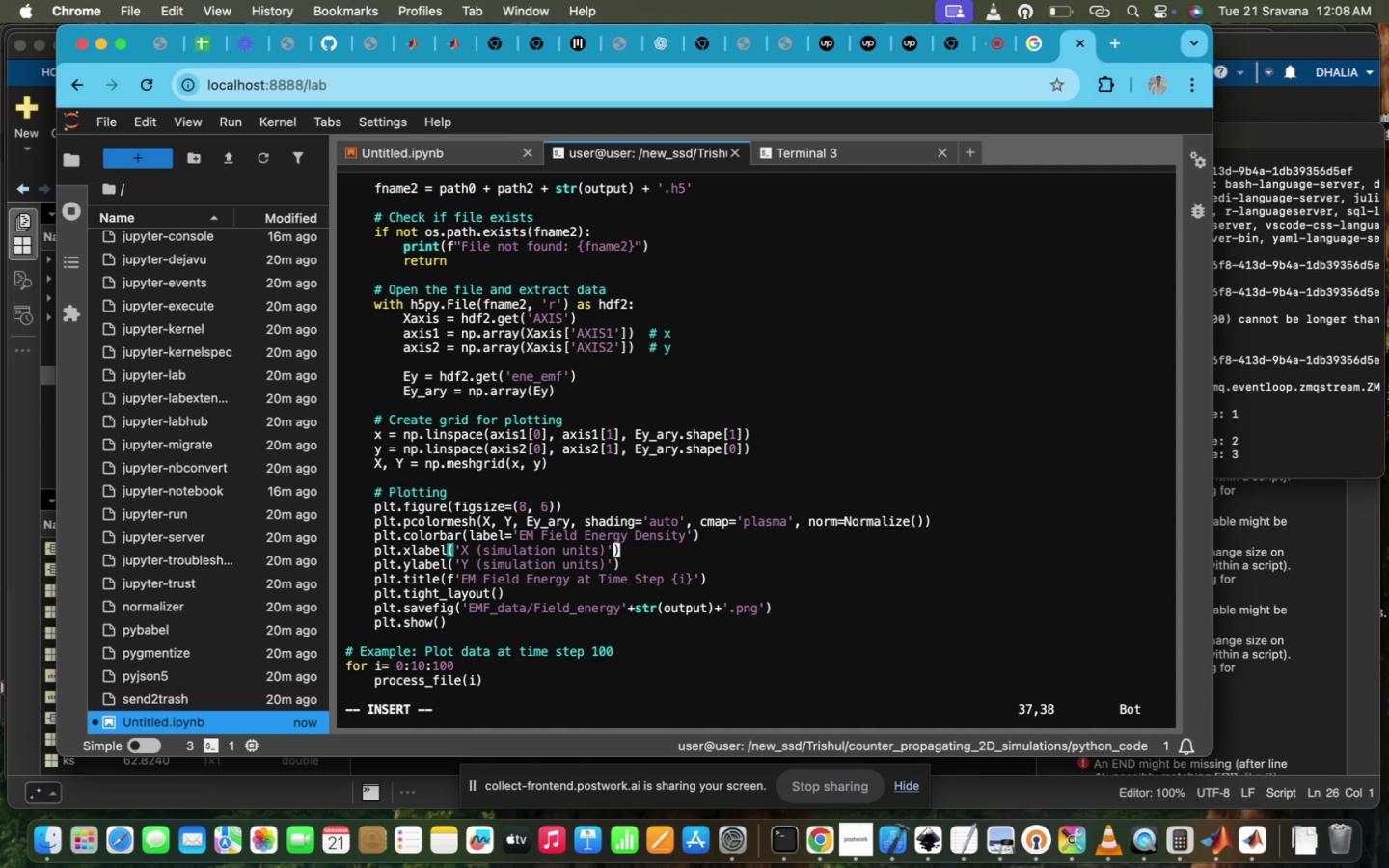 
key(ArrowLeft)
 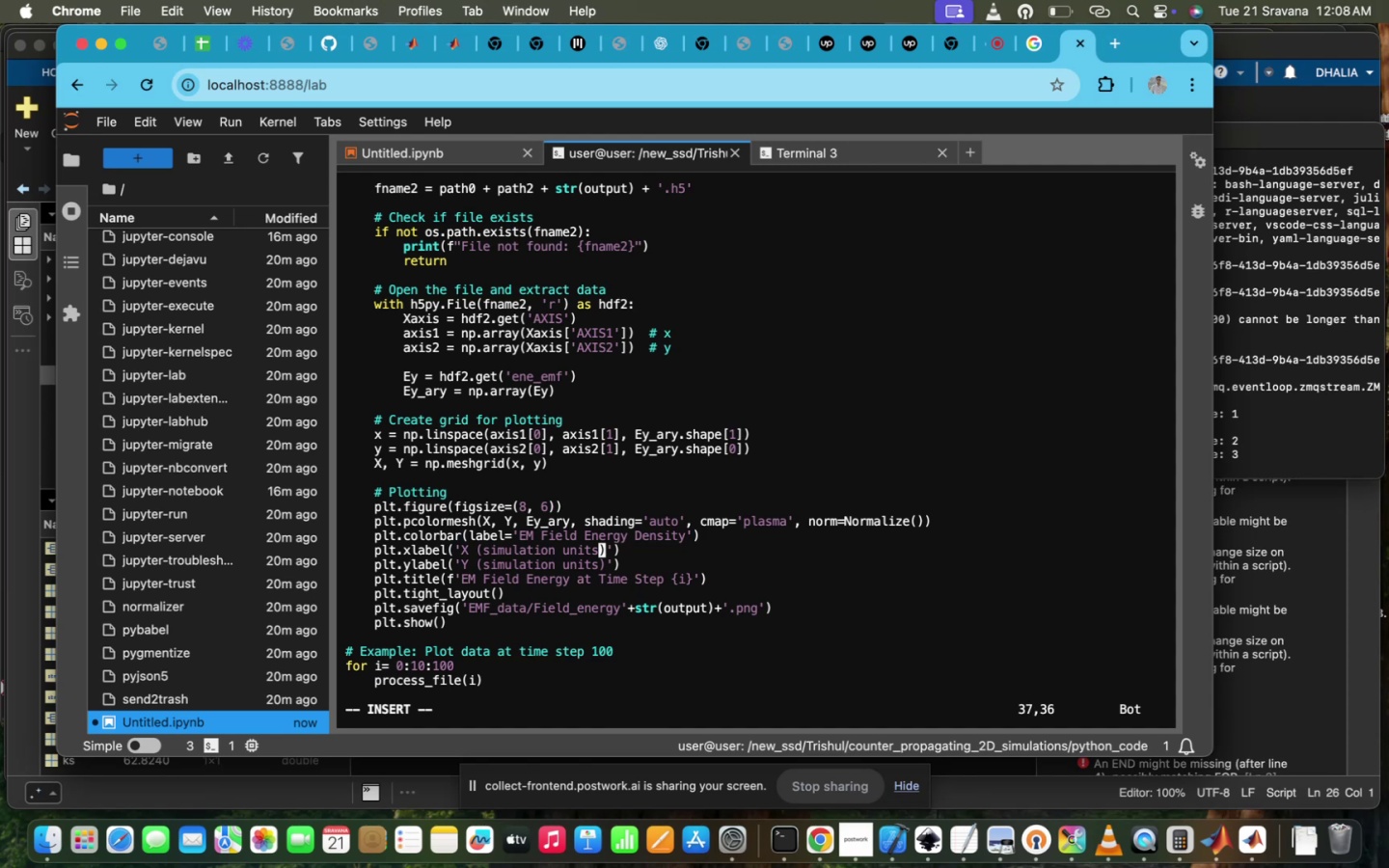 
hold_key(key=Backspace, duration=1.38)
 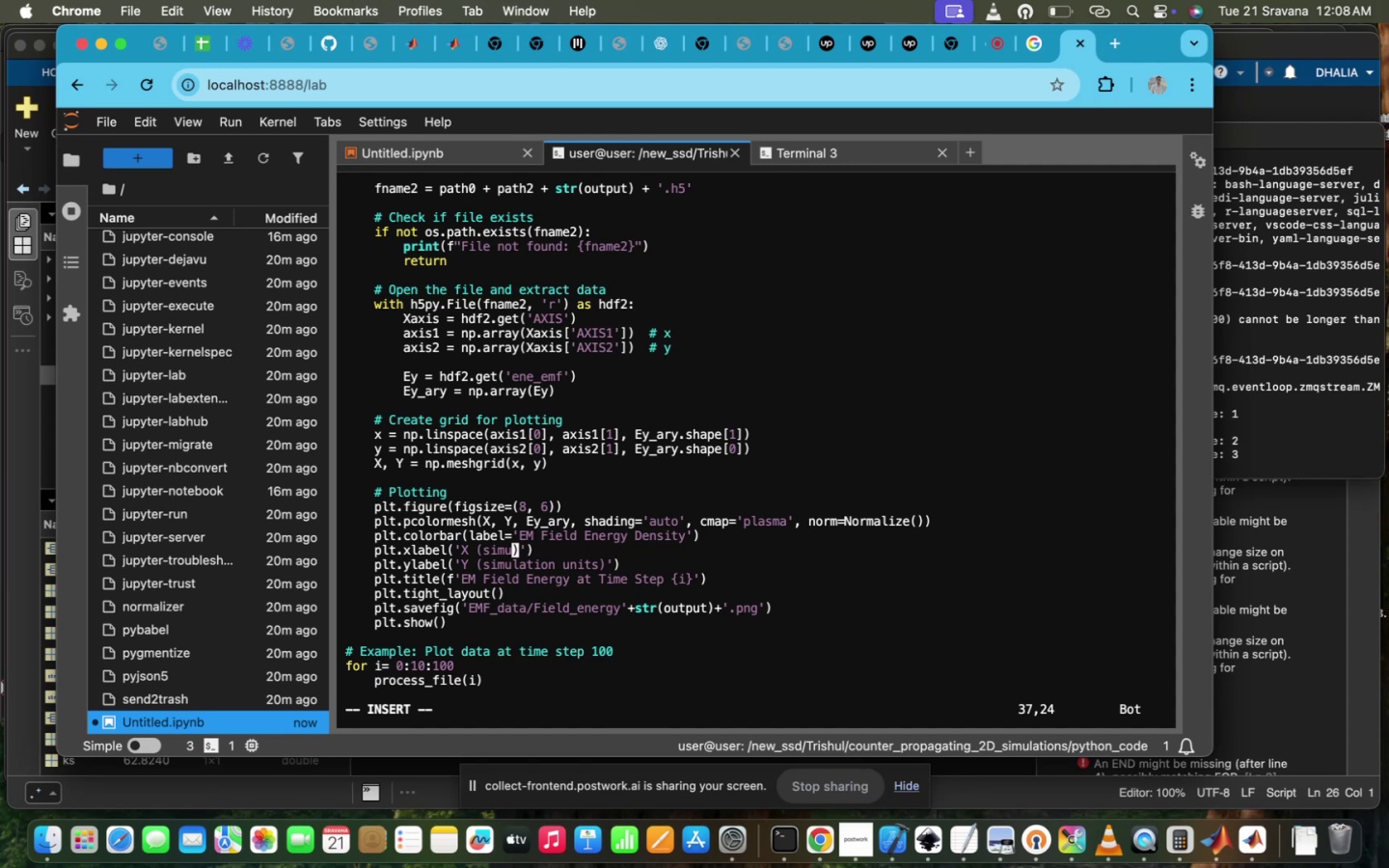 
key(Backspace)
key(Backspace)
key(Backspace)
key(Backspace)
type(c/\omega_{e)
key(Backspace)
type(pe{)
key(Backspace)
type(}))
 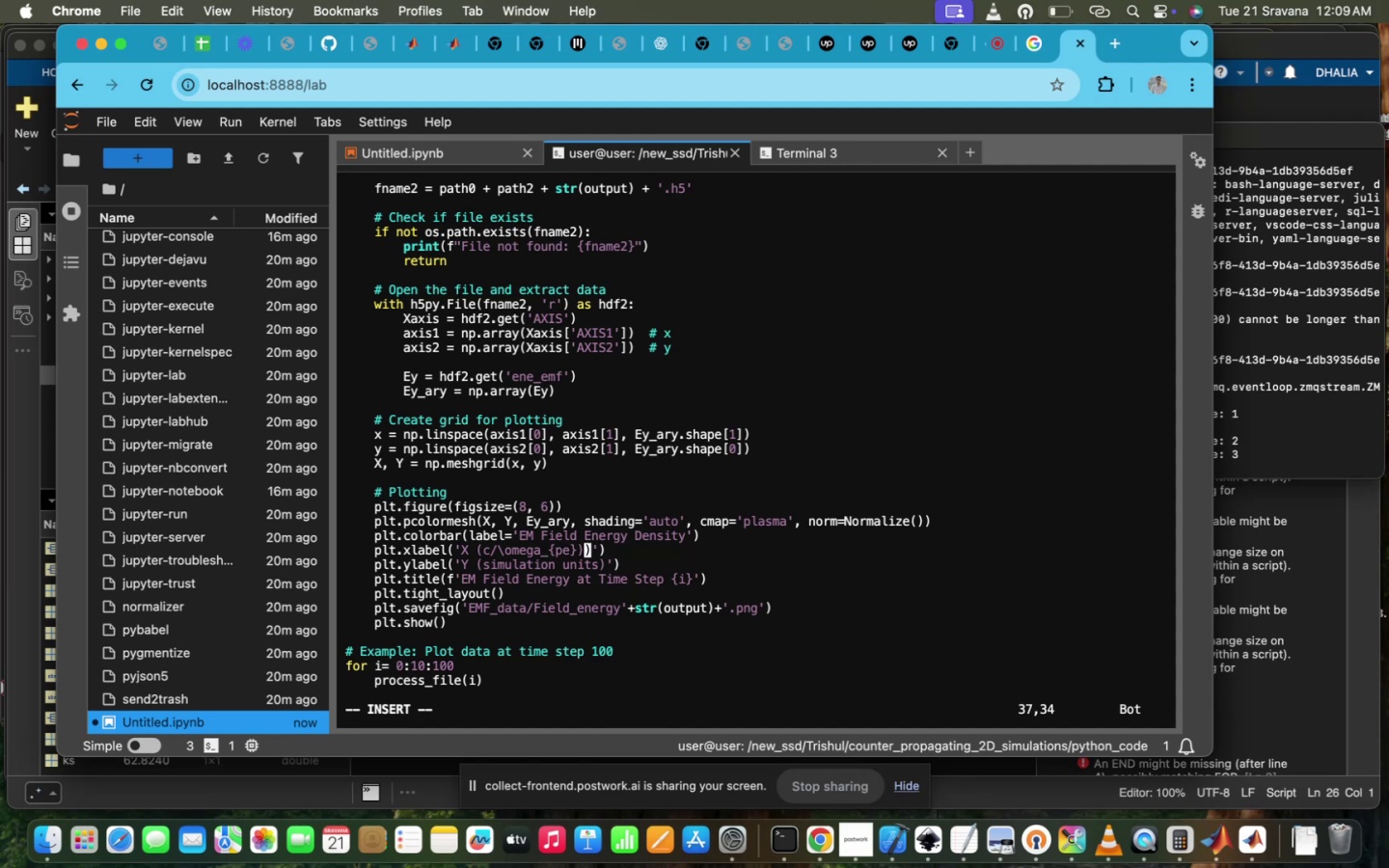 
key(ArrowLeft)
 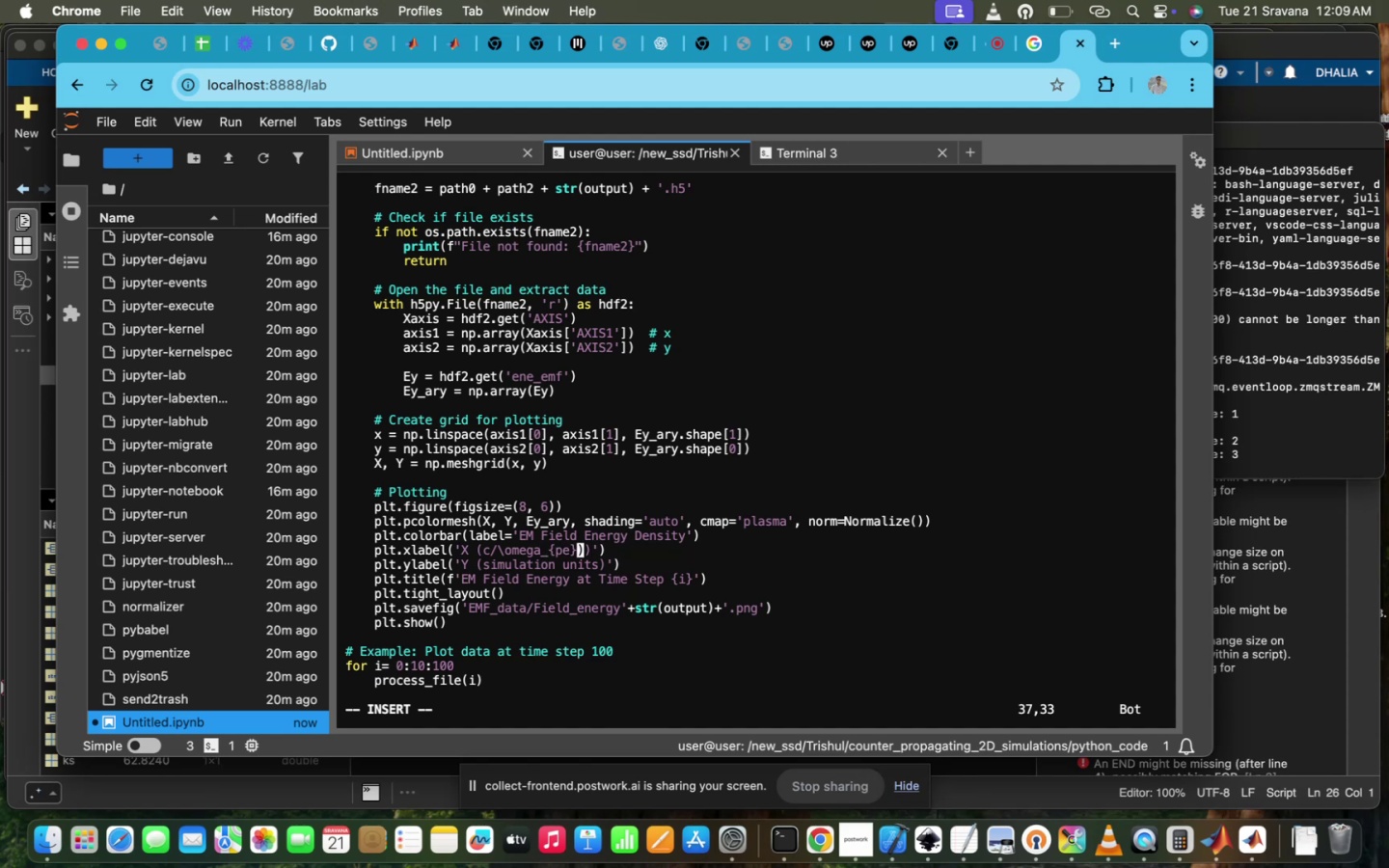 
key(ArrowLeft)
 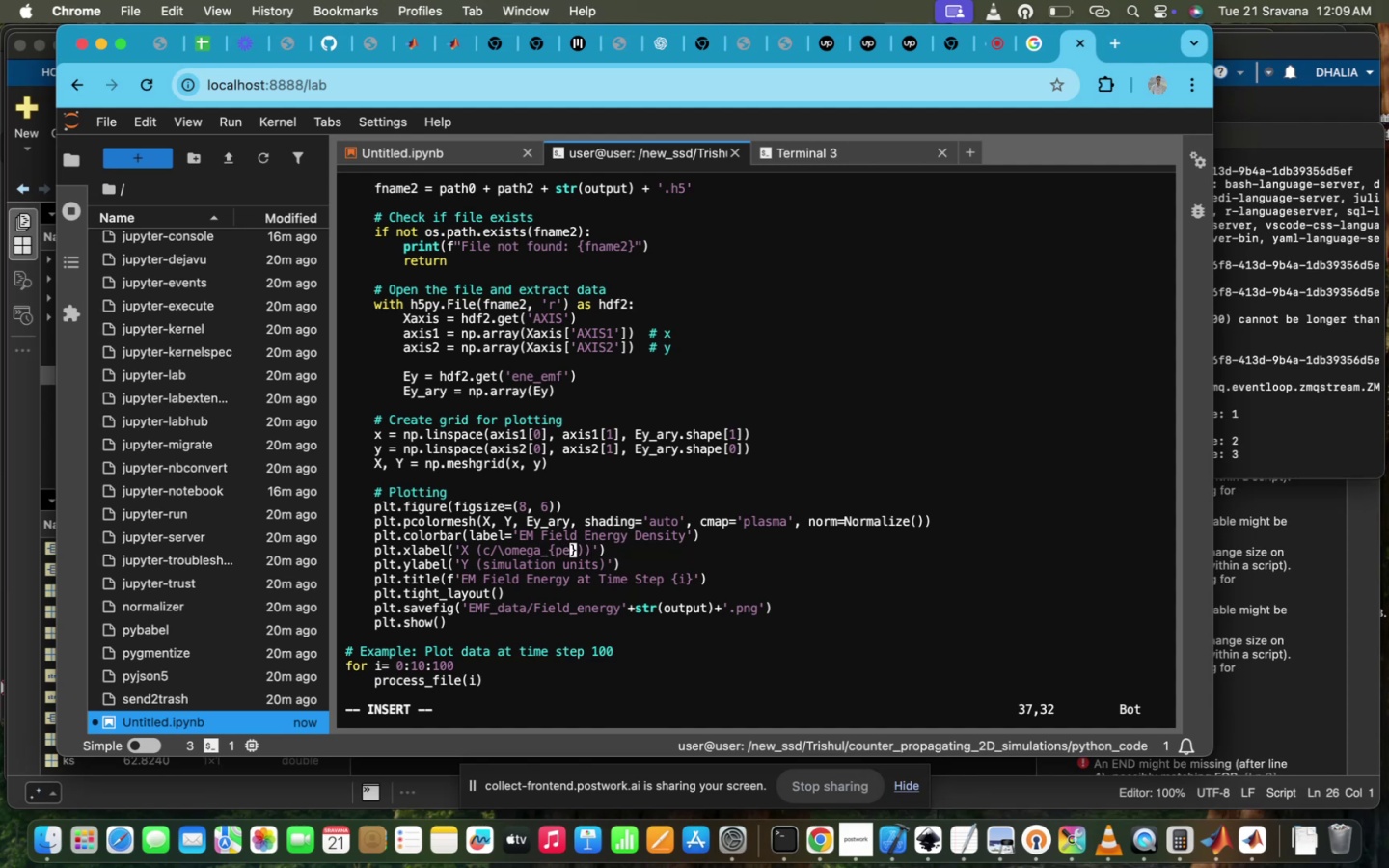 
hold_key(key=ArrowLeft, duration=1.46)
 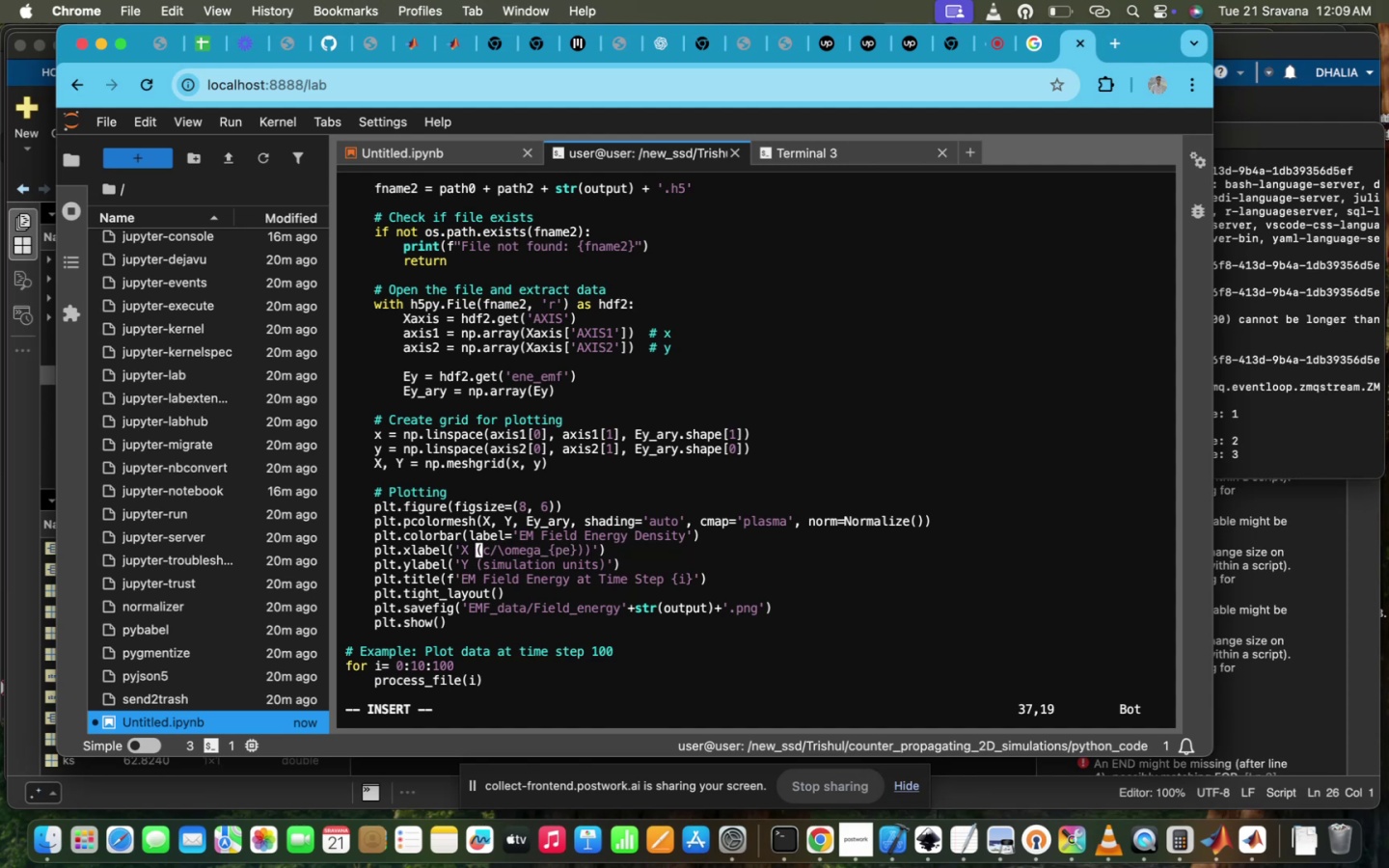 
hold_key(key=ShiftRight, duration=0.41)
 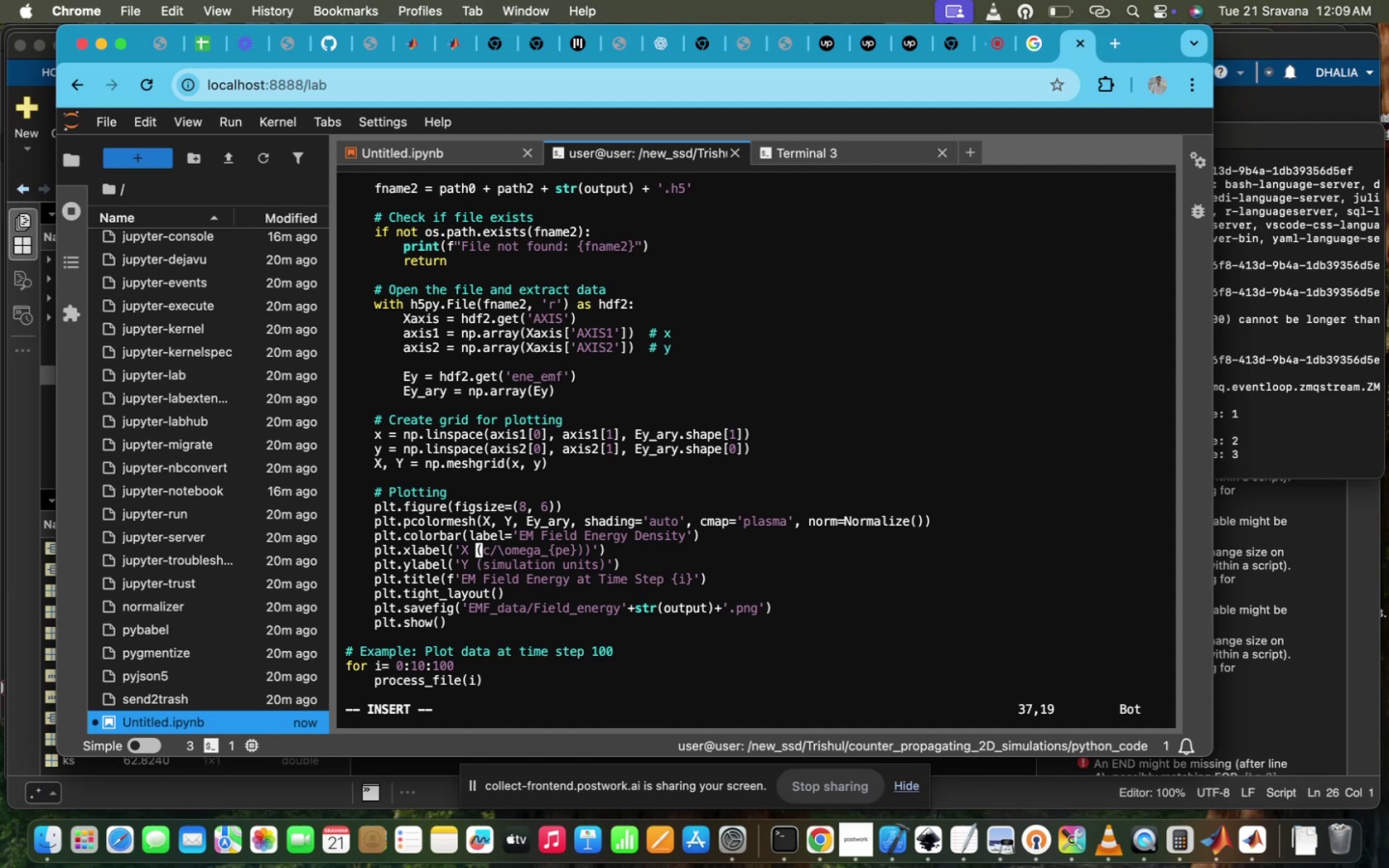 
key(Shift+4)
 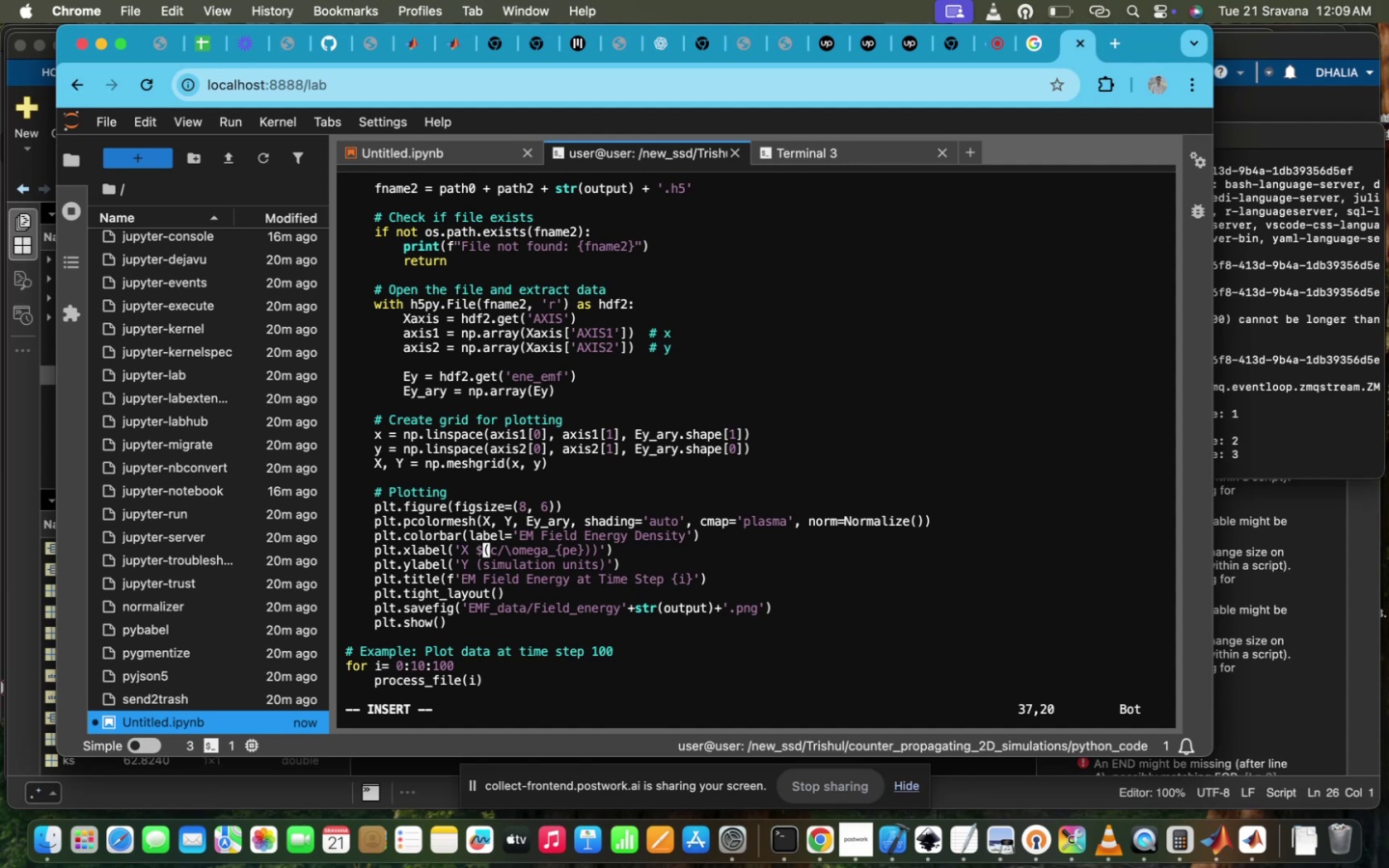 
hold_key(key=ArrowRight, duration=1.5)
 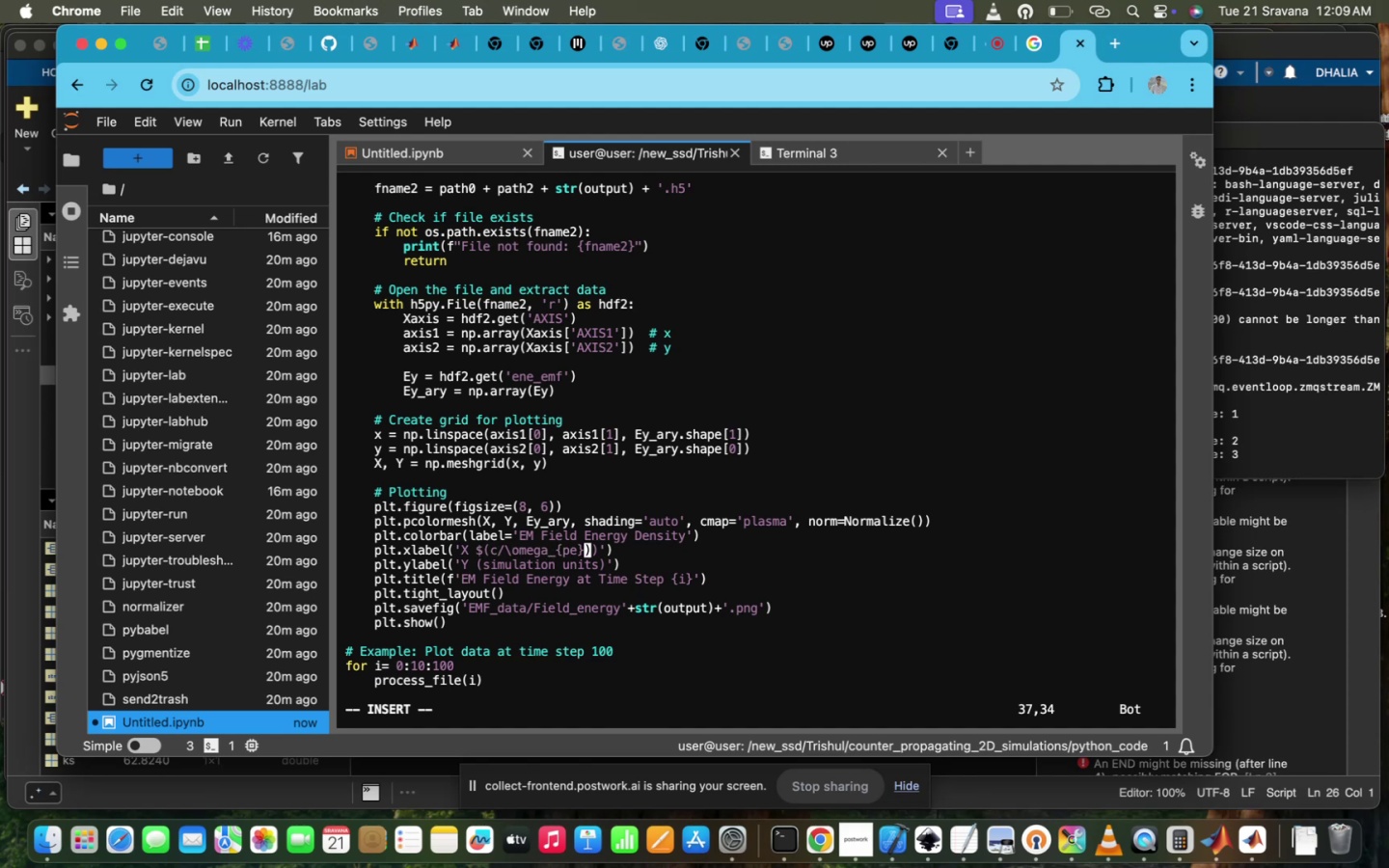 
key(ArrowRight)
 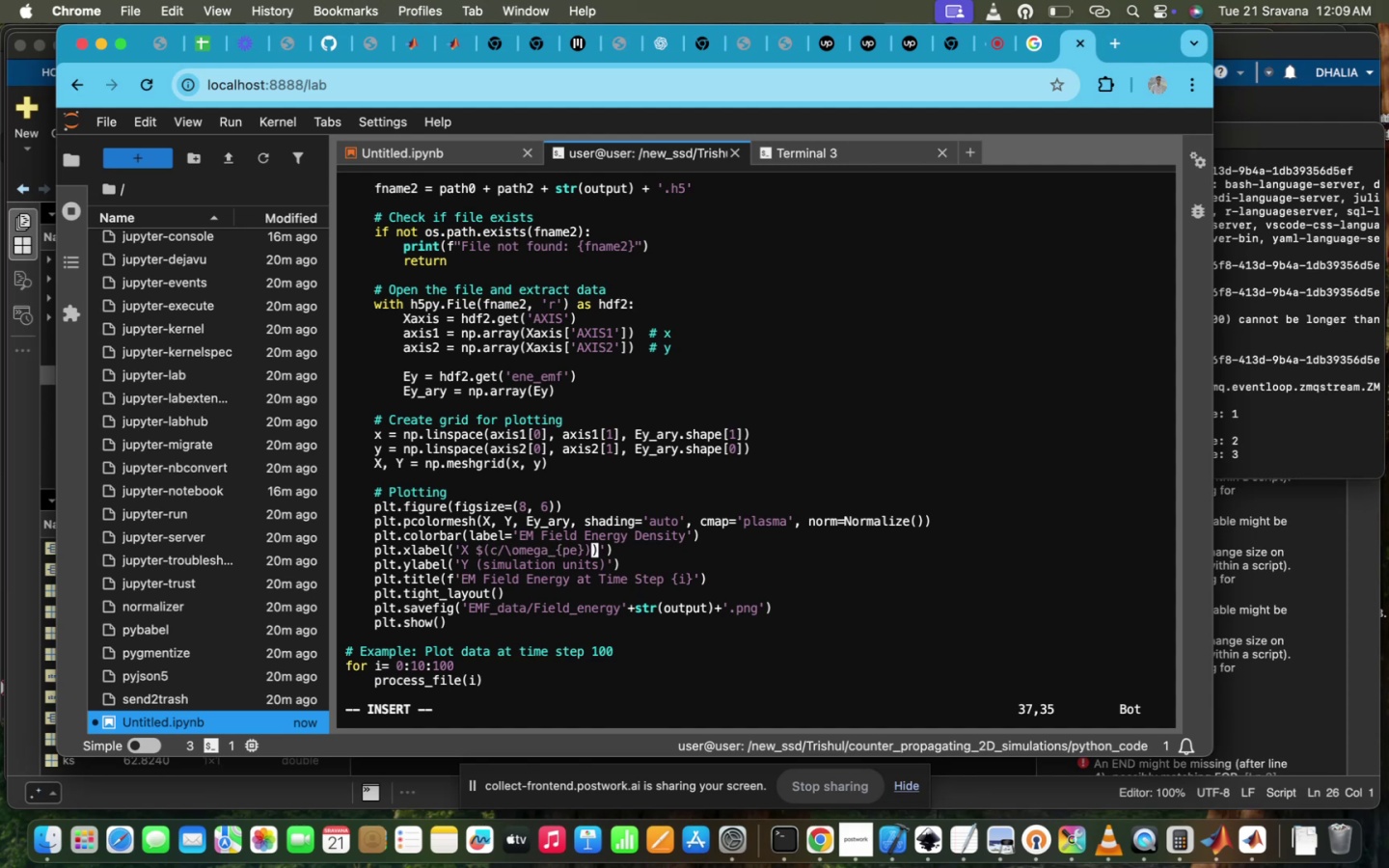 
key(ArrowRight)
 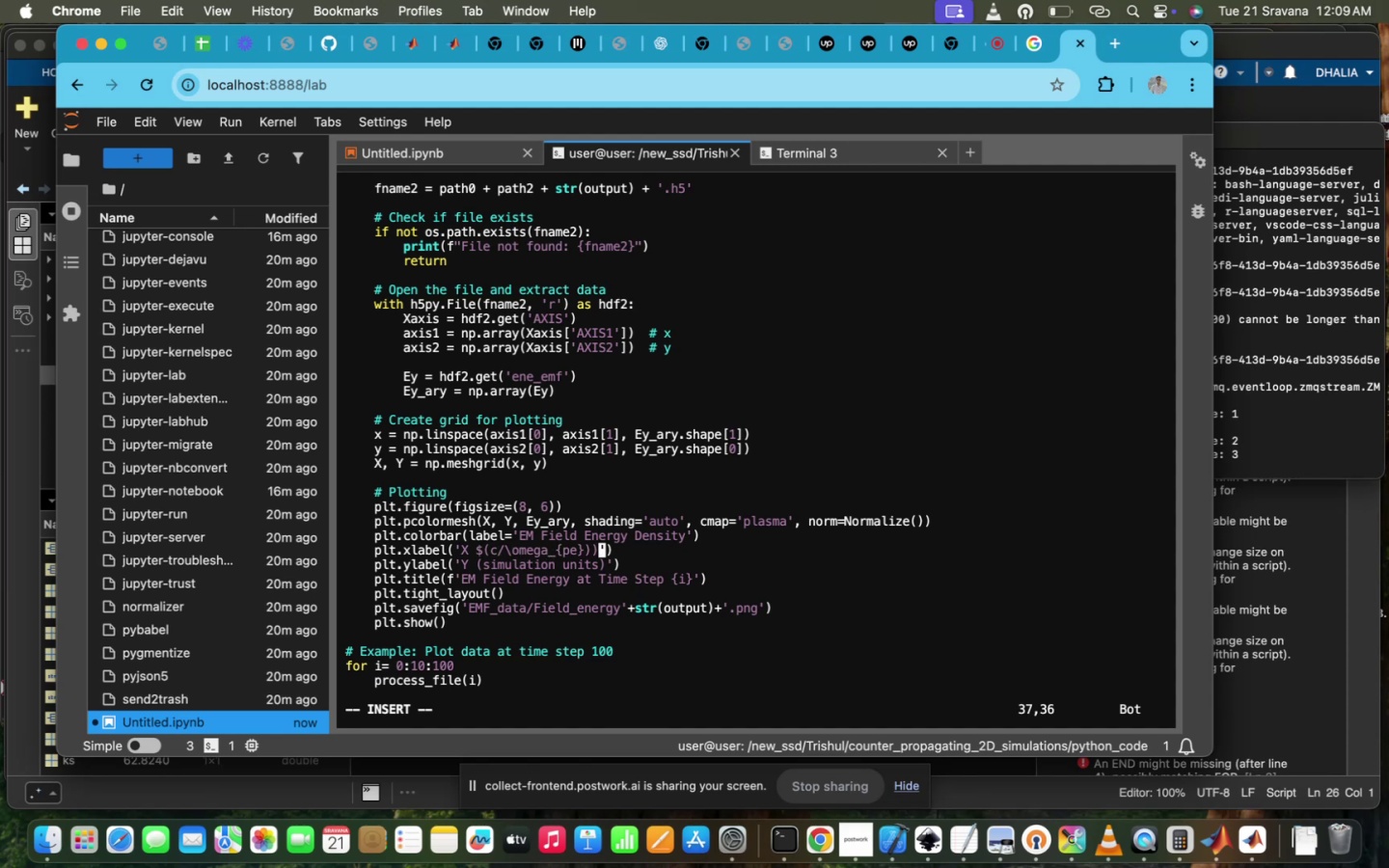 
key(Backspace)
 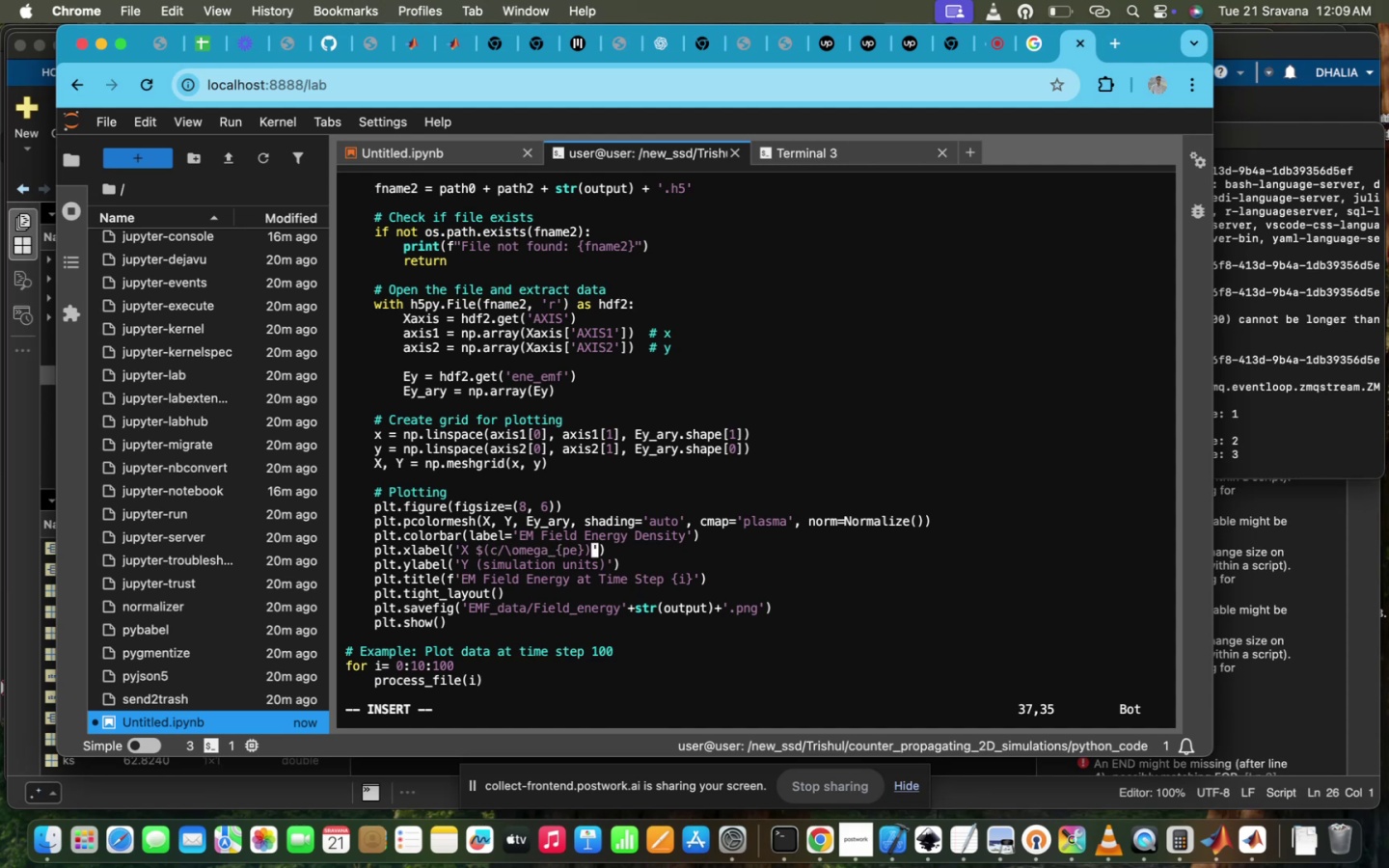 
key(Shift+4)
 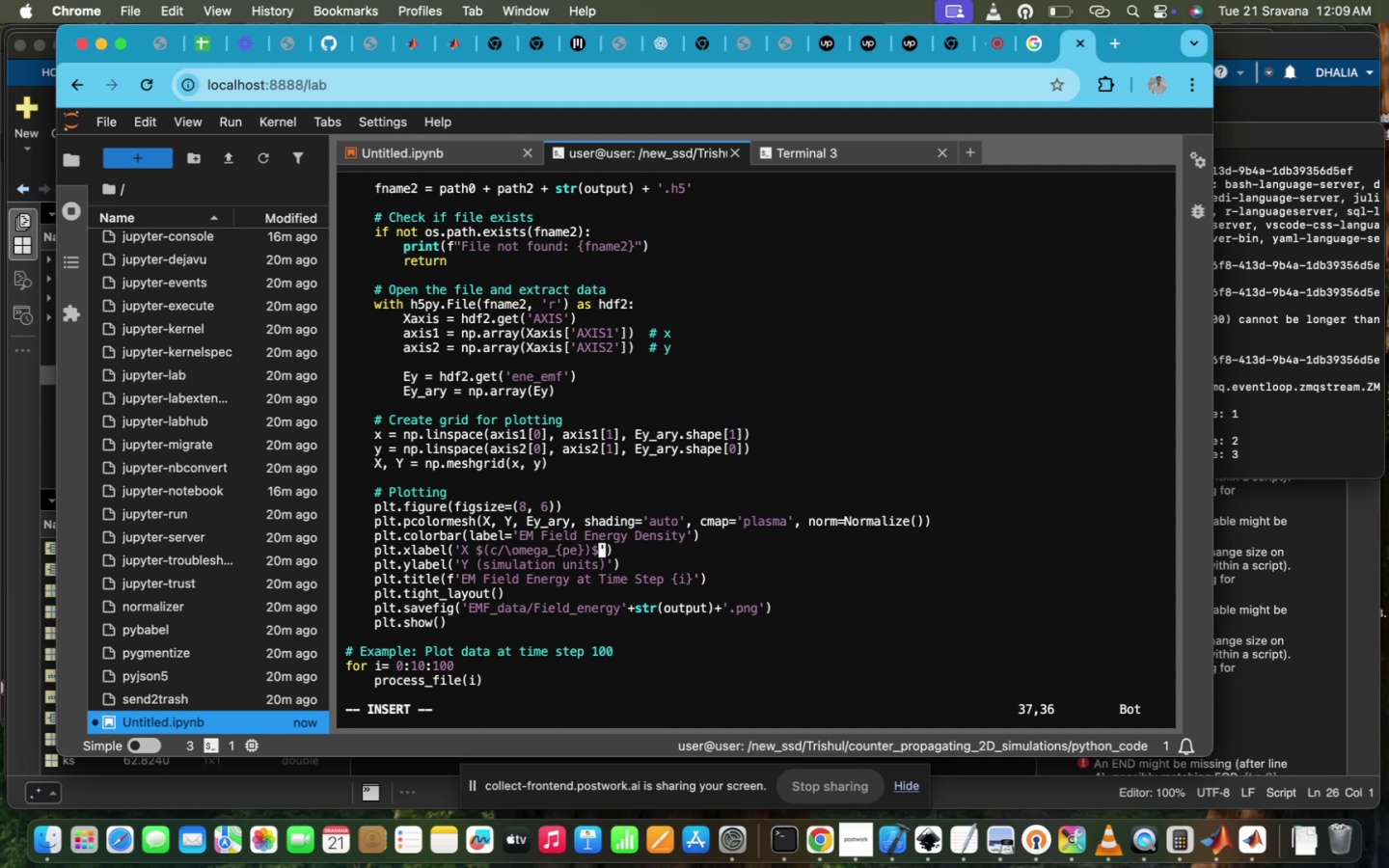 
key(ArrowLeft)
 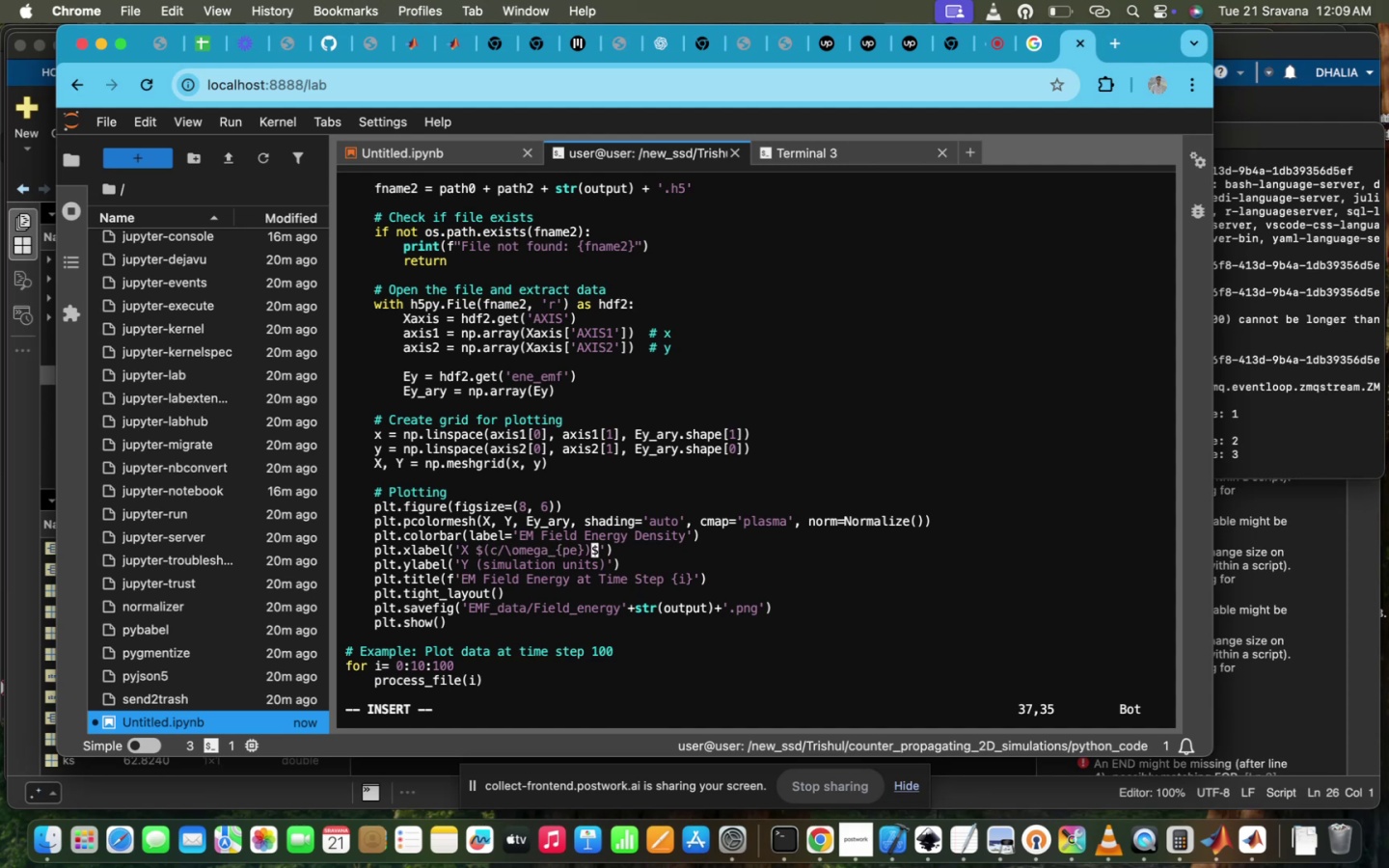 
key(ArrowLeft)
 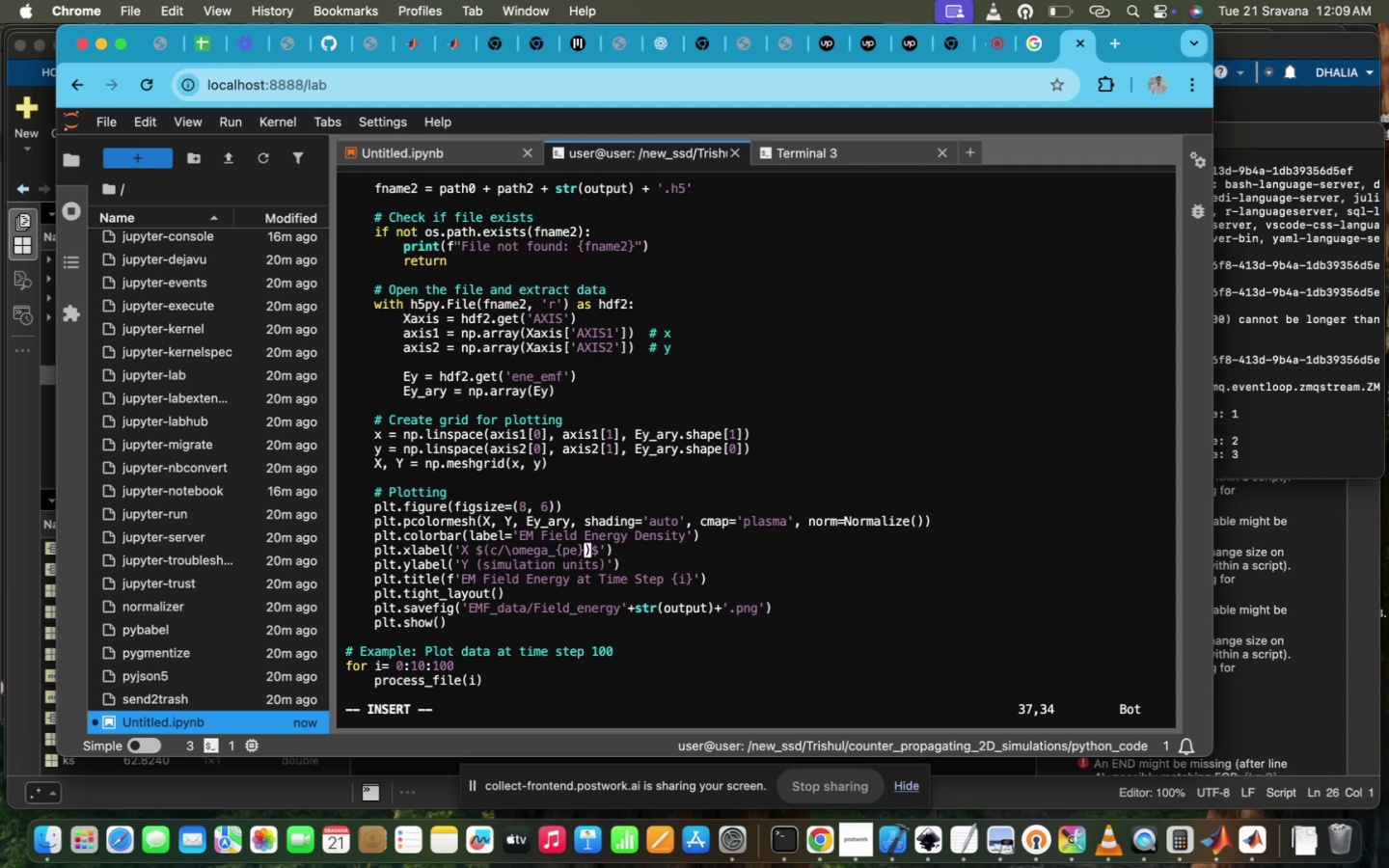 
hold_key(key=ArrowLeft, duration=1.5)
 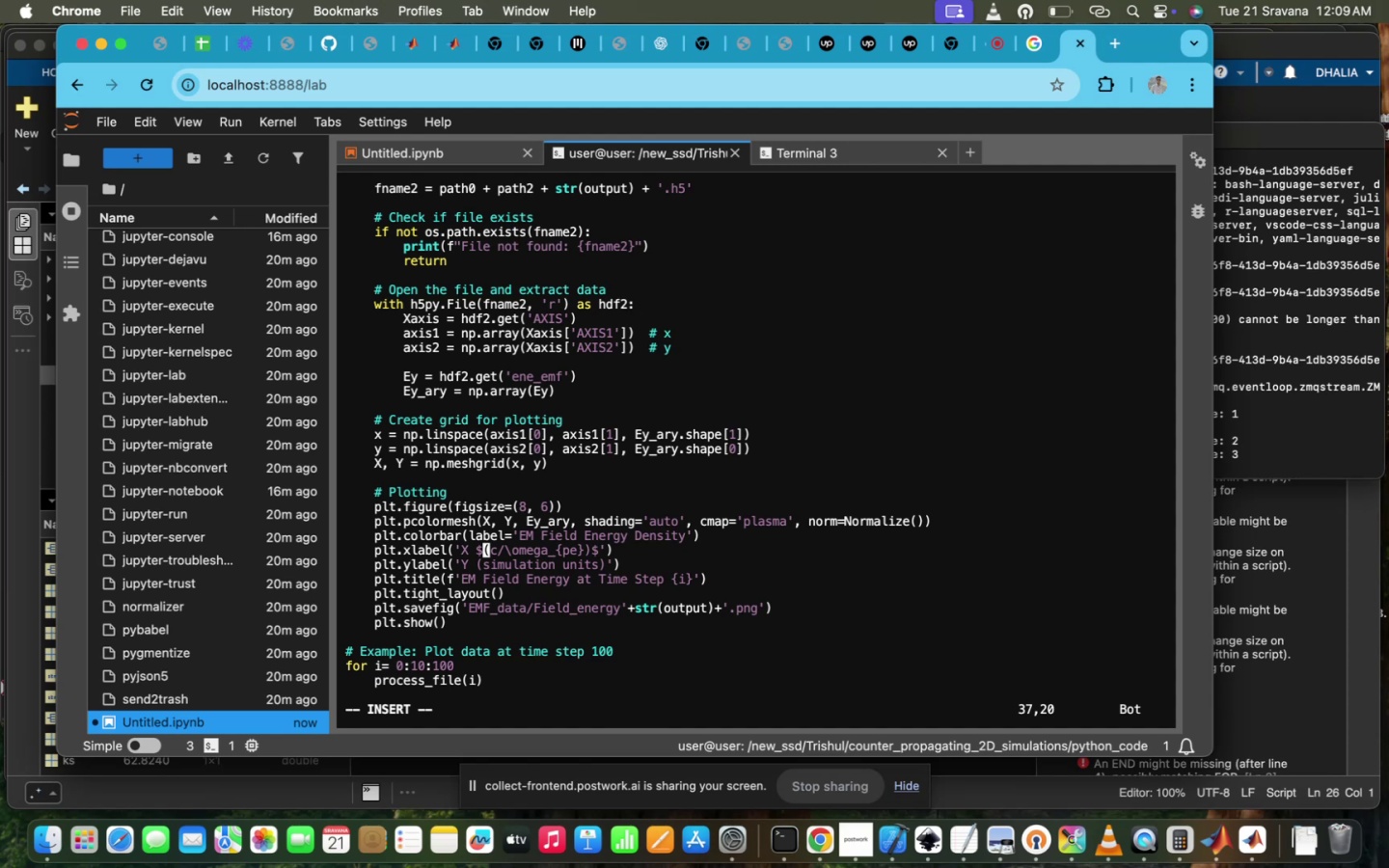 
key(ArrowDown)
 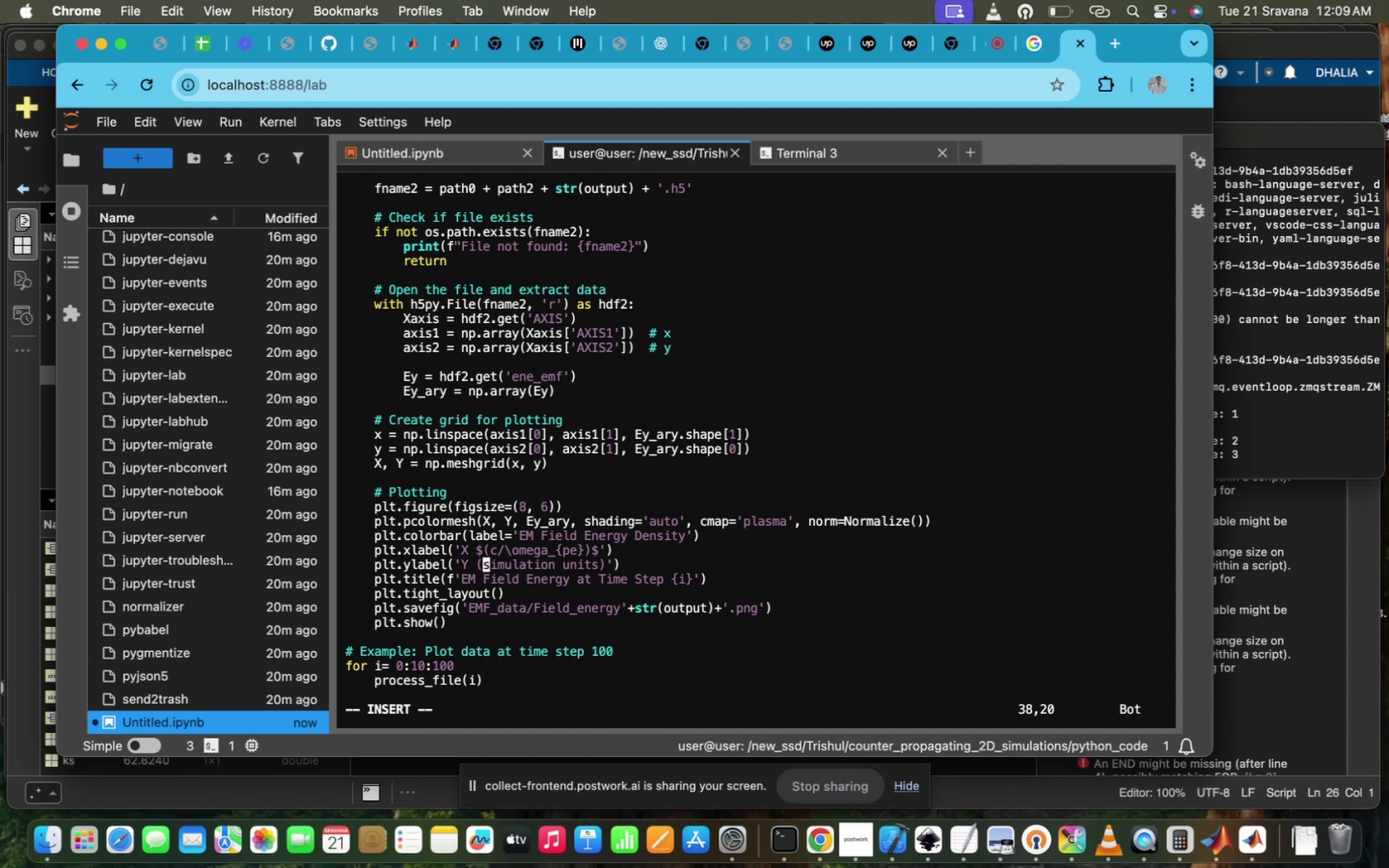 
key(ArrowLeft)
 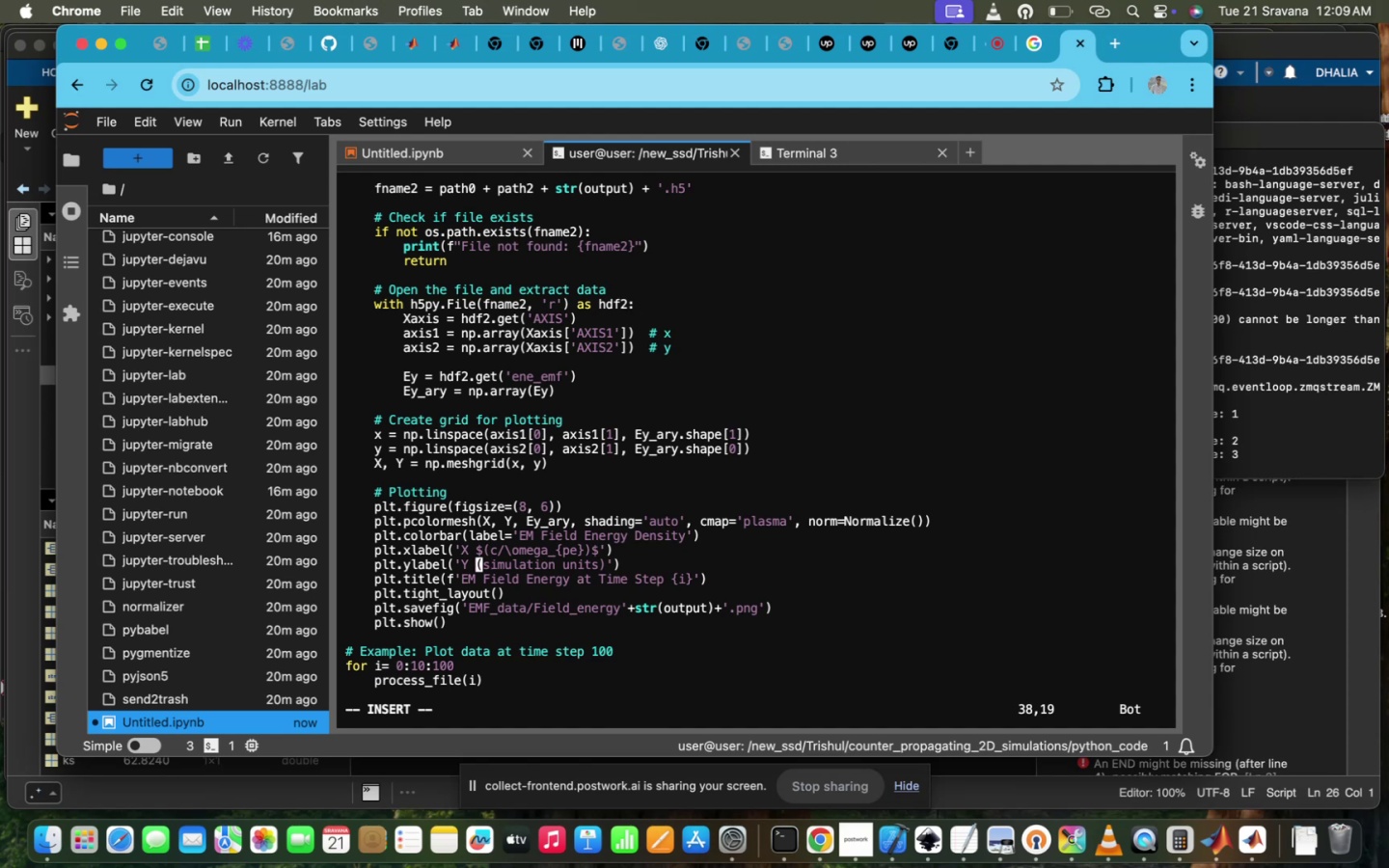 
key(ArrowLeft)
 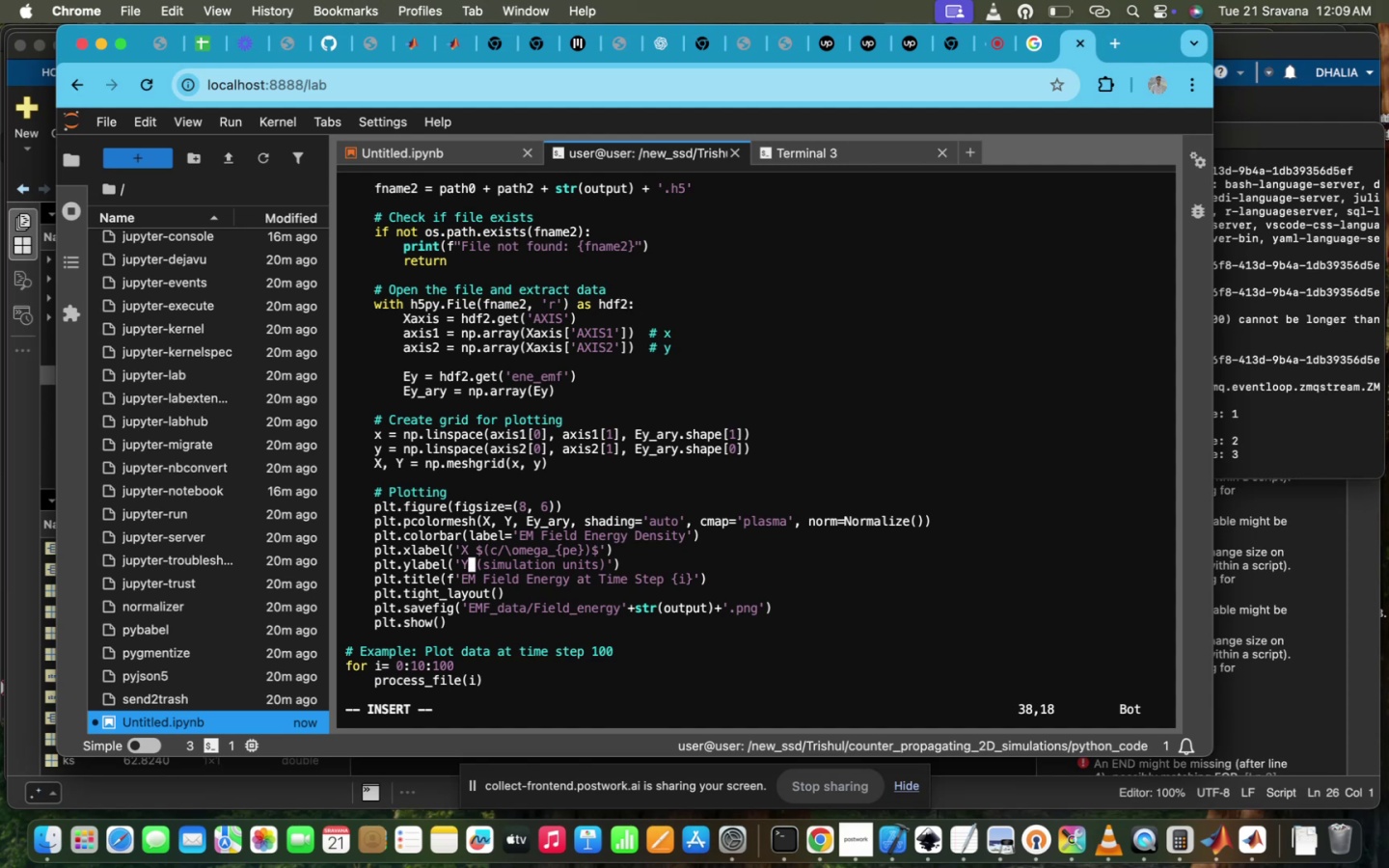 
key(Shift+4)
 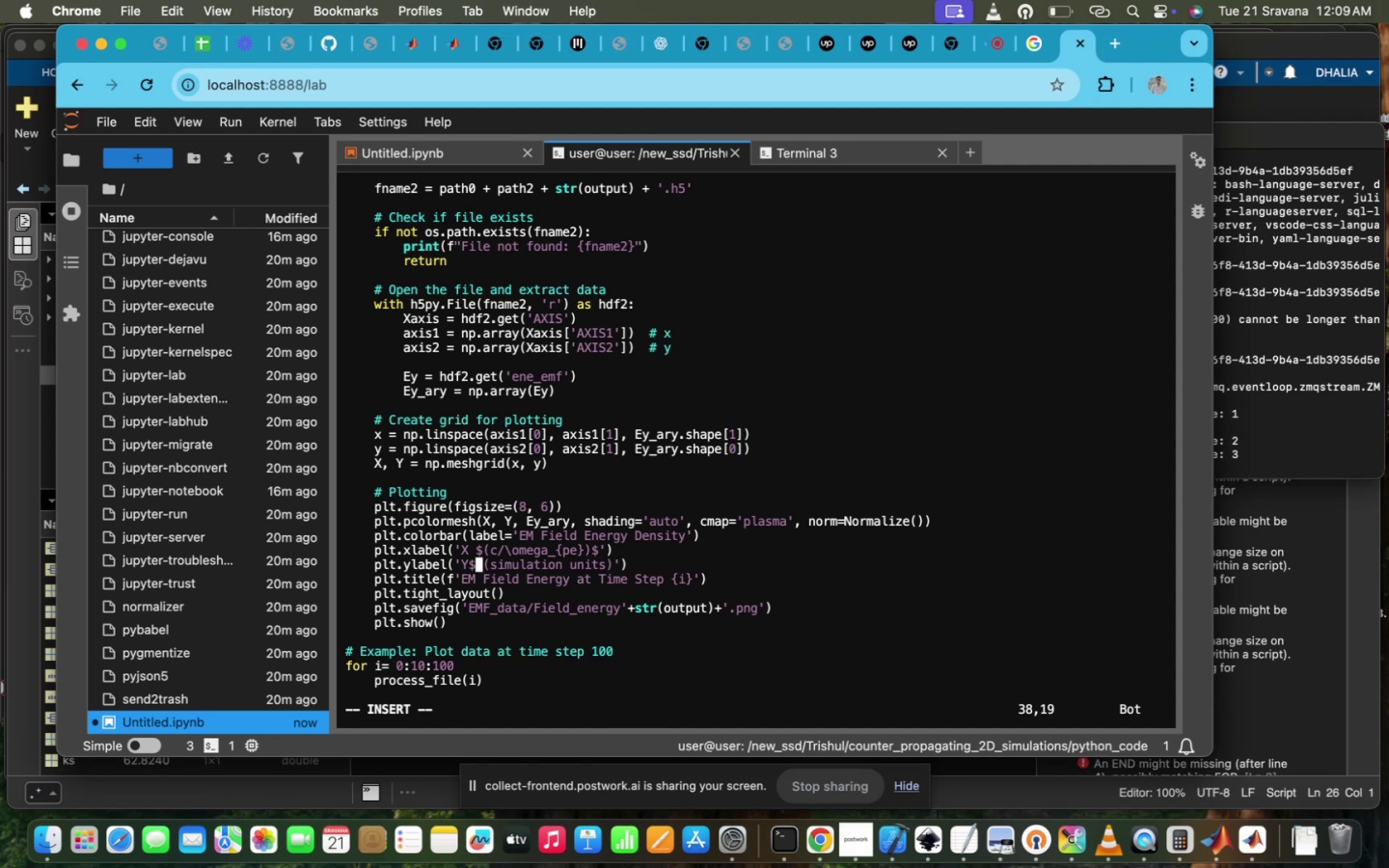 
key(ArrowLeft)
 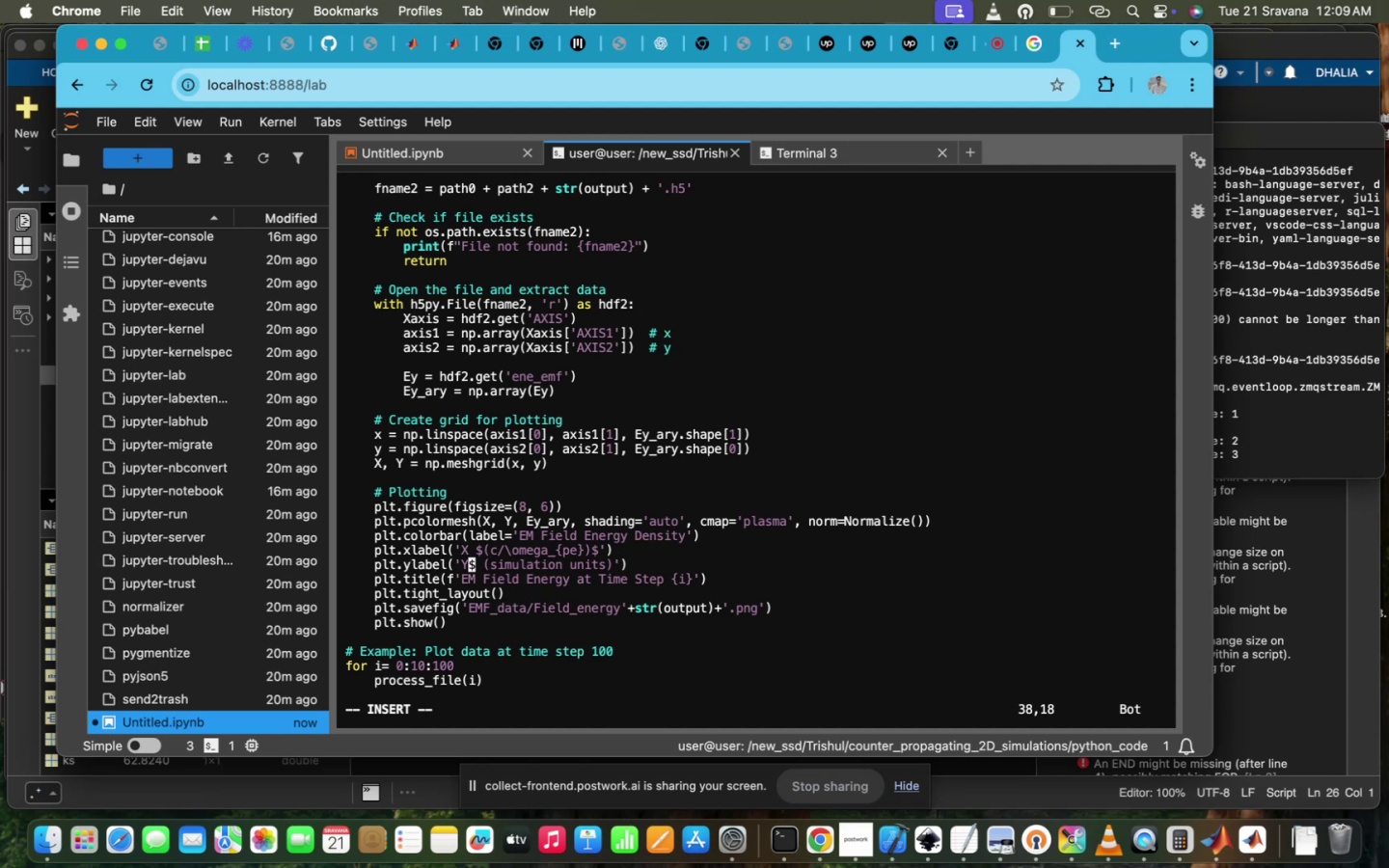 
key(Space)
 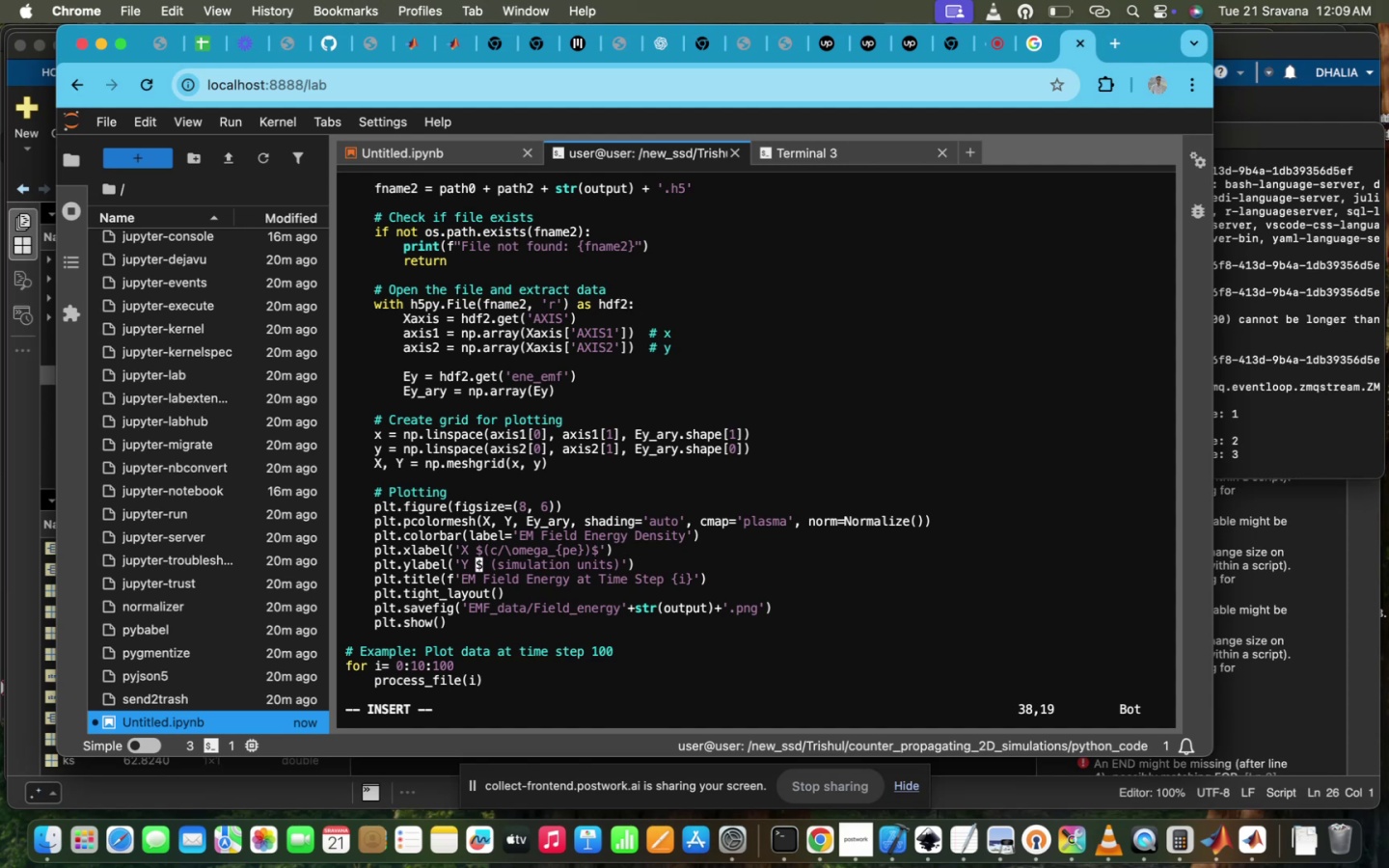 
key(ArrowRight)
 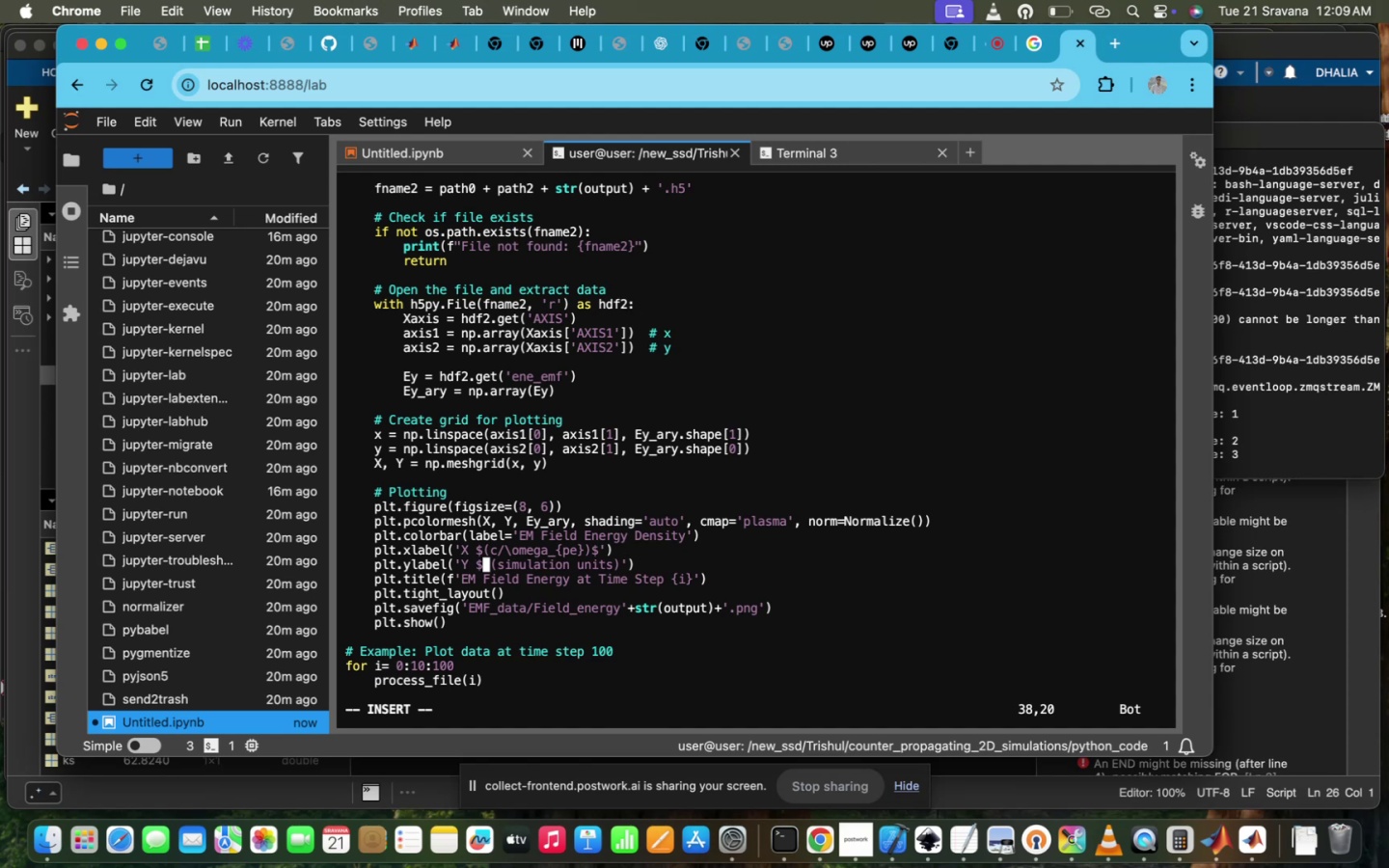 
key(ArrowRight)
 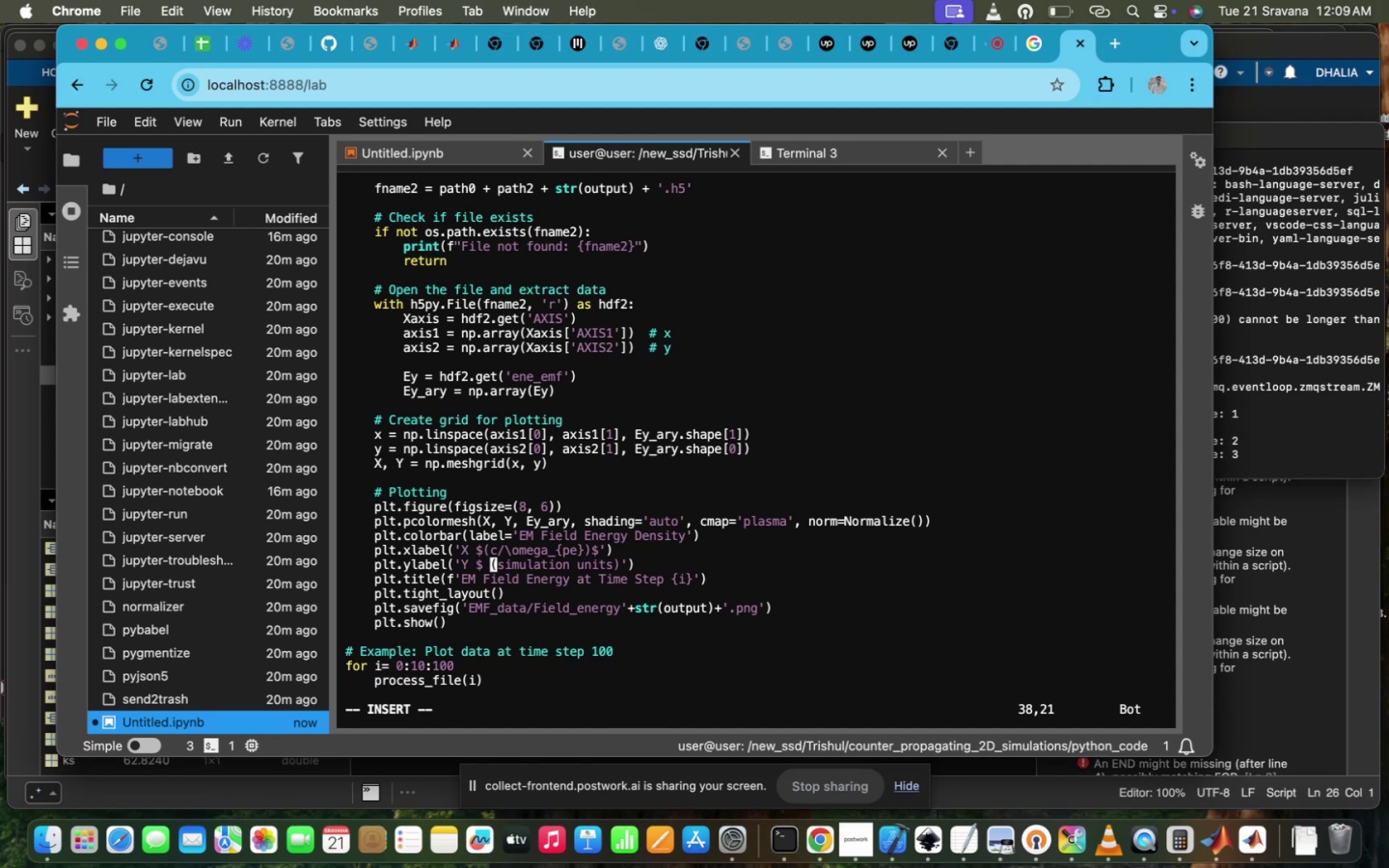 
key(Backspace)
 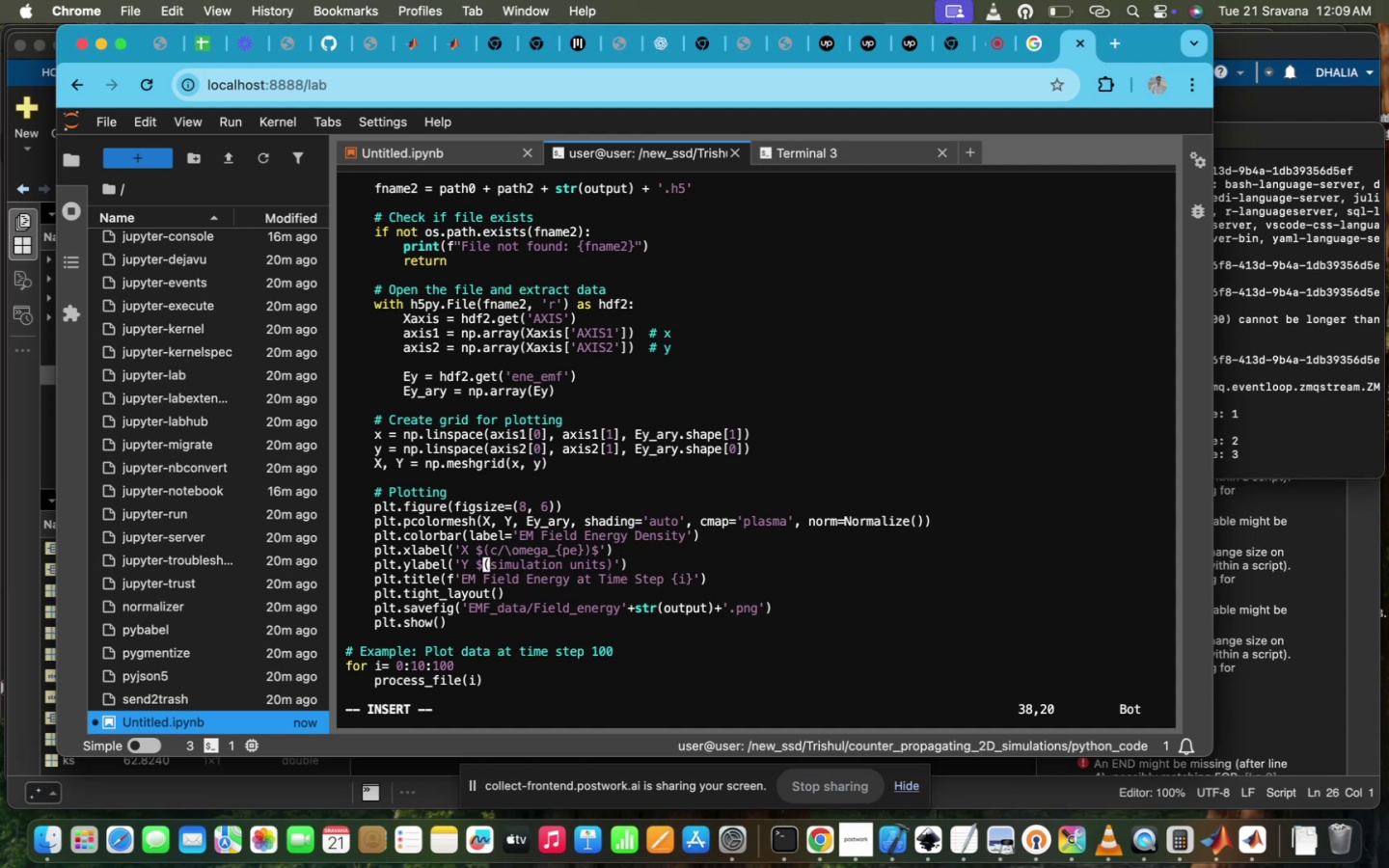 
key(ArrowRight)
 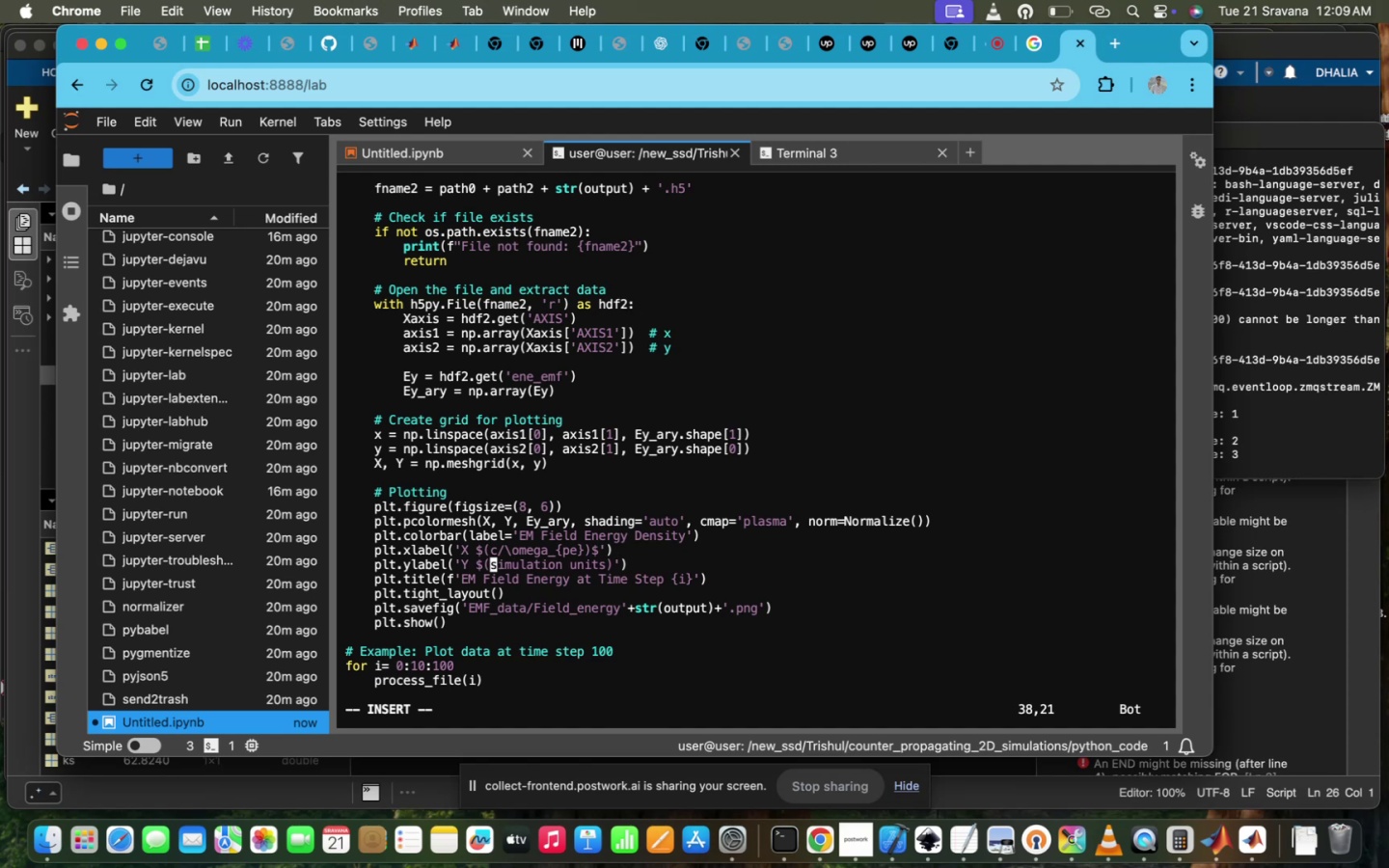 
hold_key(key=ArrowRight, duration=1.51)
 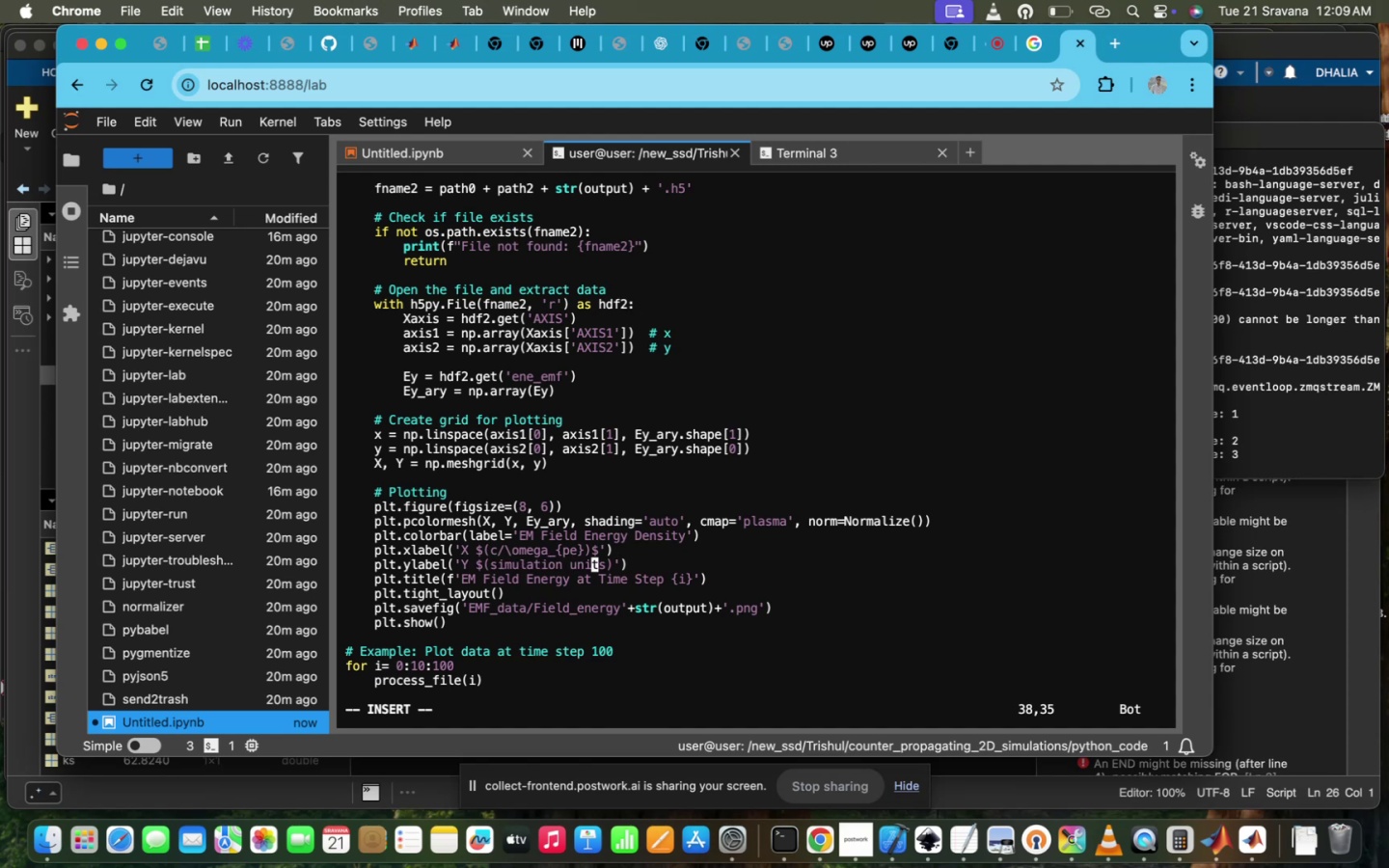 
key(ArrowRight)
 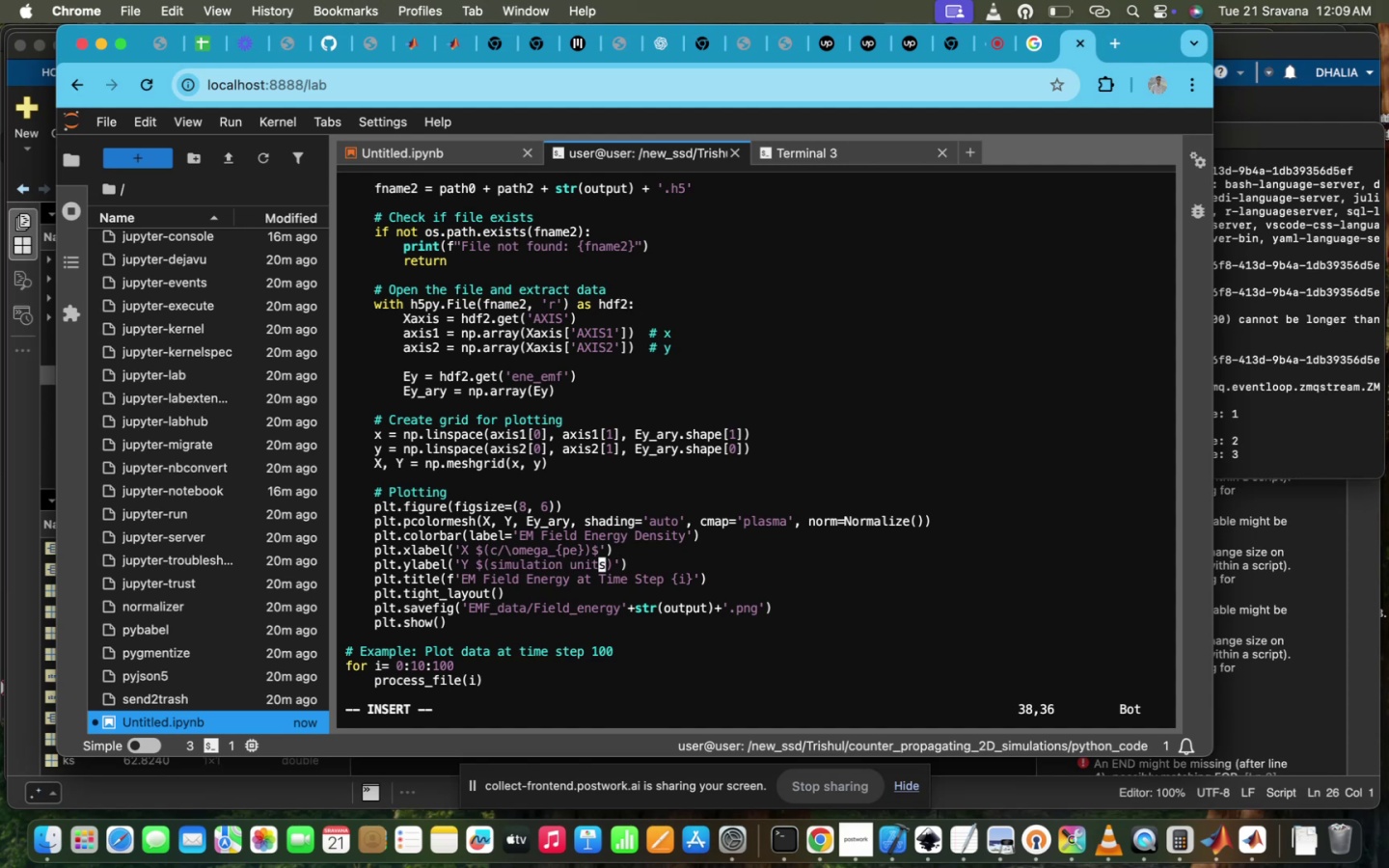 
key(ArrowRight)
 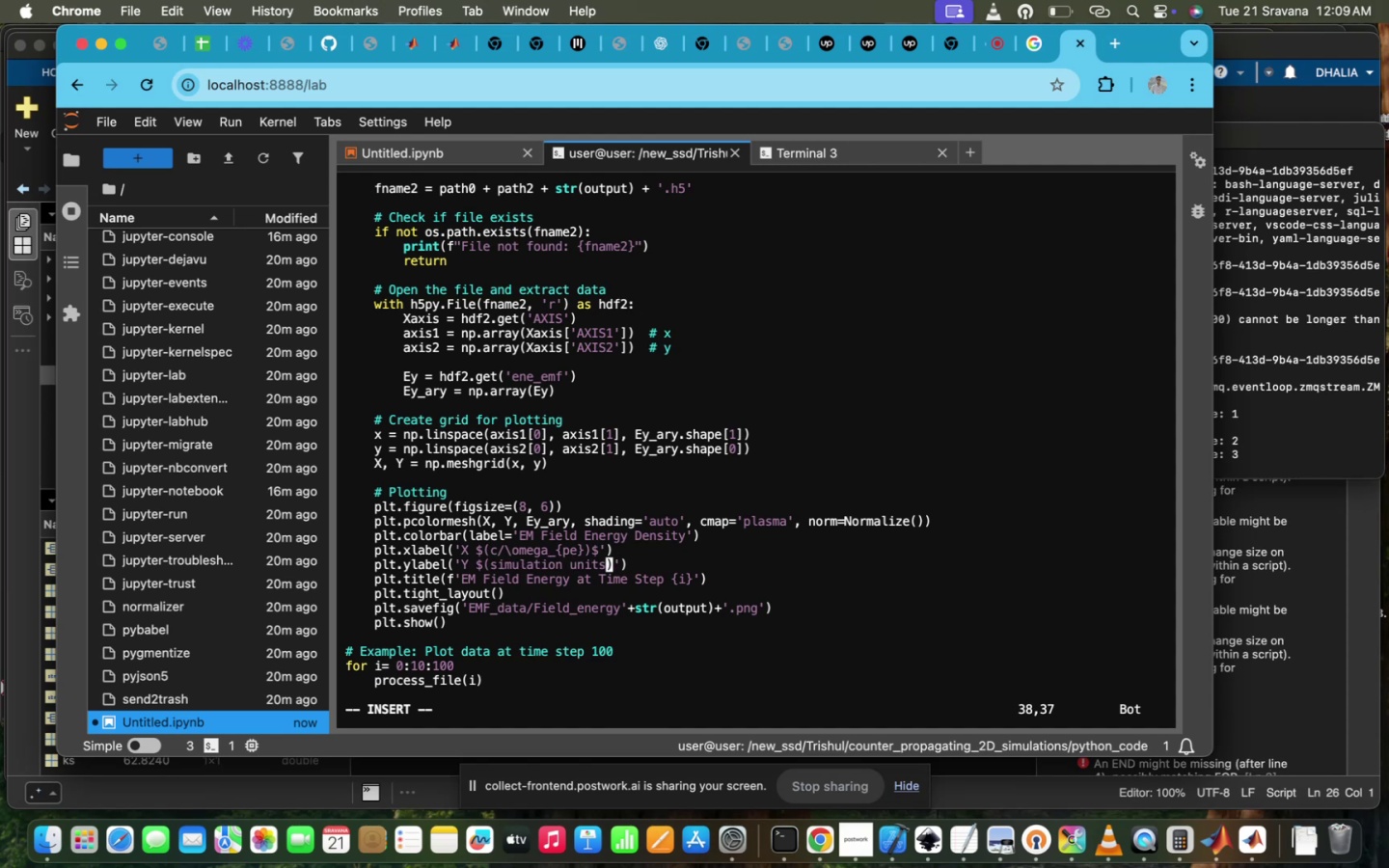 
hold_key(key=Backspace, duration=1.39)
 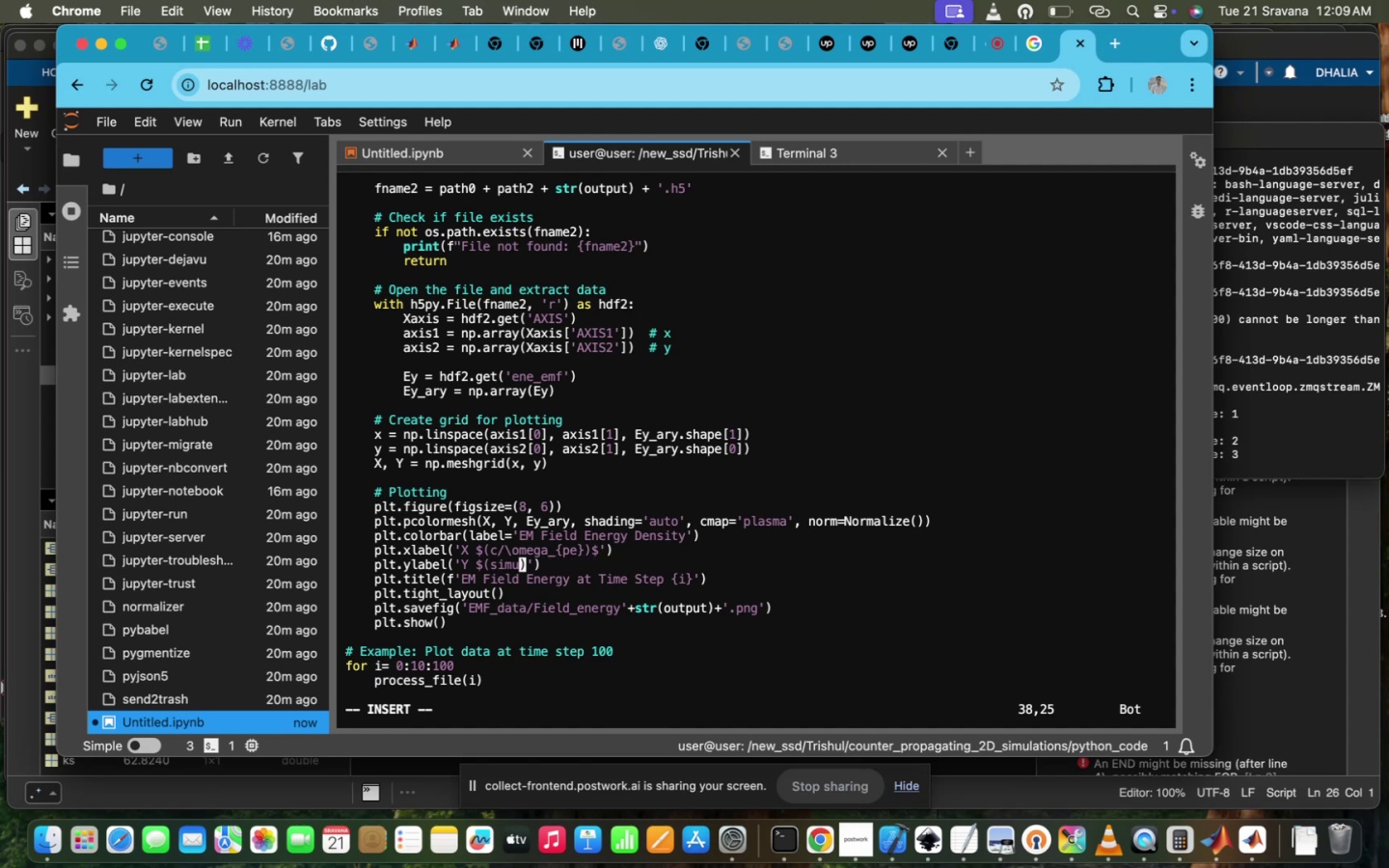 
key(Backspace)
key(Backspace)
key(Backspace)
key(Backspace)
type(c/\omega_p)
key(Backspace)
type({pe})
 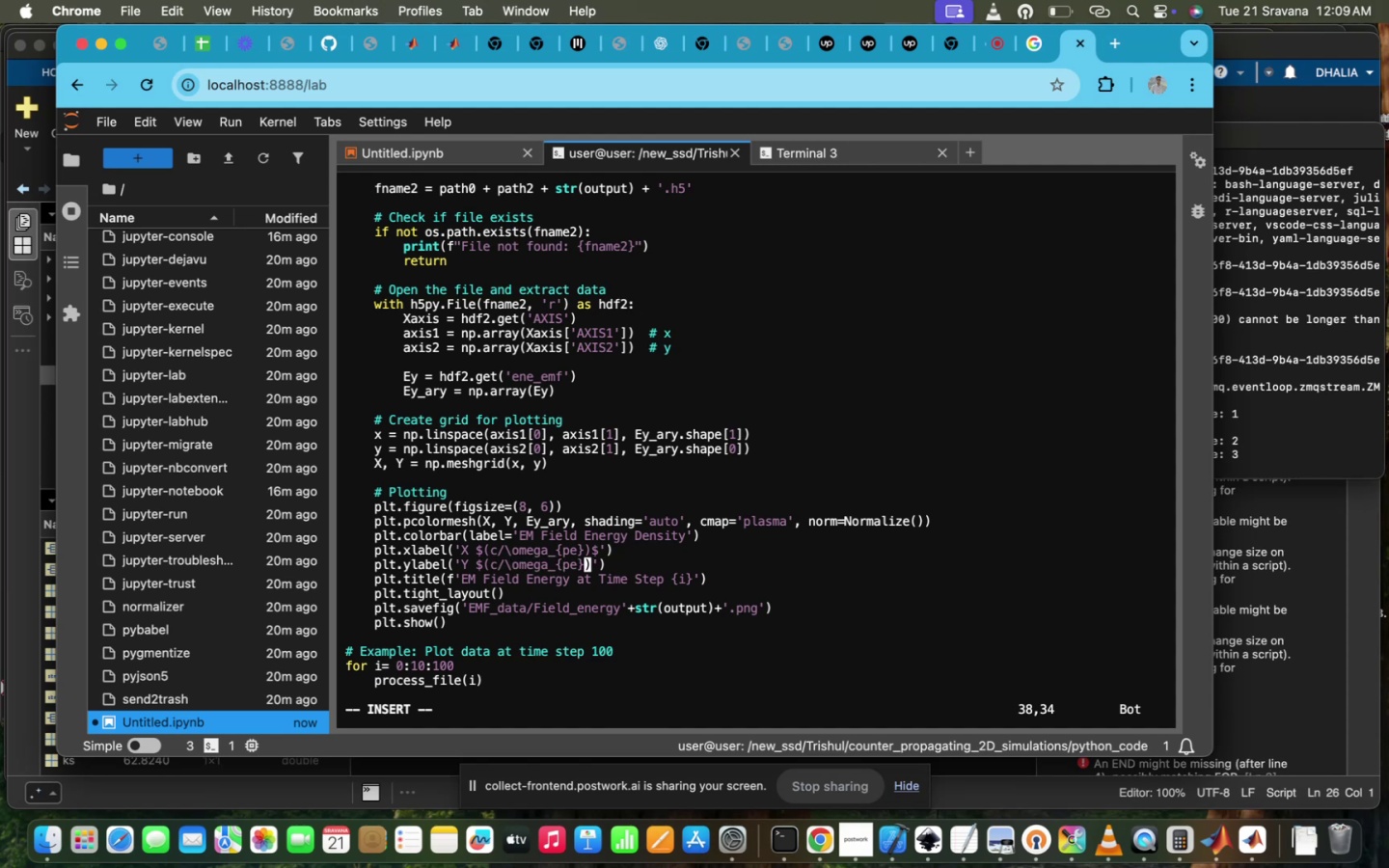 
 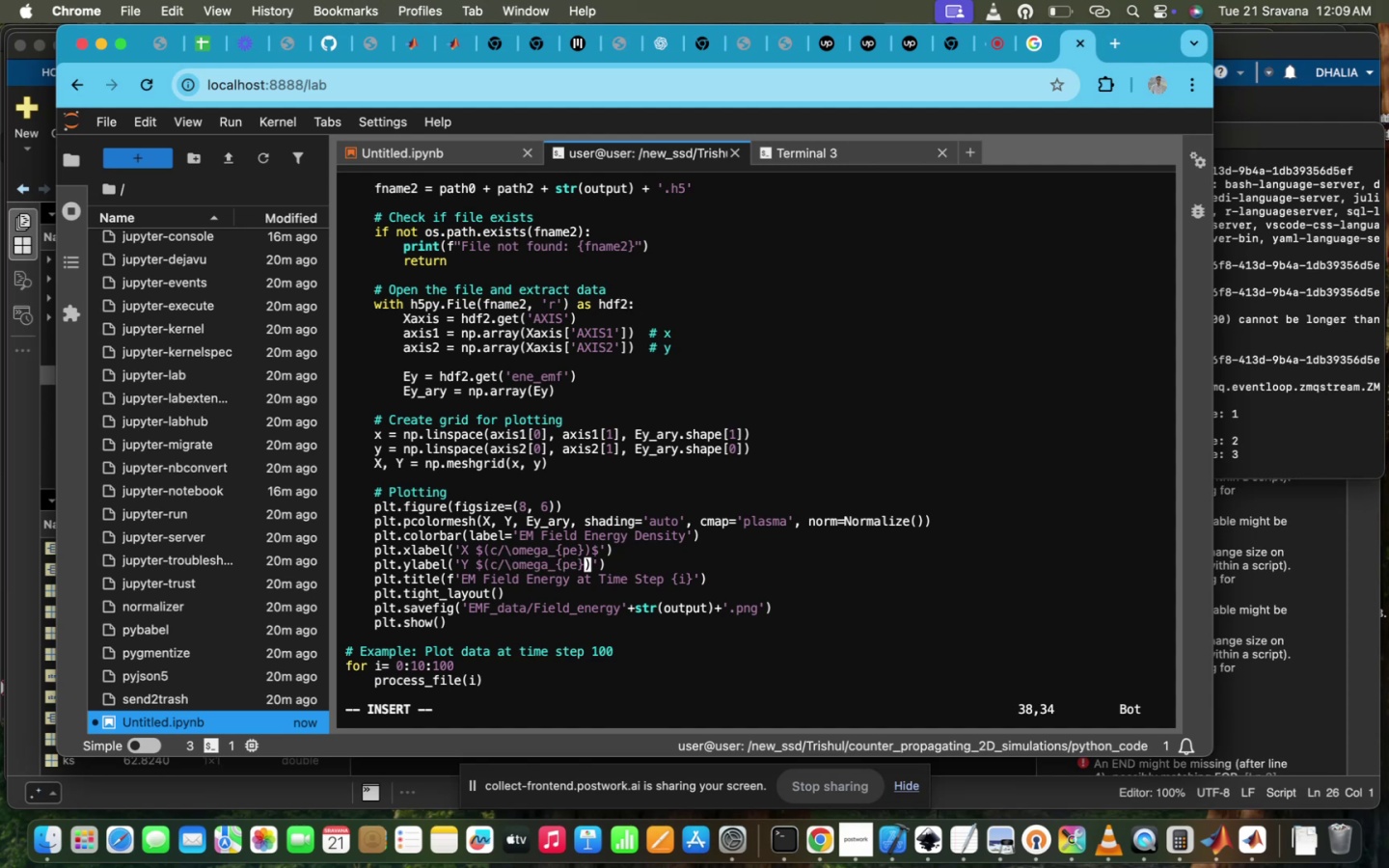 
key(ArrowRight)
 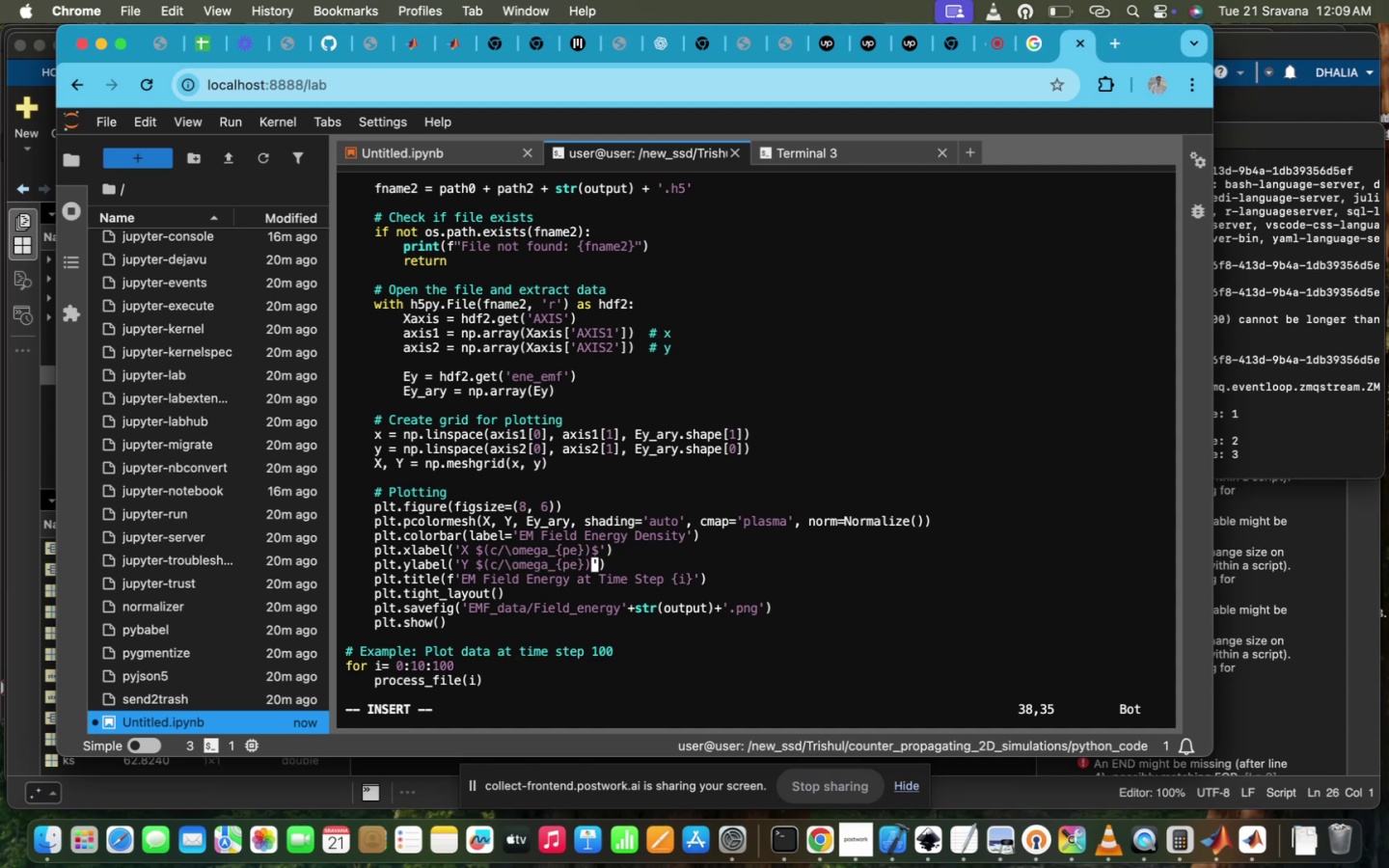 
key(Shift+4)
 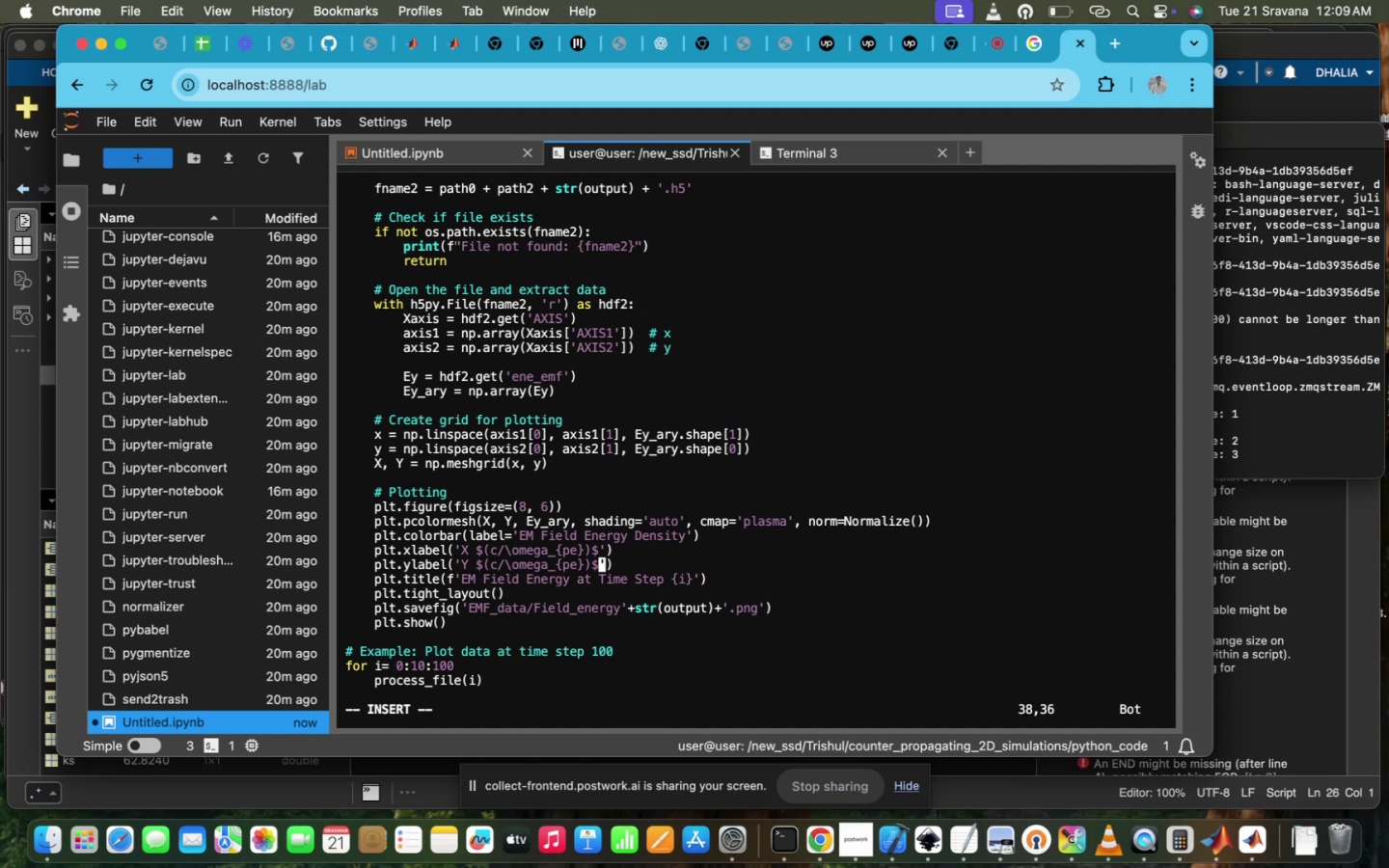 
key(ArrowDown)
 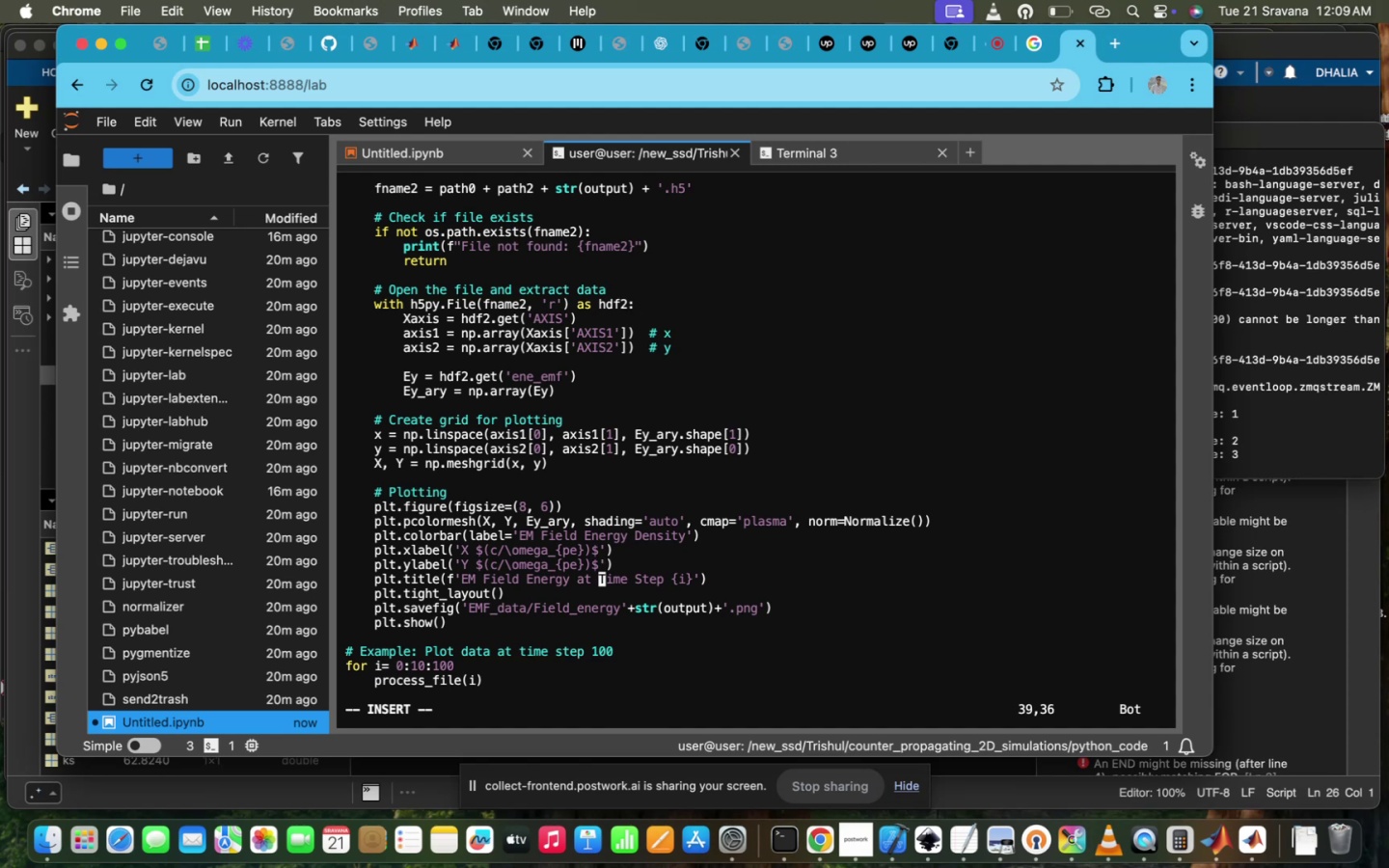 
scroll: coordinate [718, 580], scroll_direction: down, amount: 8.0
 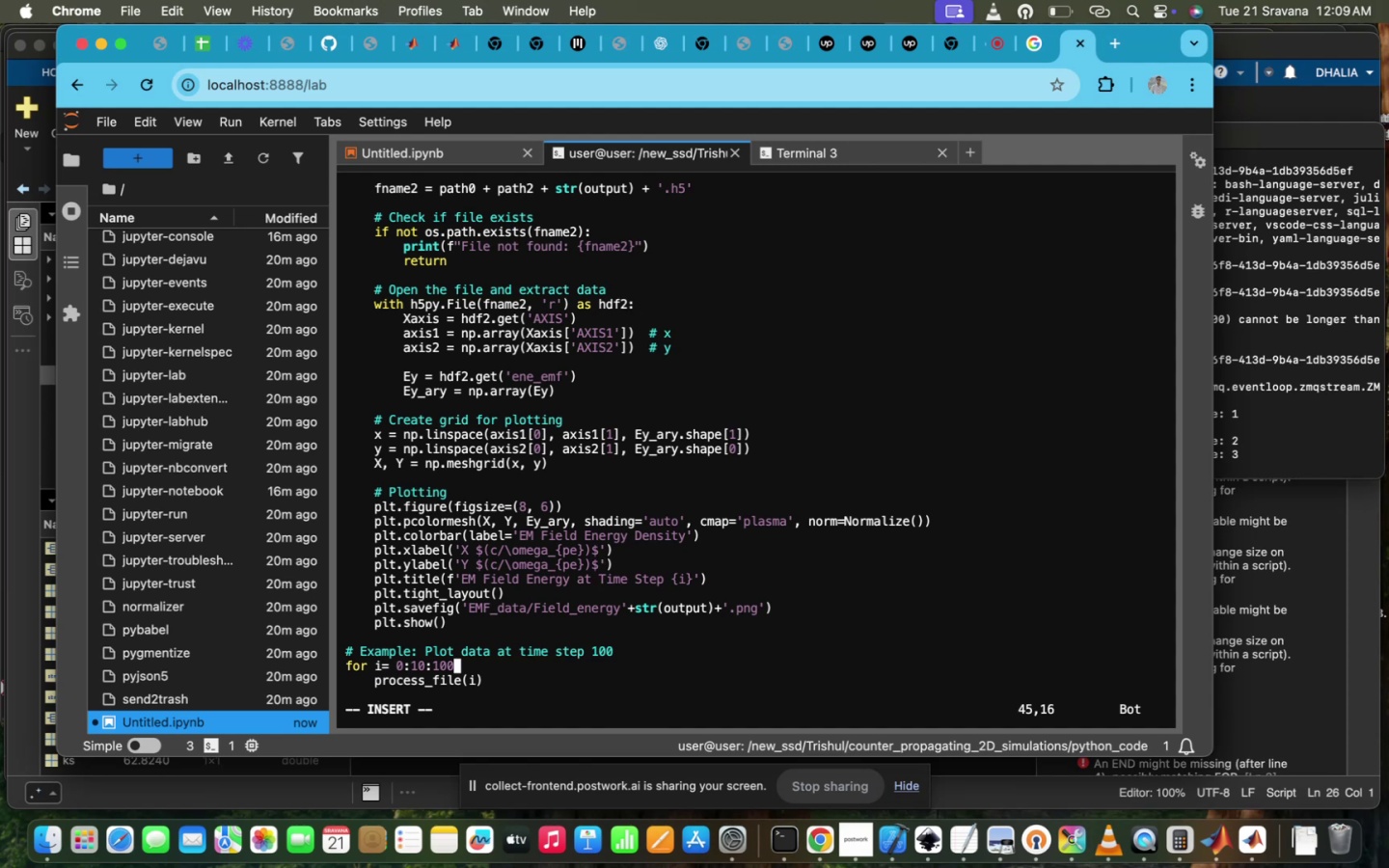 
scroll: coordinate [718, 580], scroll_direction: up, amount: 152.0
 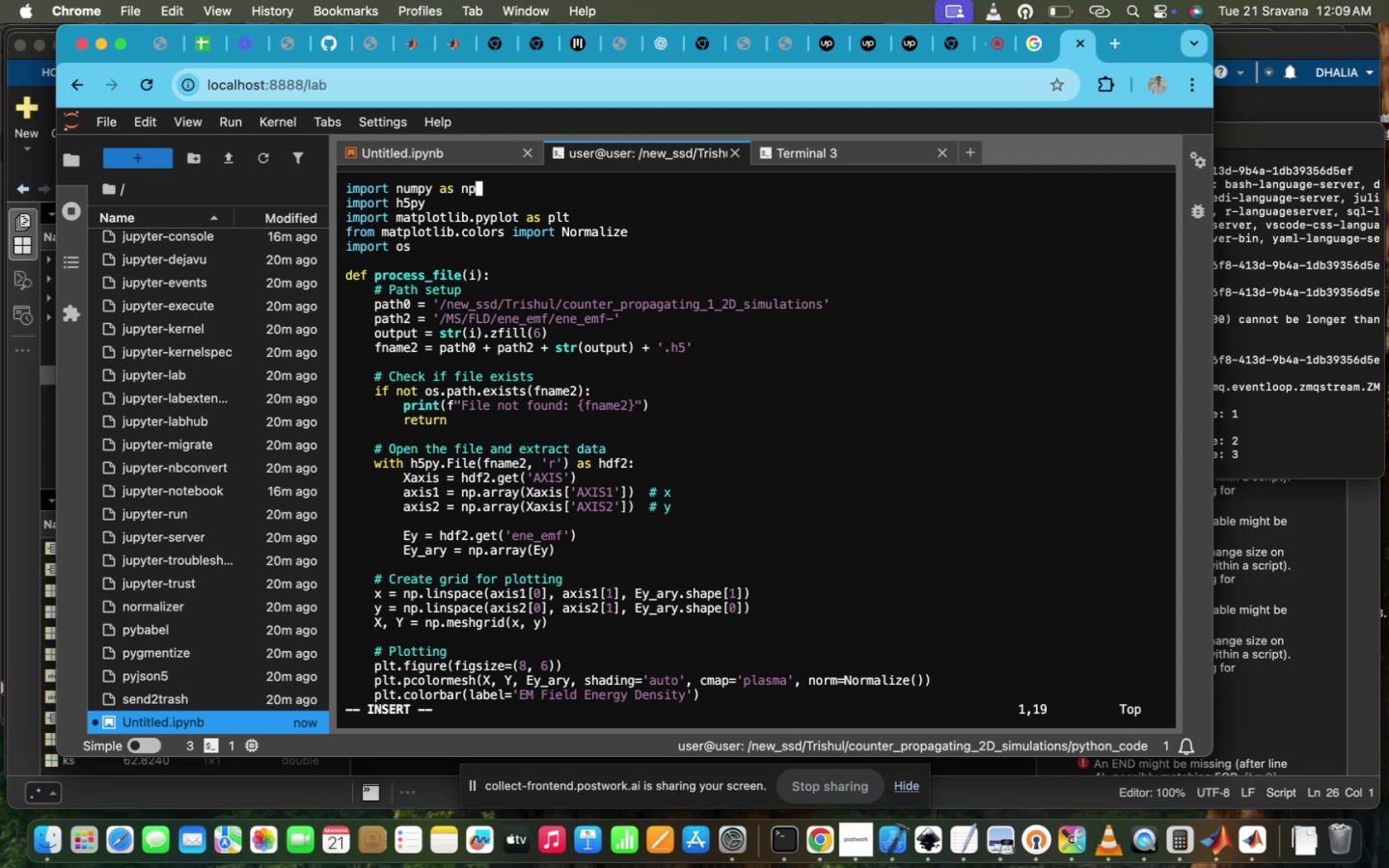 
key(Escape)
type(:wq!)
 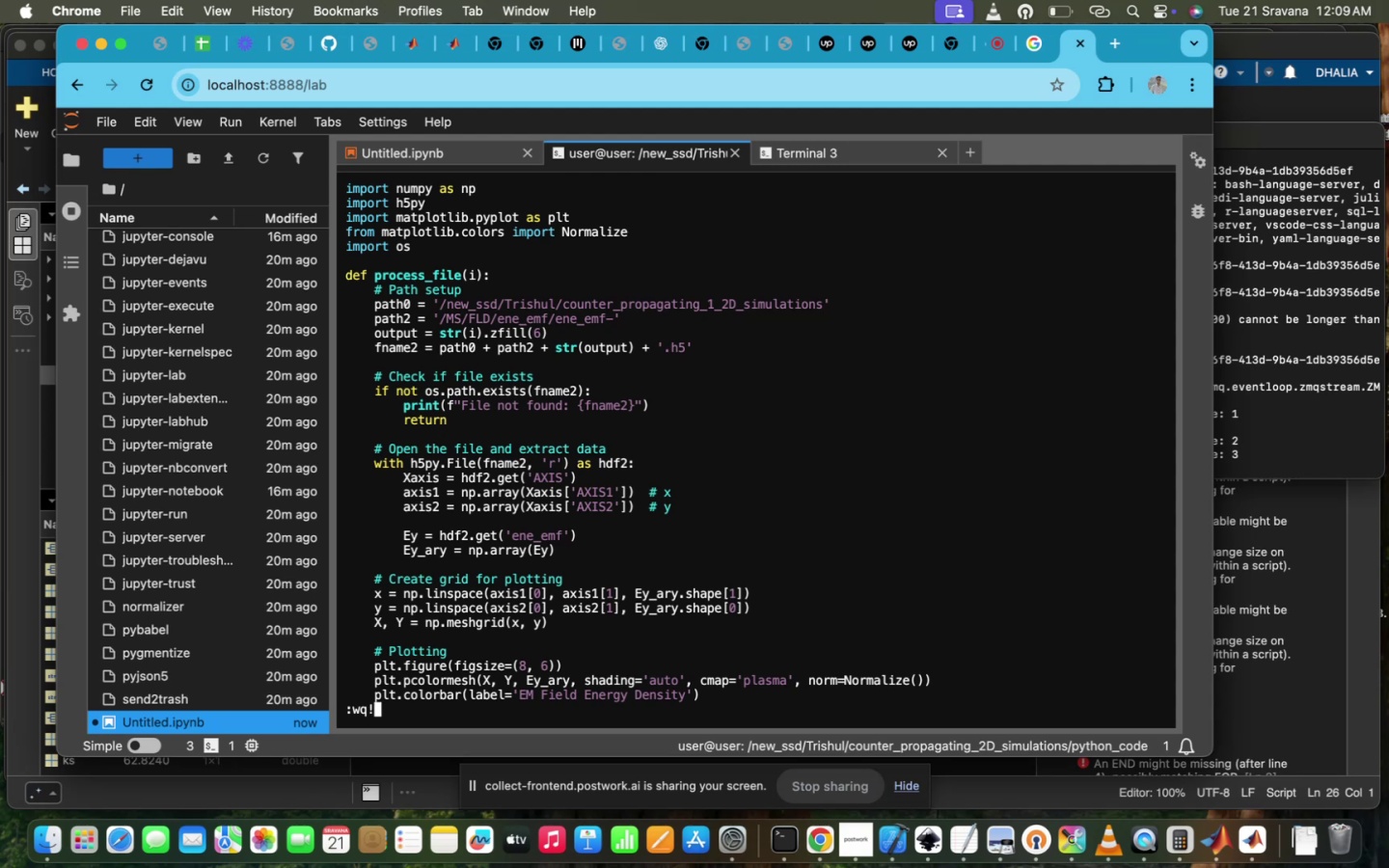 
key(Enter)
 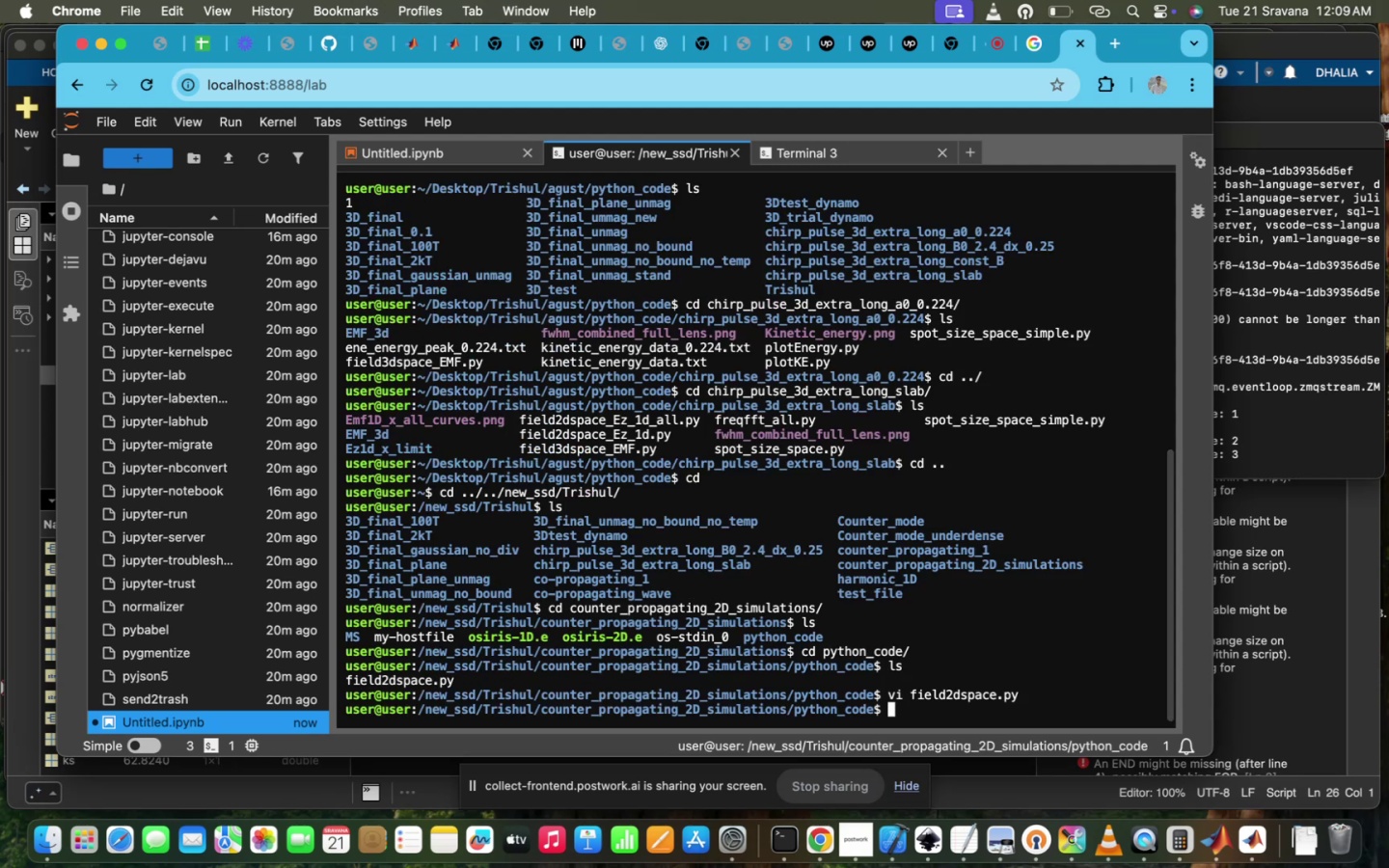 
type(mod)
key(Tab)
type(u)
key(Tab)
type( lo)
key(Tab)
type(a)
key(Tab)
type(n)
key(Backspace)
 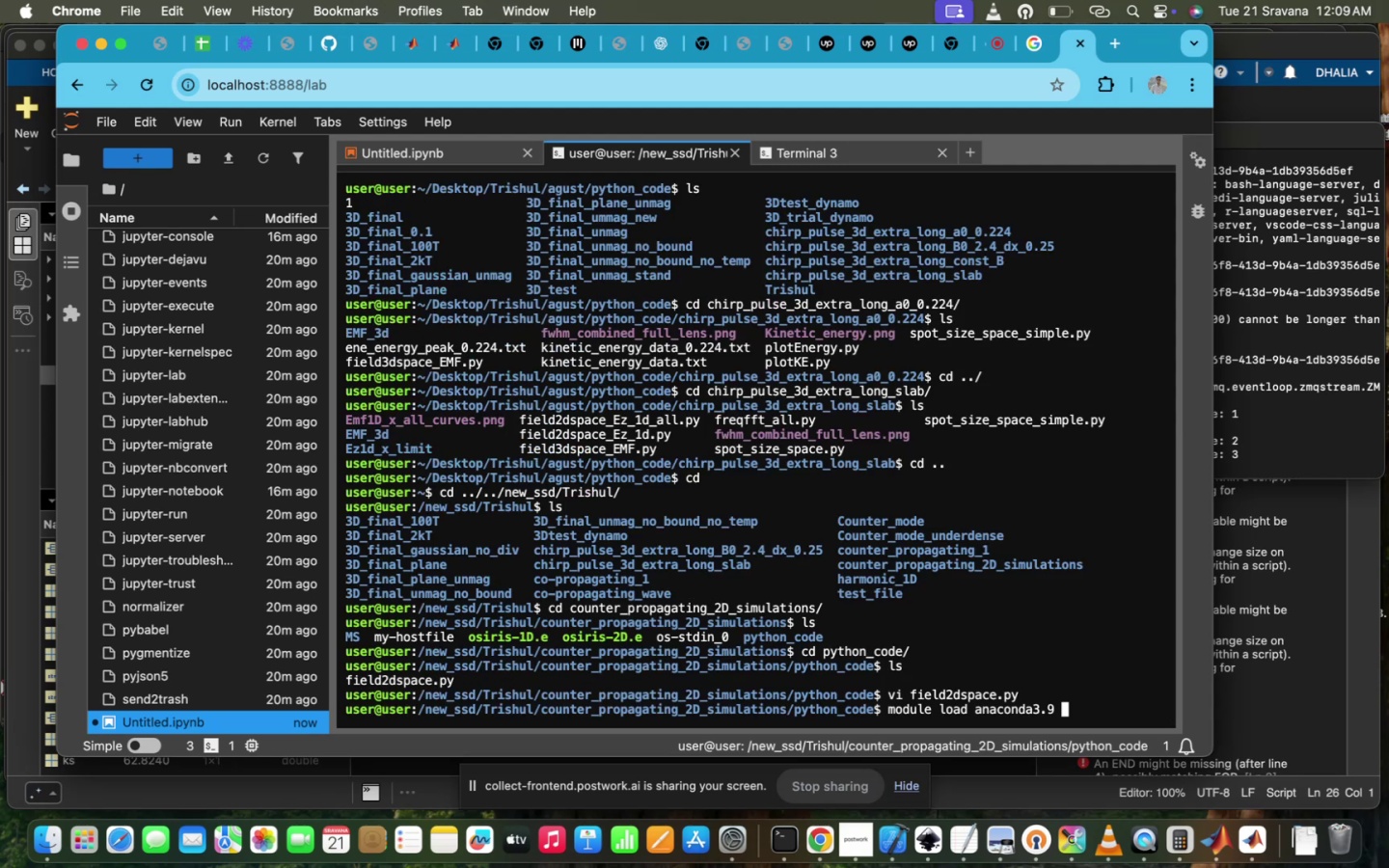 
key(Enter)
 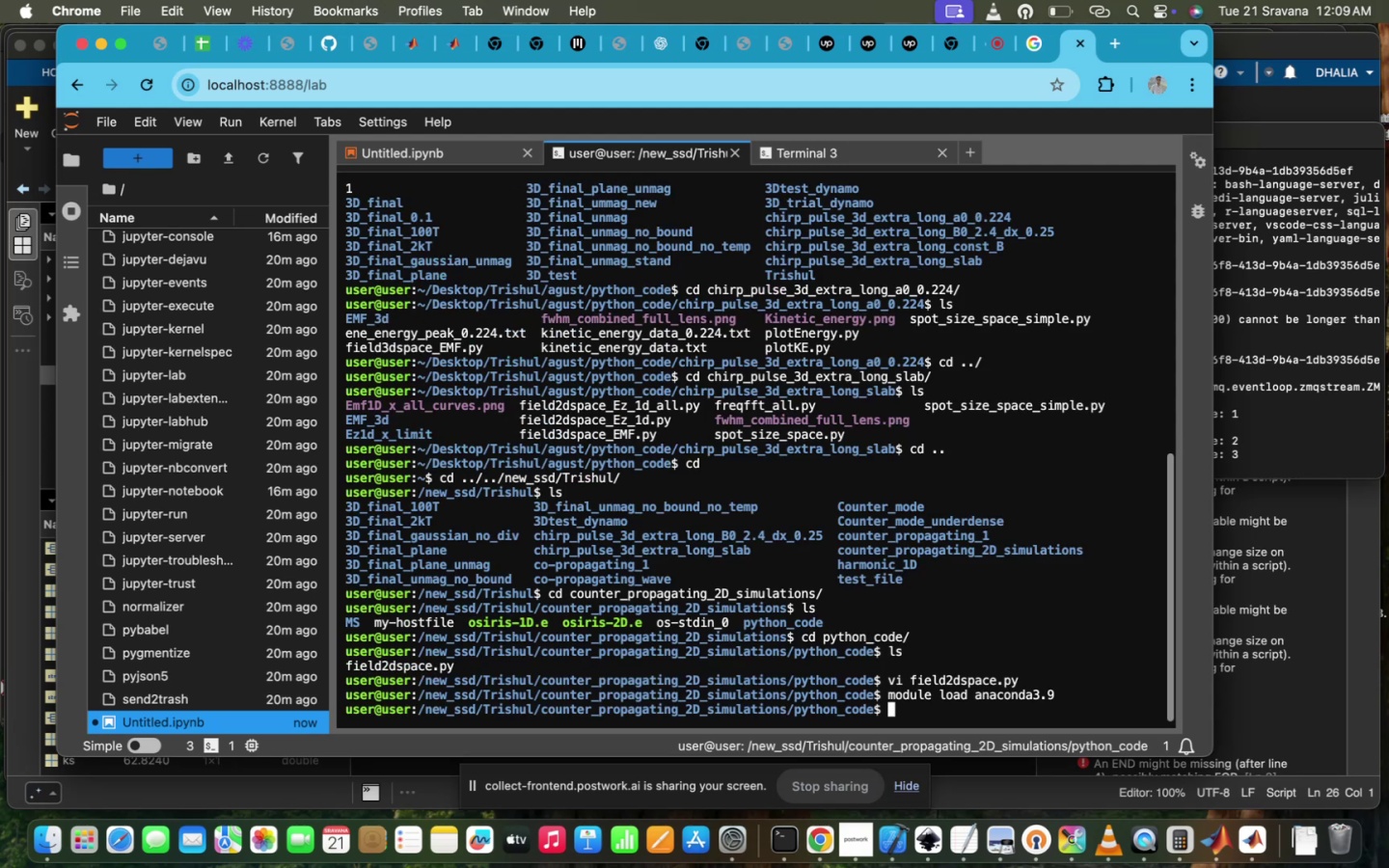 
type(pyth)
key(Tab)
type(3 fi)
key(Tab)
type(100)
 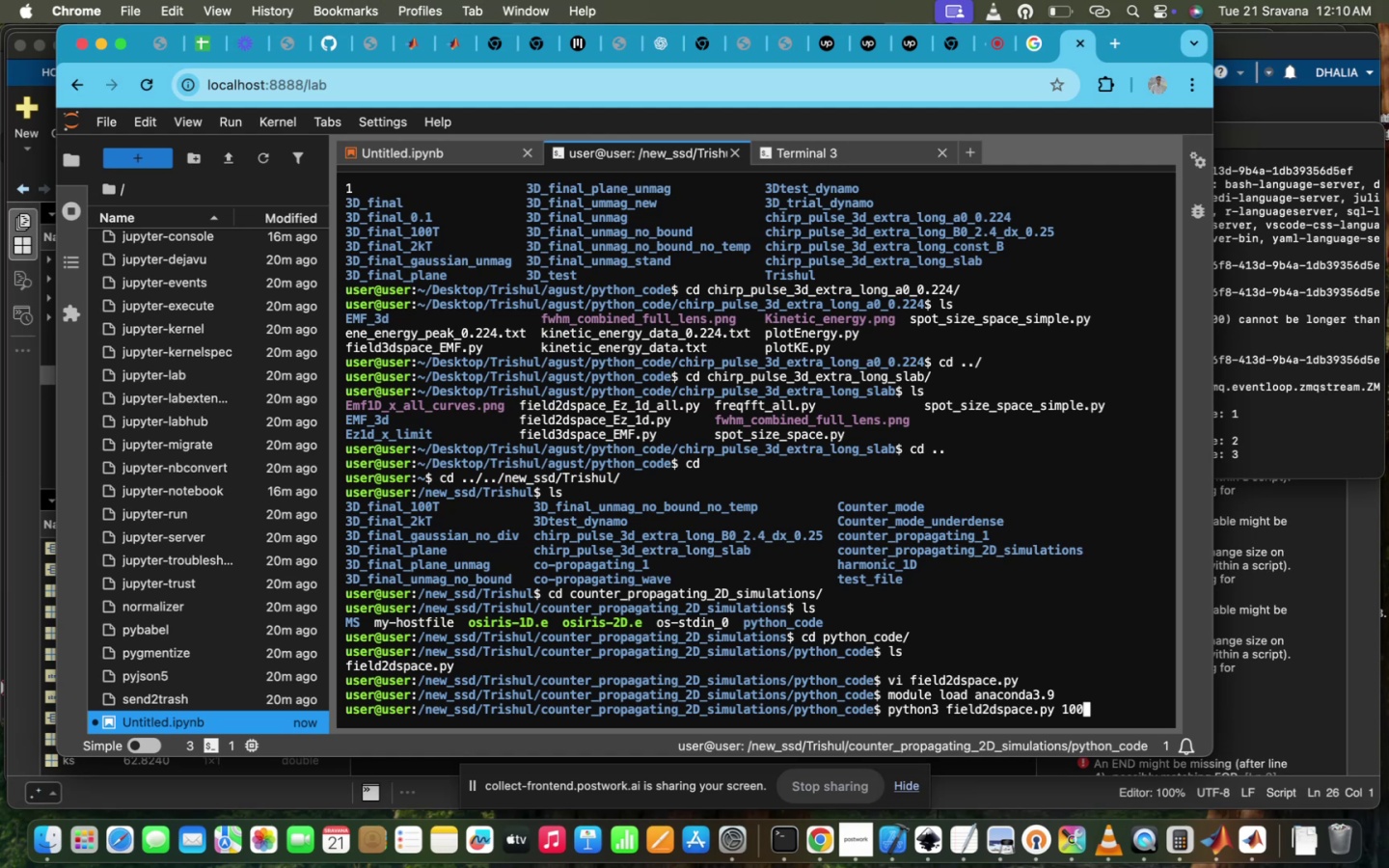 
key(Enter)
 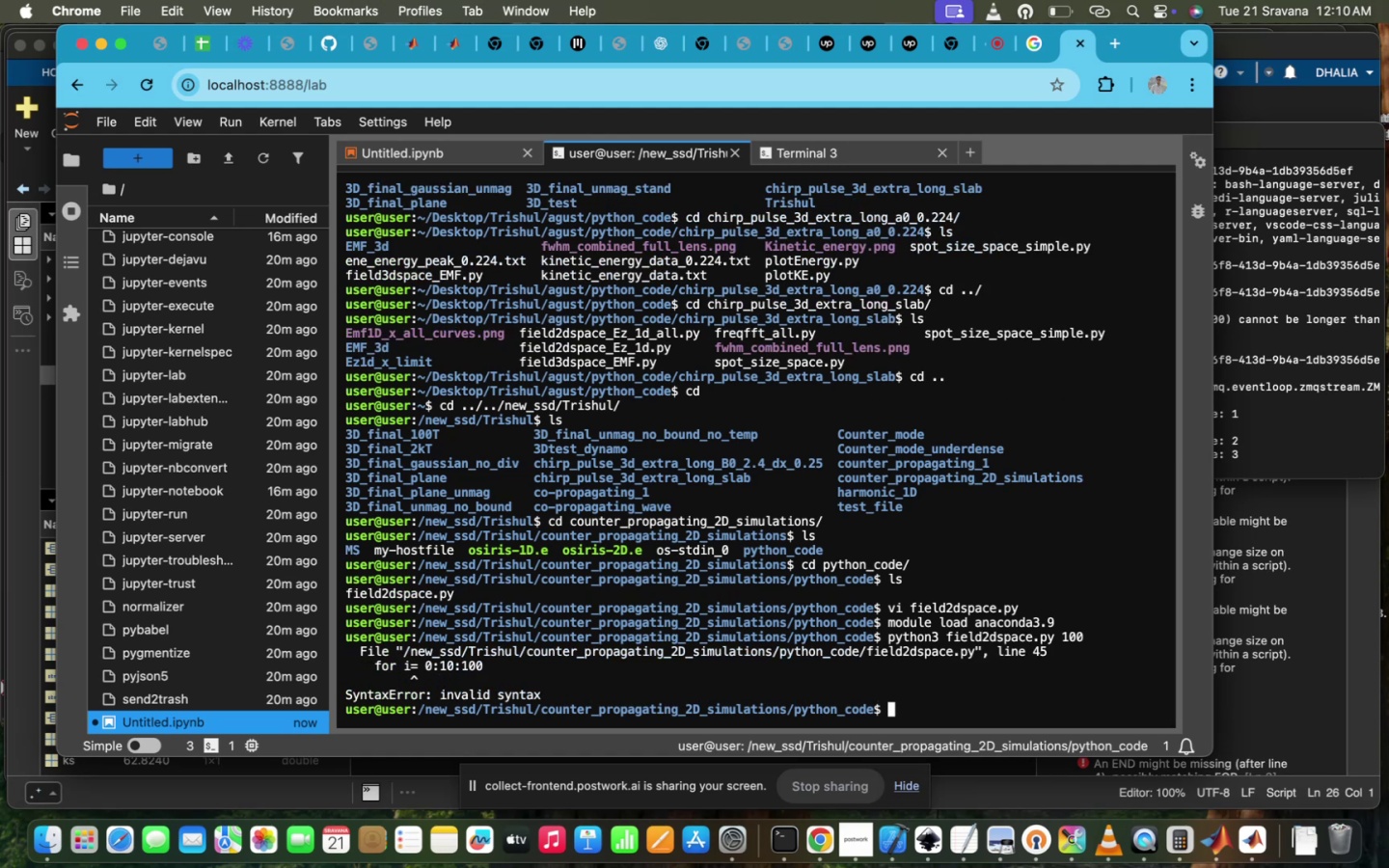 
key(ArrowUp)
 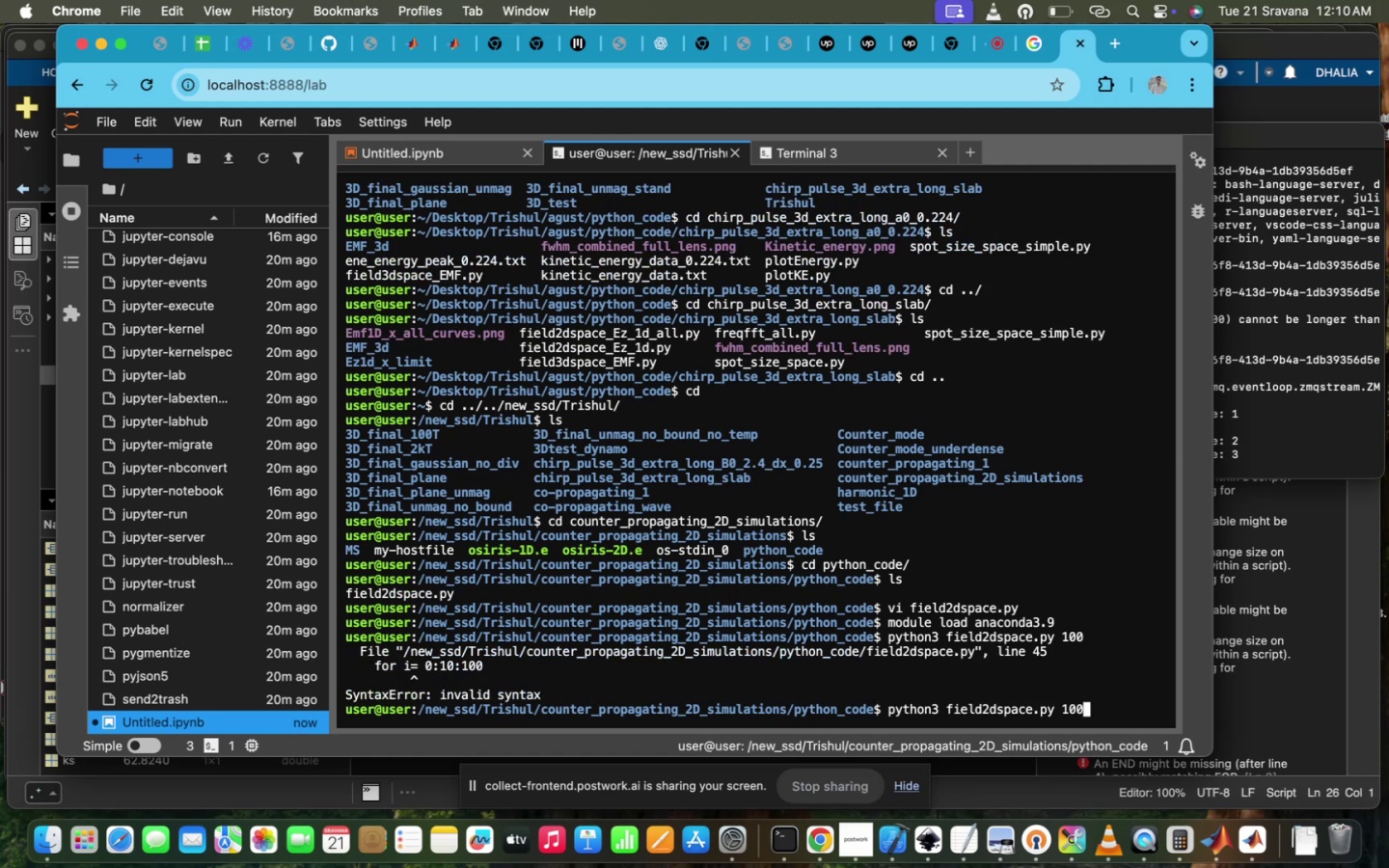 
key(ArrowUp)
 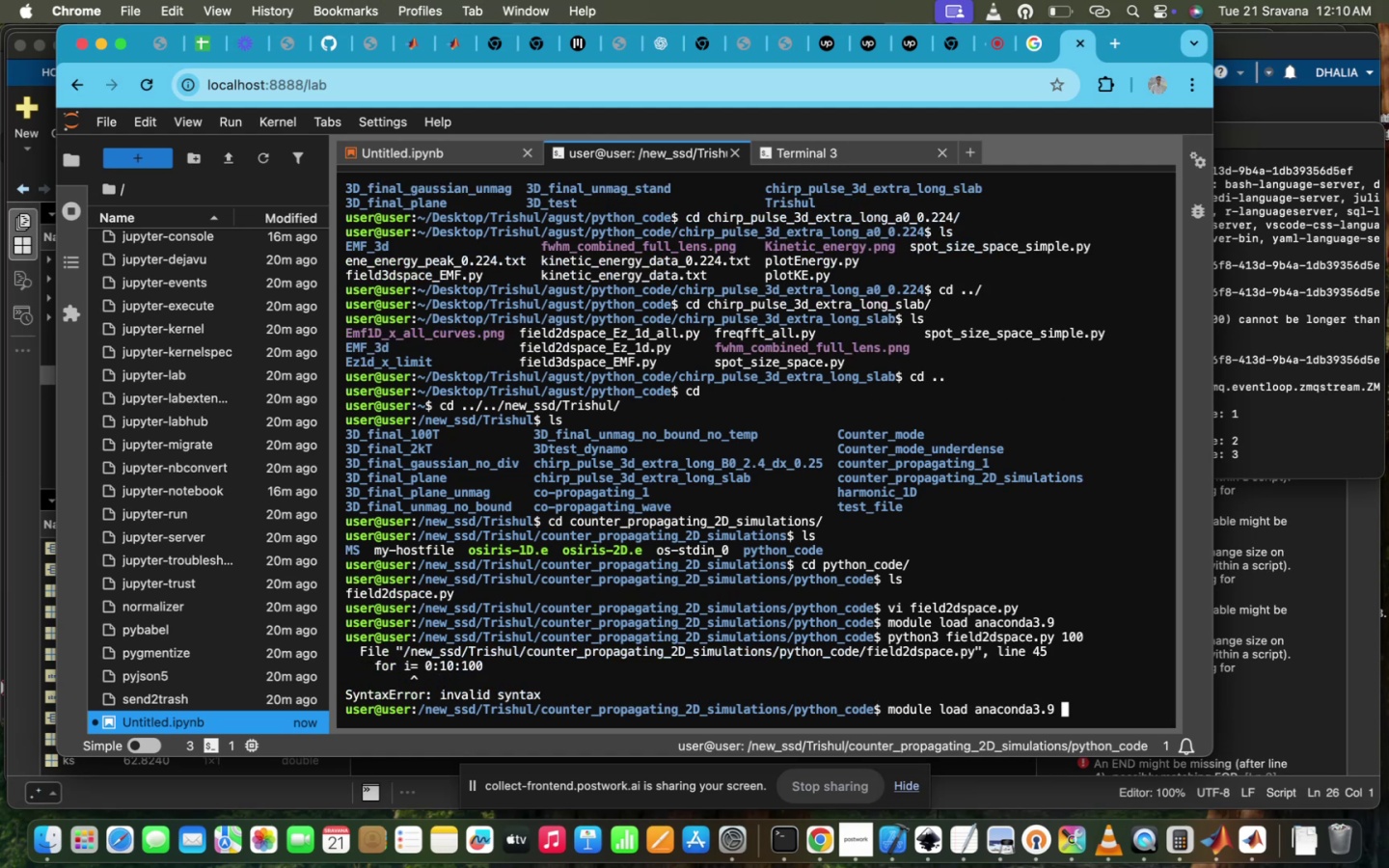 
key(ArrowUp)
 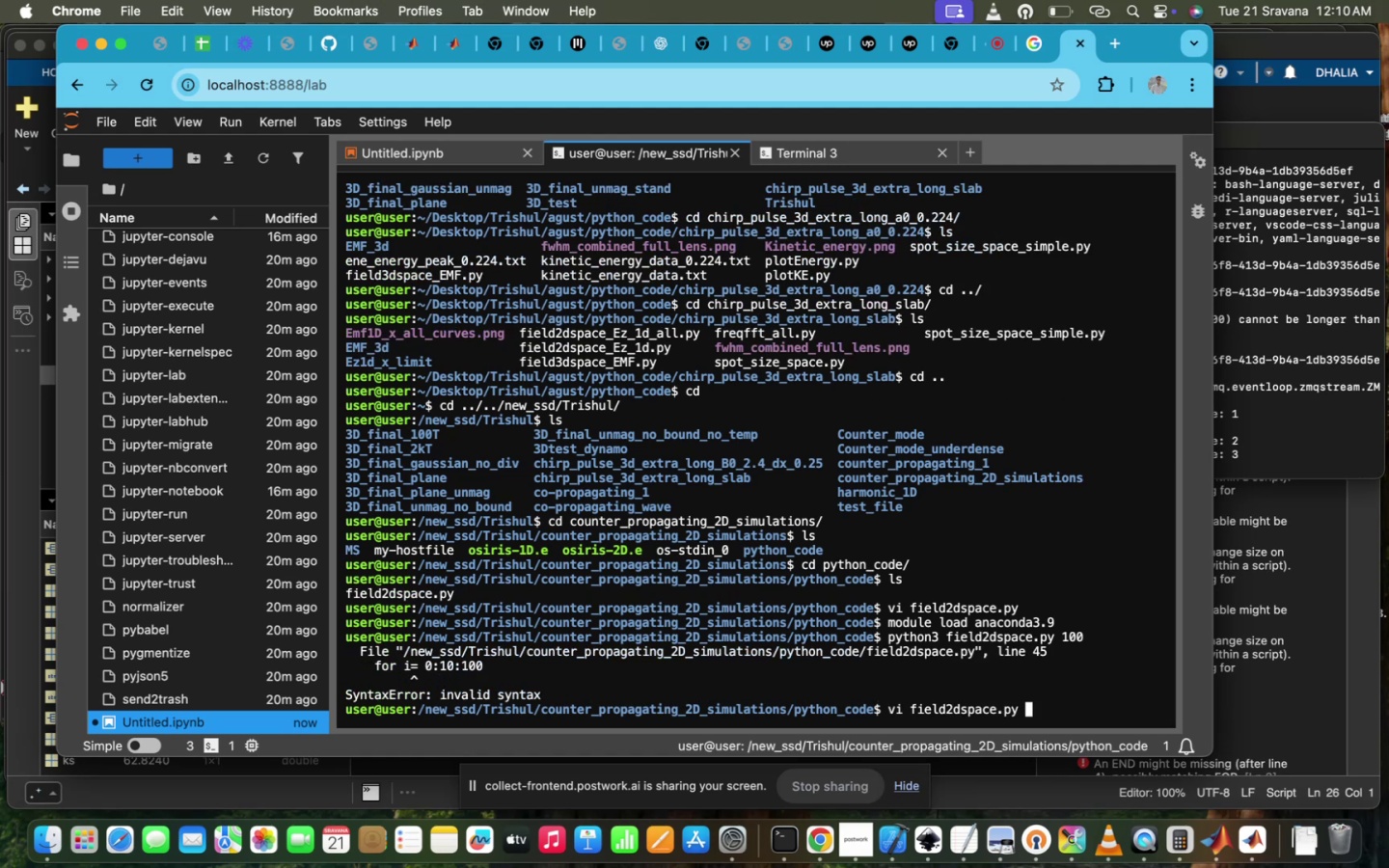 
hold_key(key=Enter, duration=0.63)
 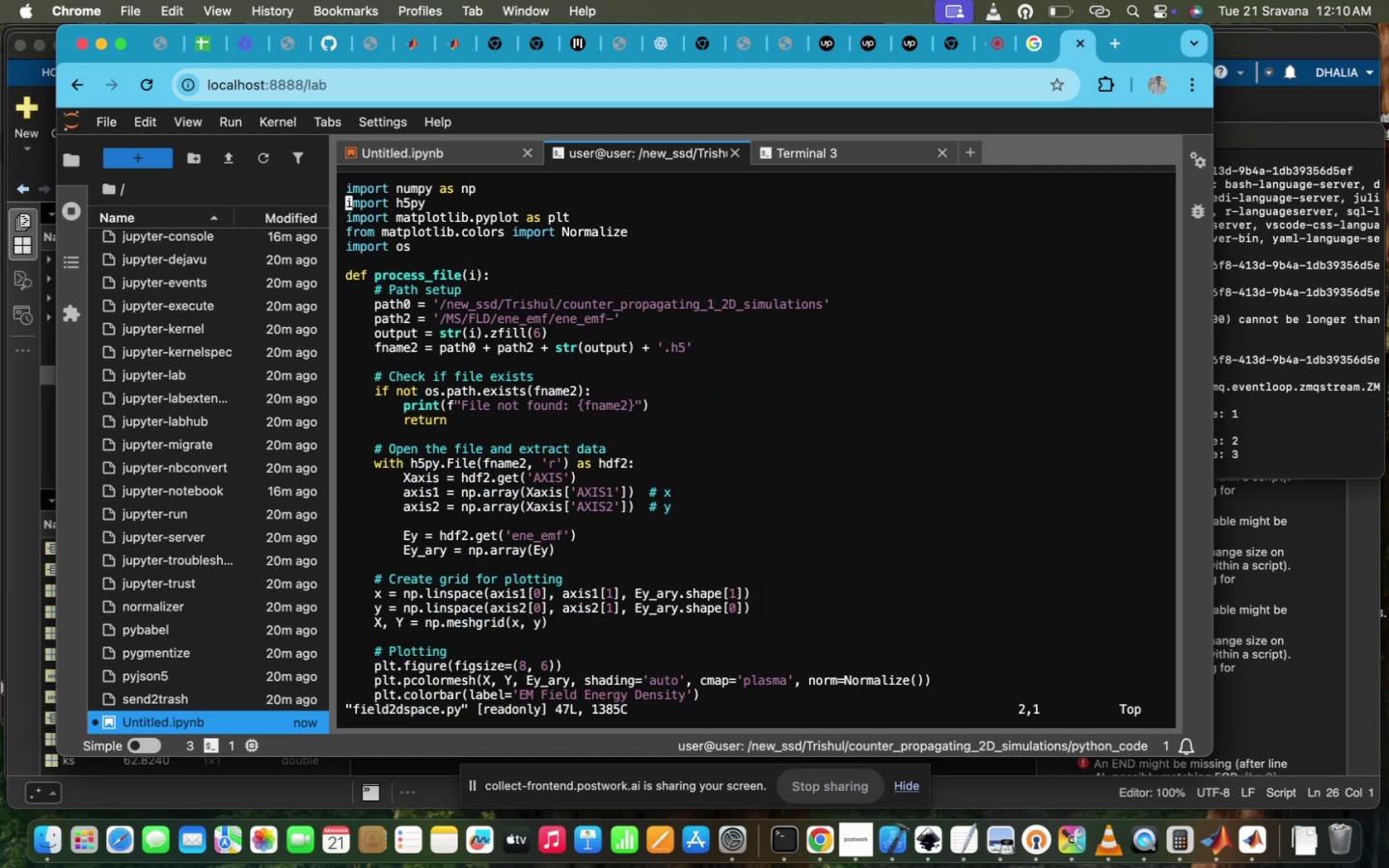 
key(Enter)
 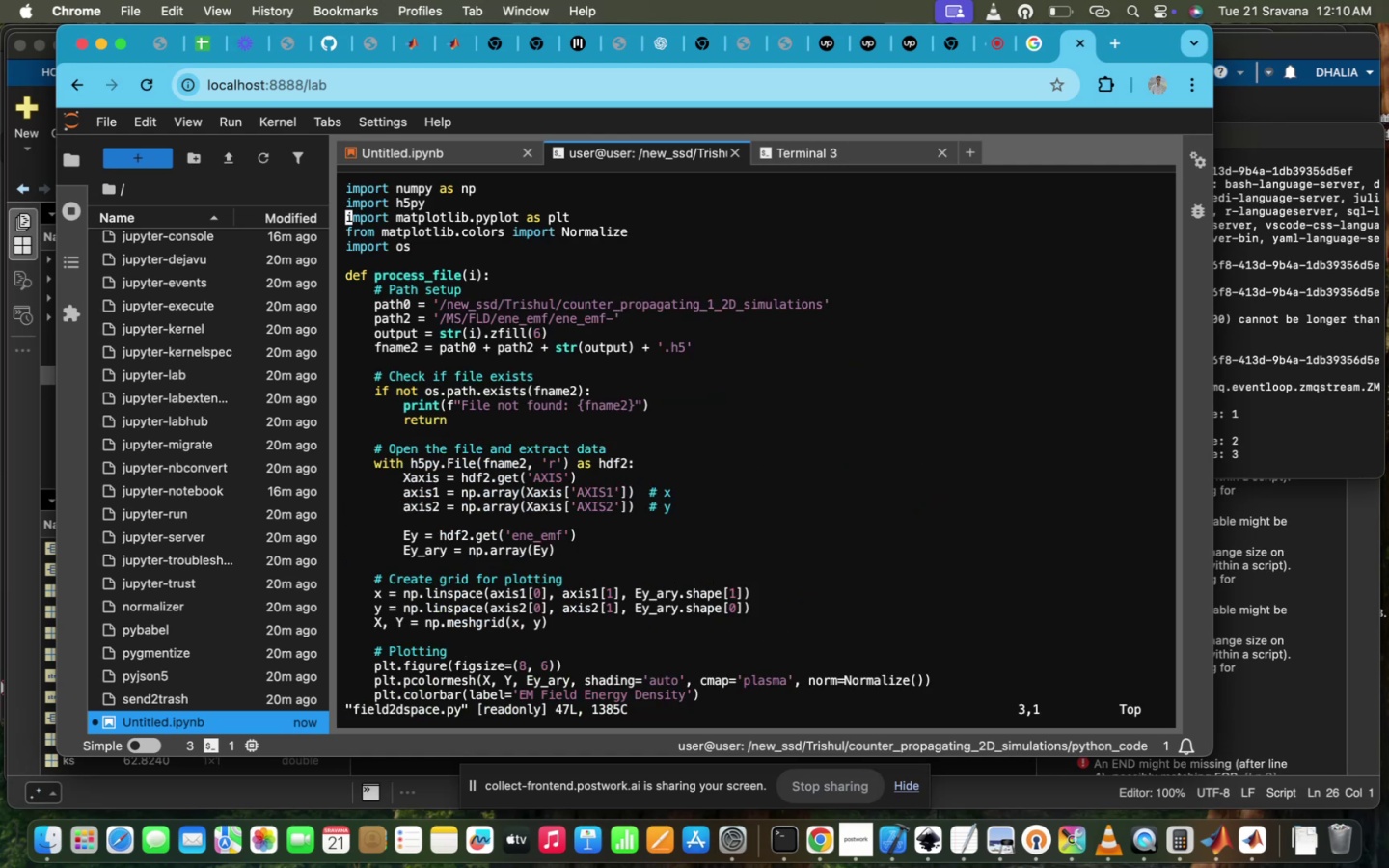 
scroll: coordinate [699, 645], scroll_direction: down, amount: 180.0
 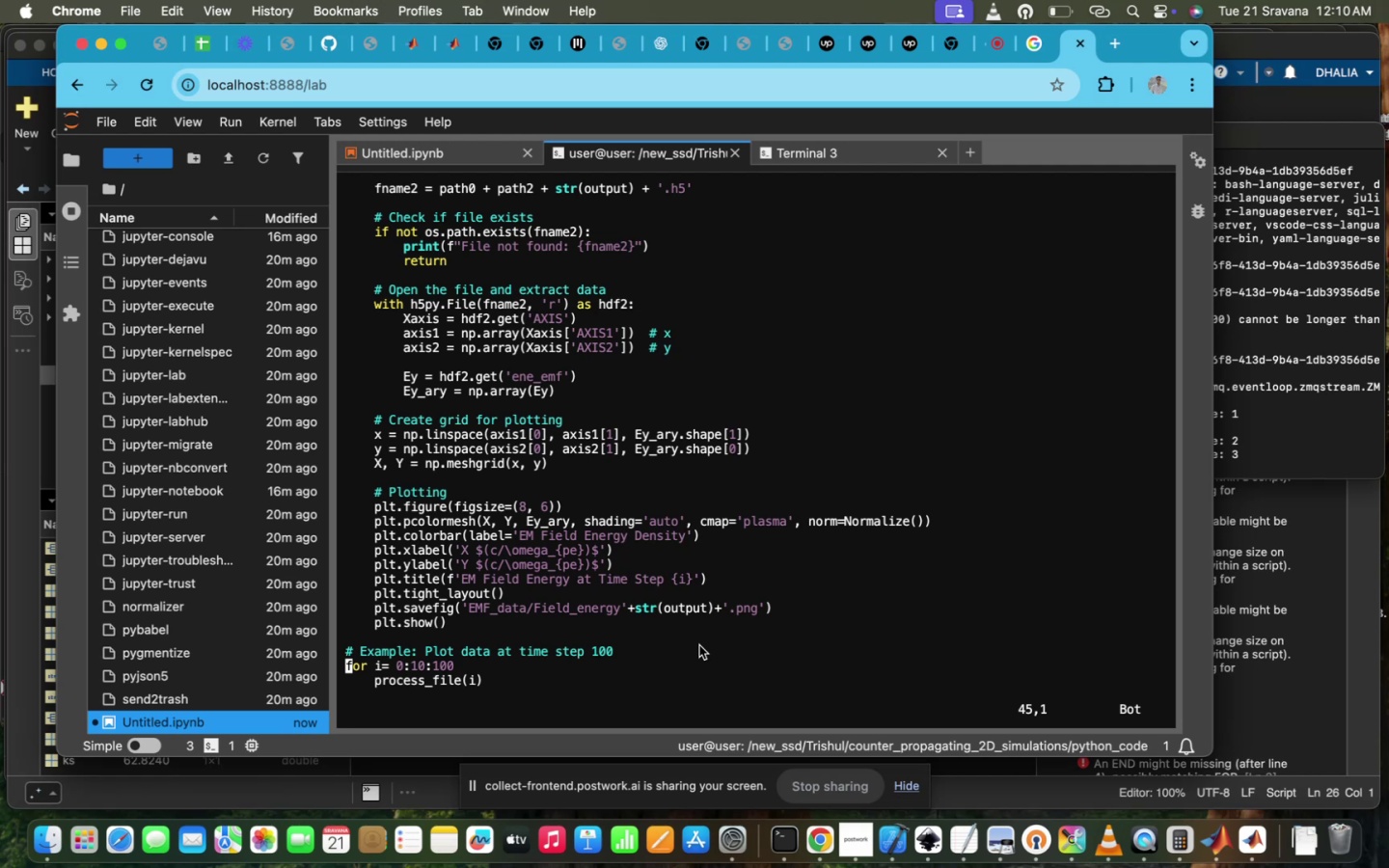 
wait(15.83)
 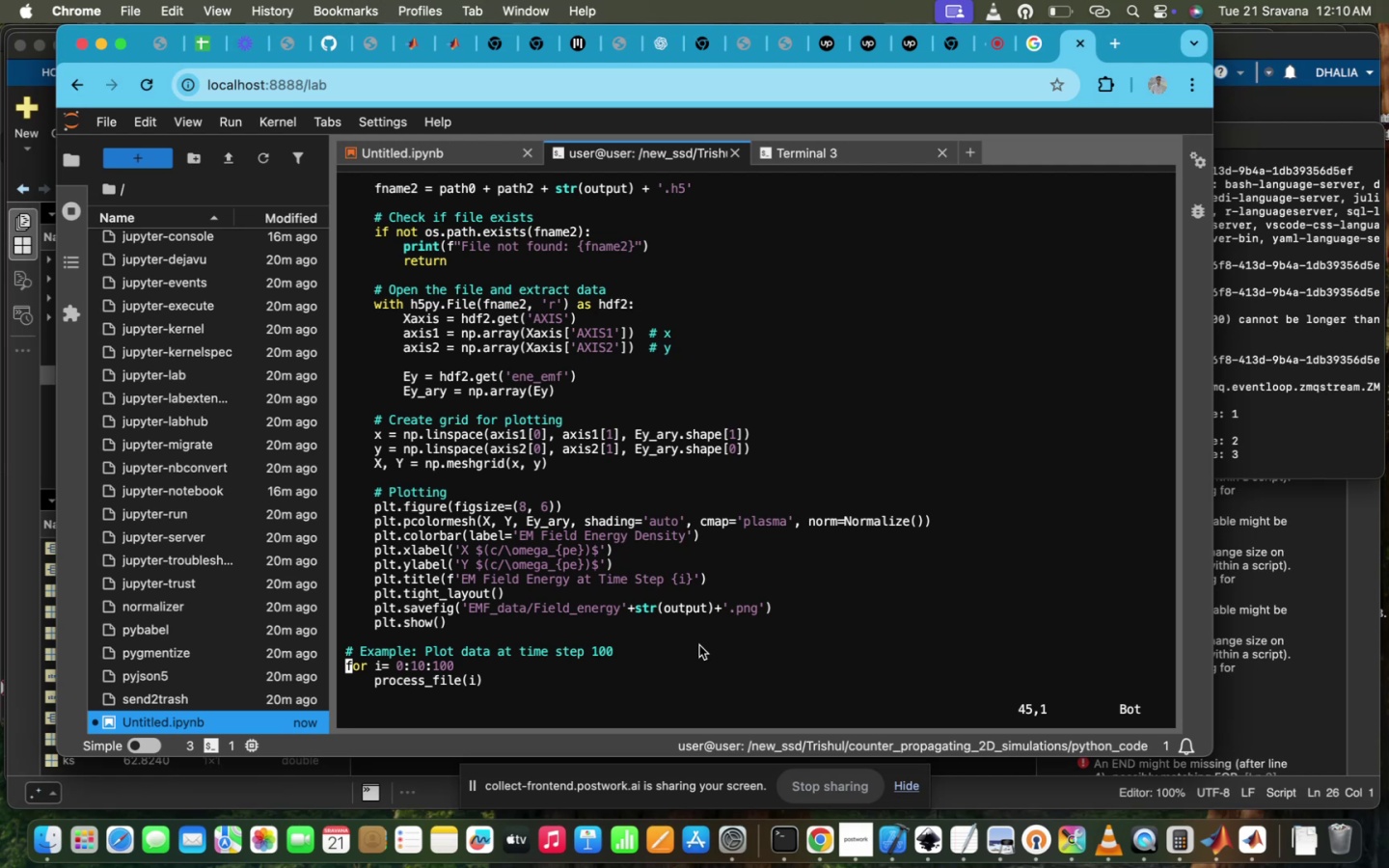 
key(ArrowUp)
 